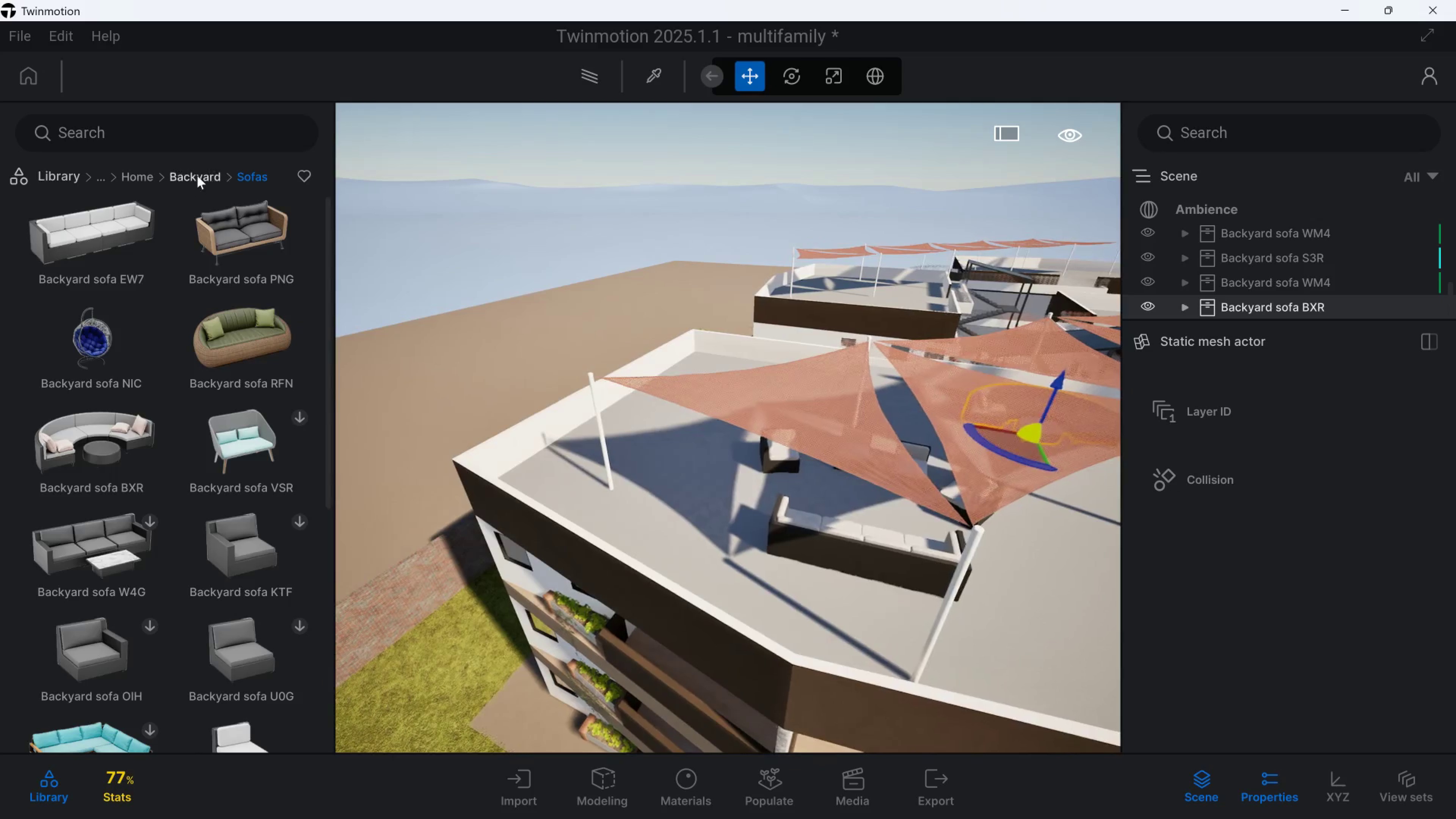 
hold_key(key=W, duration=0.6)
 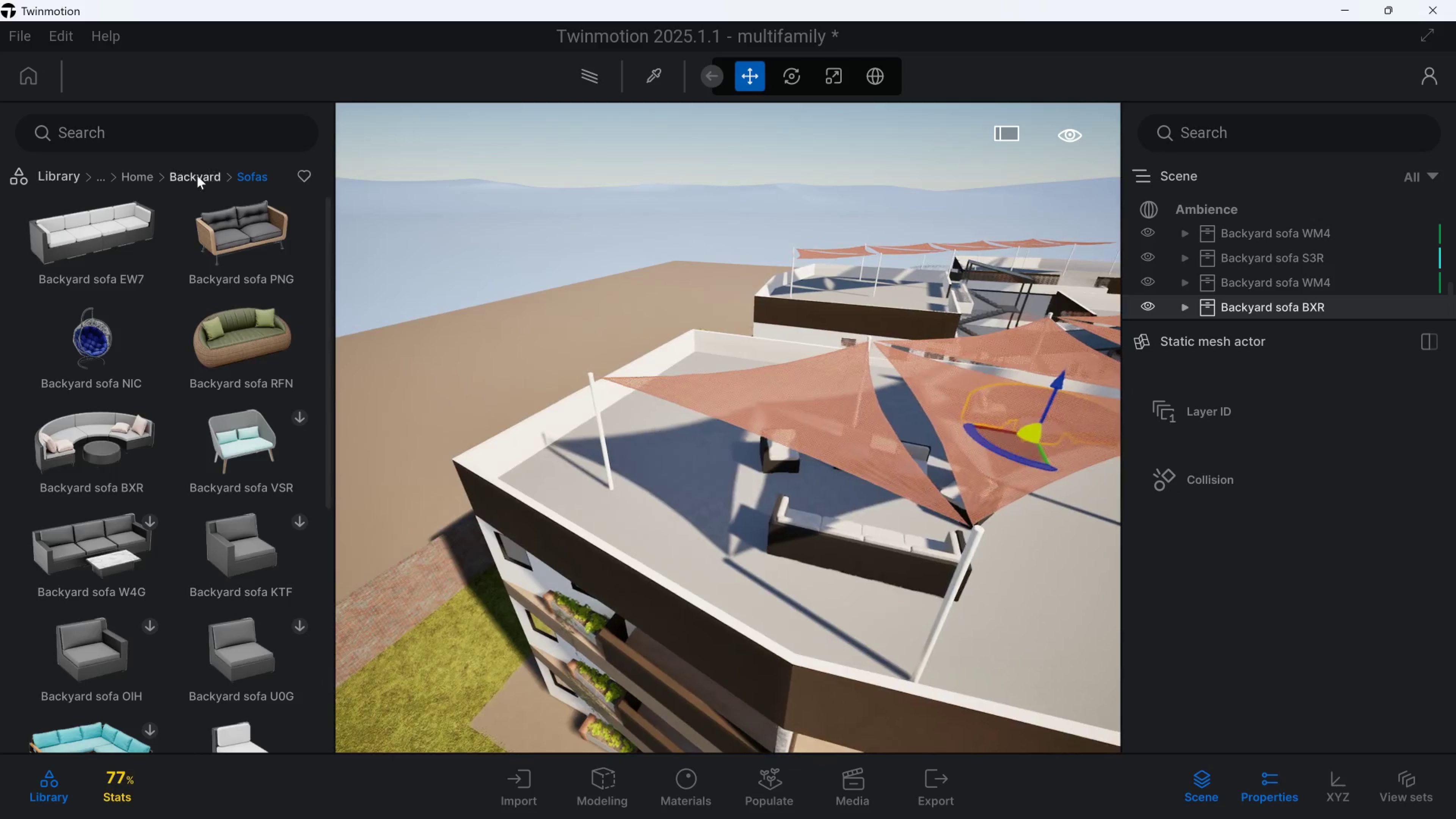 
scroll: coordinate [128, 374], scroll_direction: up, amount: 2.0
 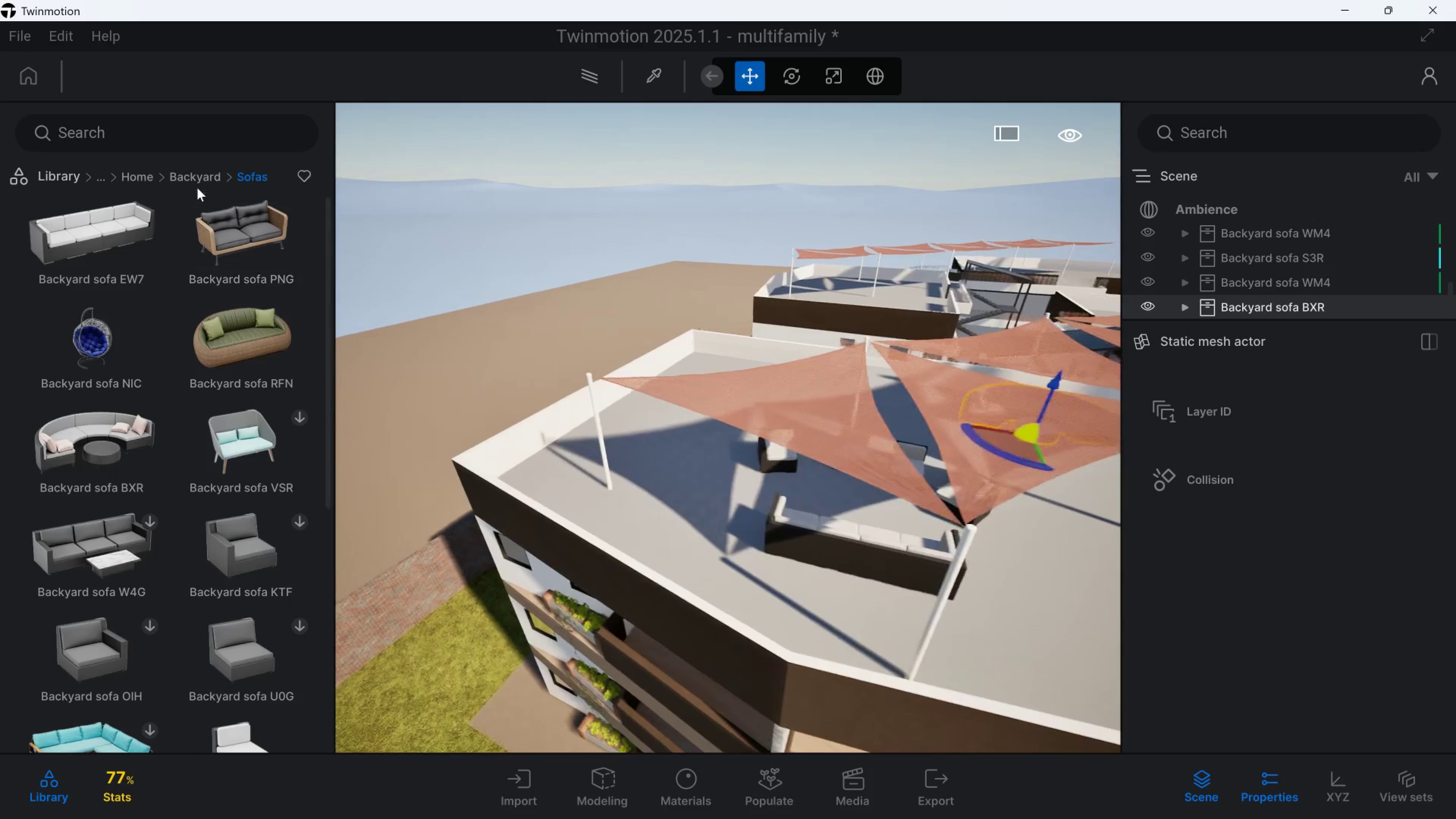 
left_click([197, 176])
 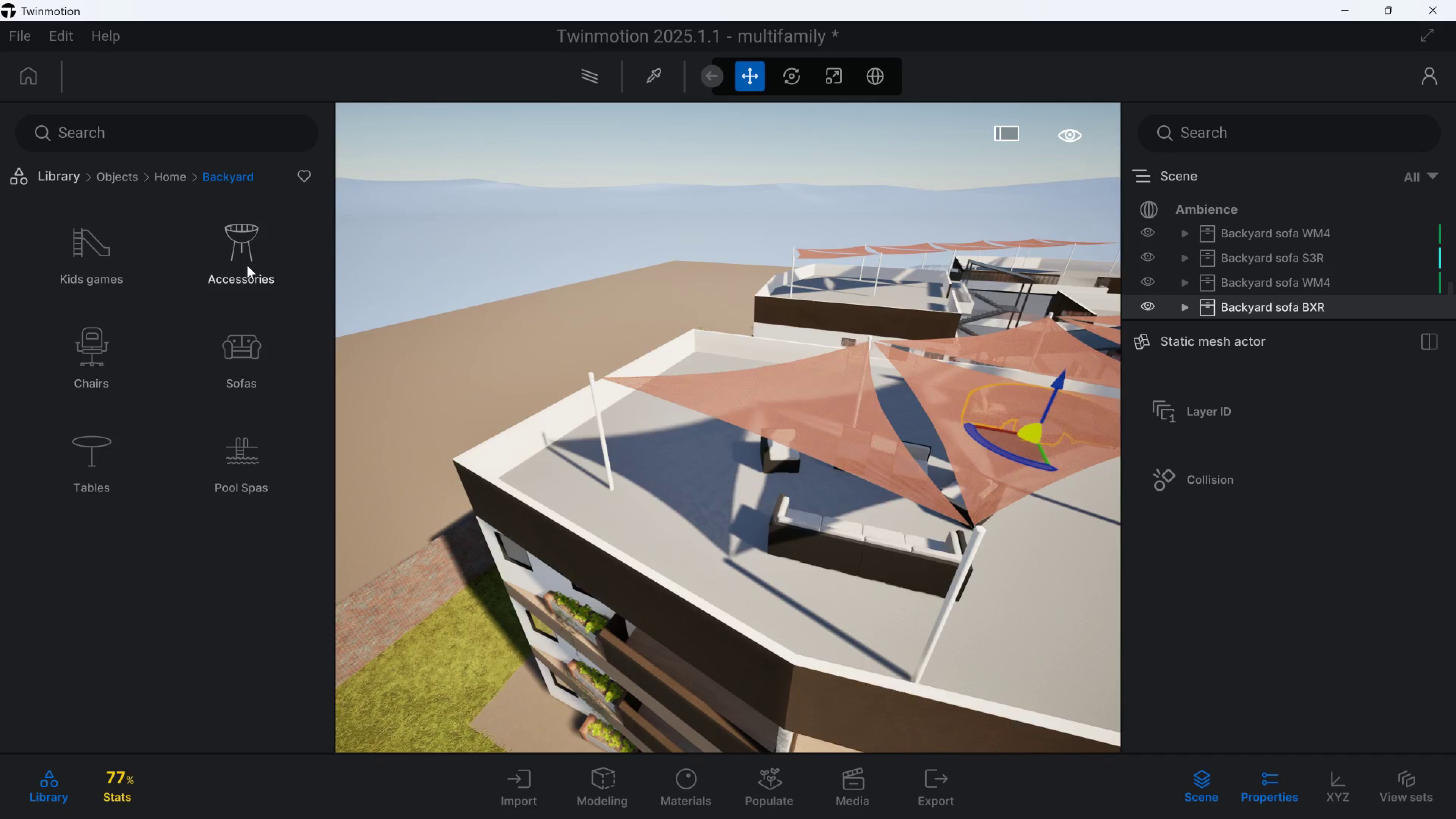 
left_click([245, 231])
 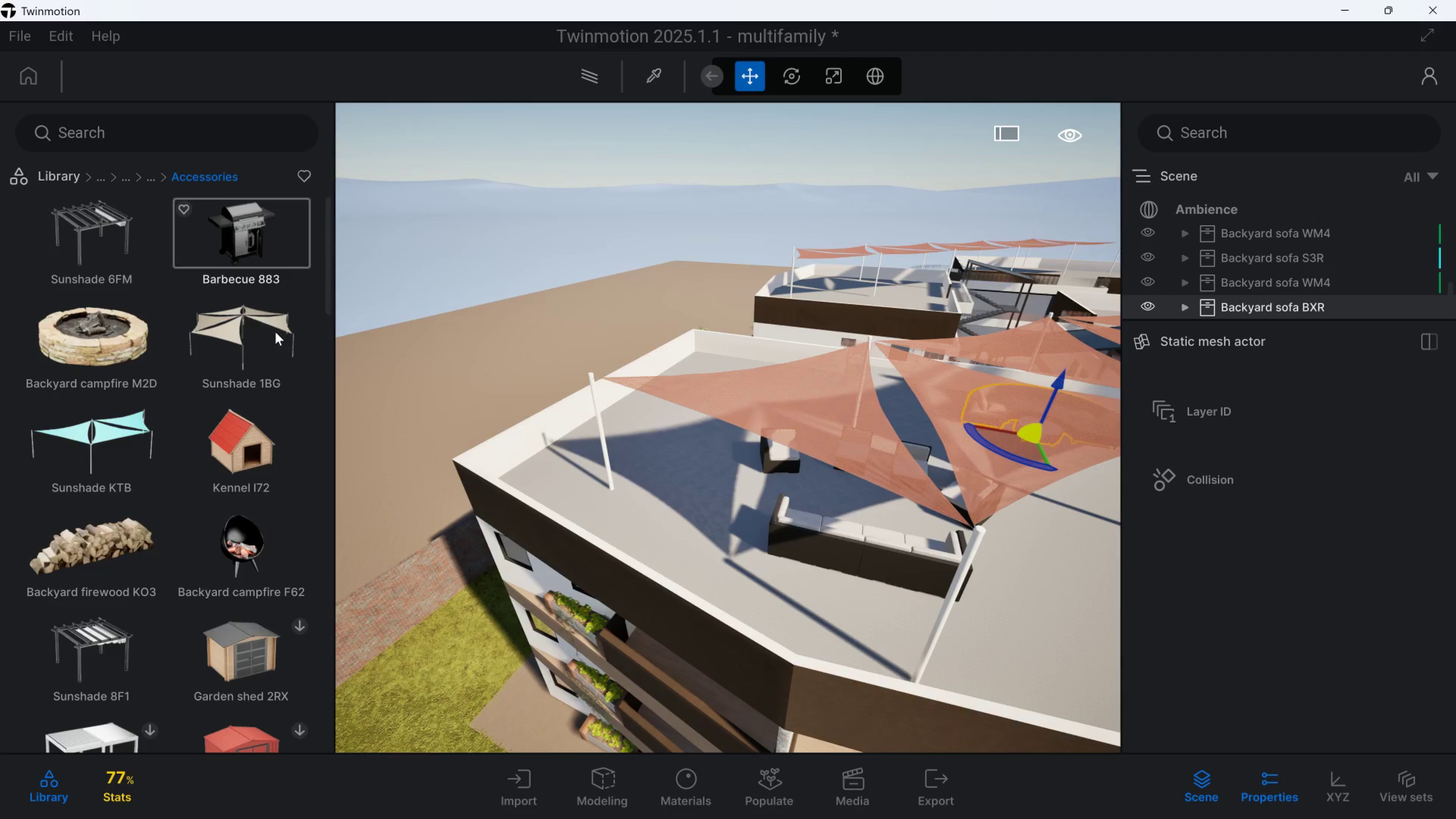 
hold_key(key=E, duration=0.8)
 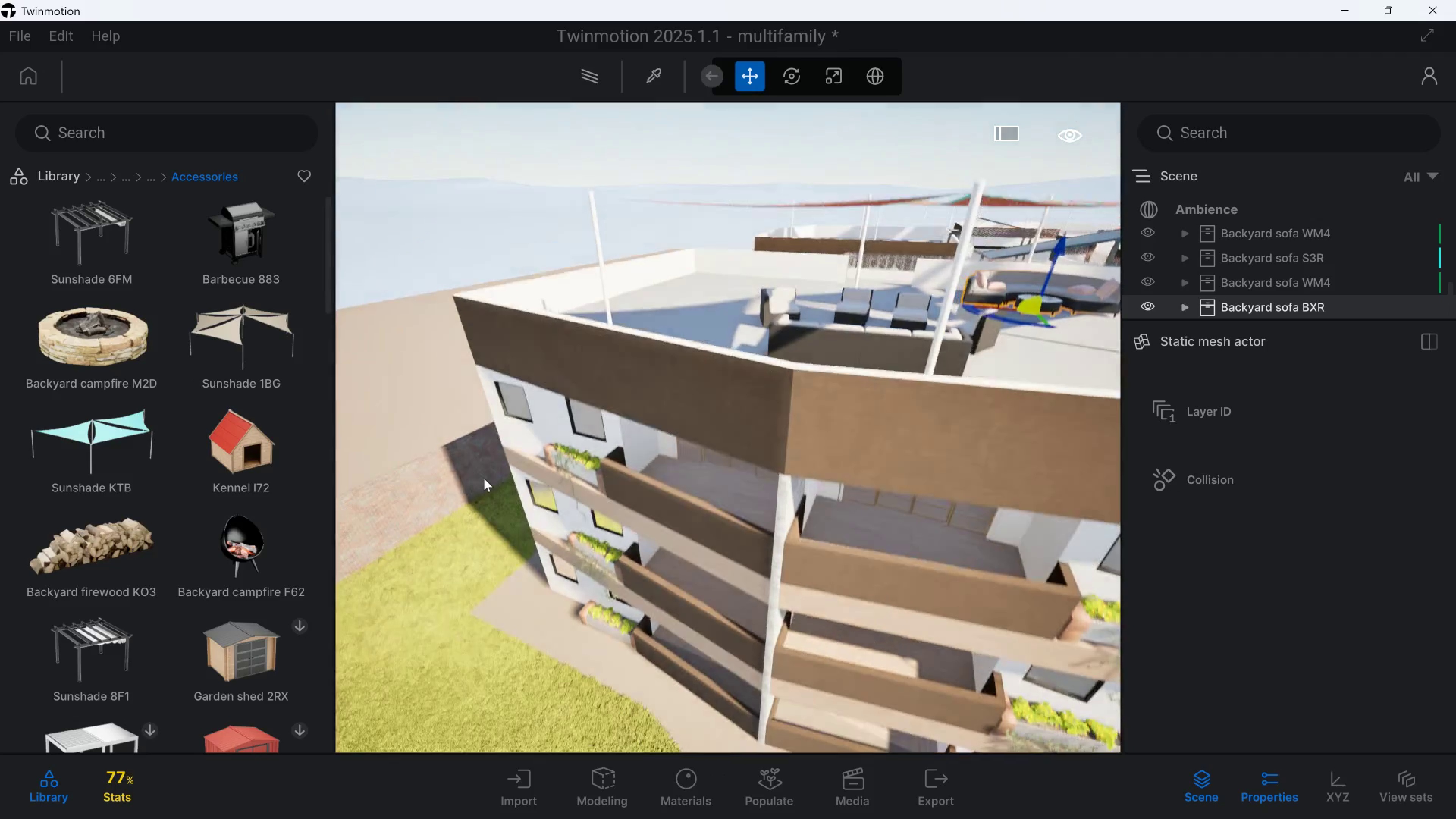 
key(D)
 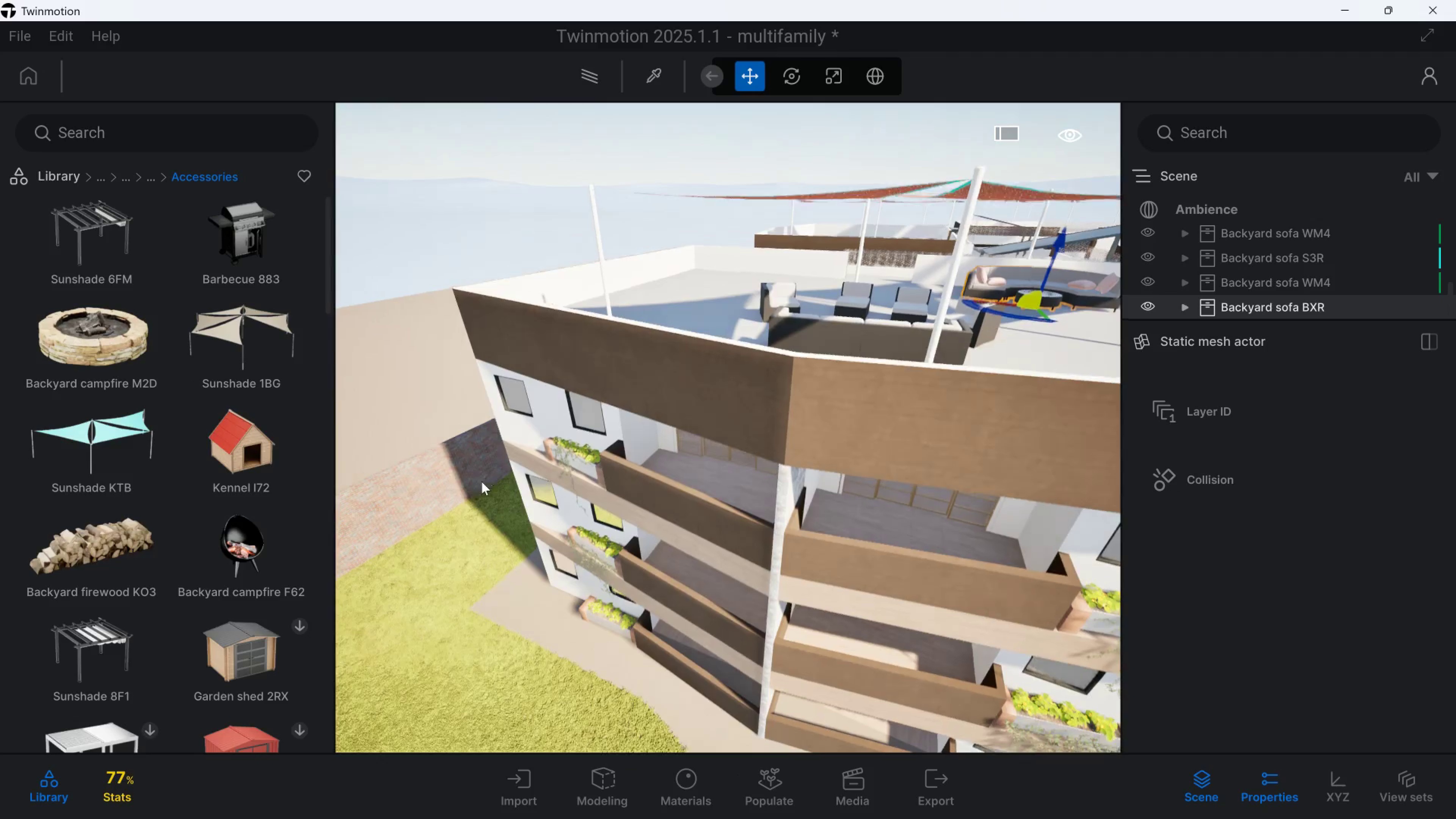 
hold_key(key=W, duration=1.09)
 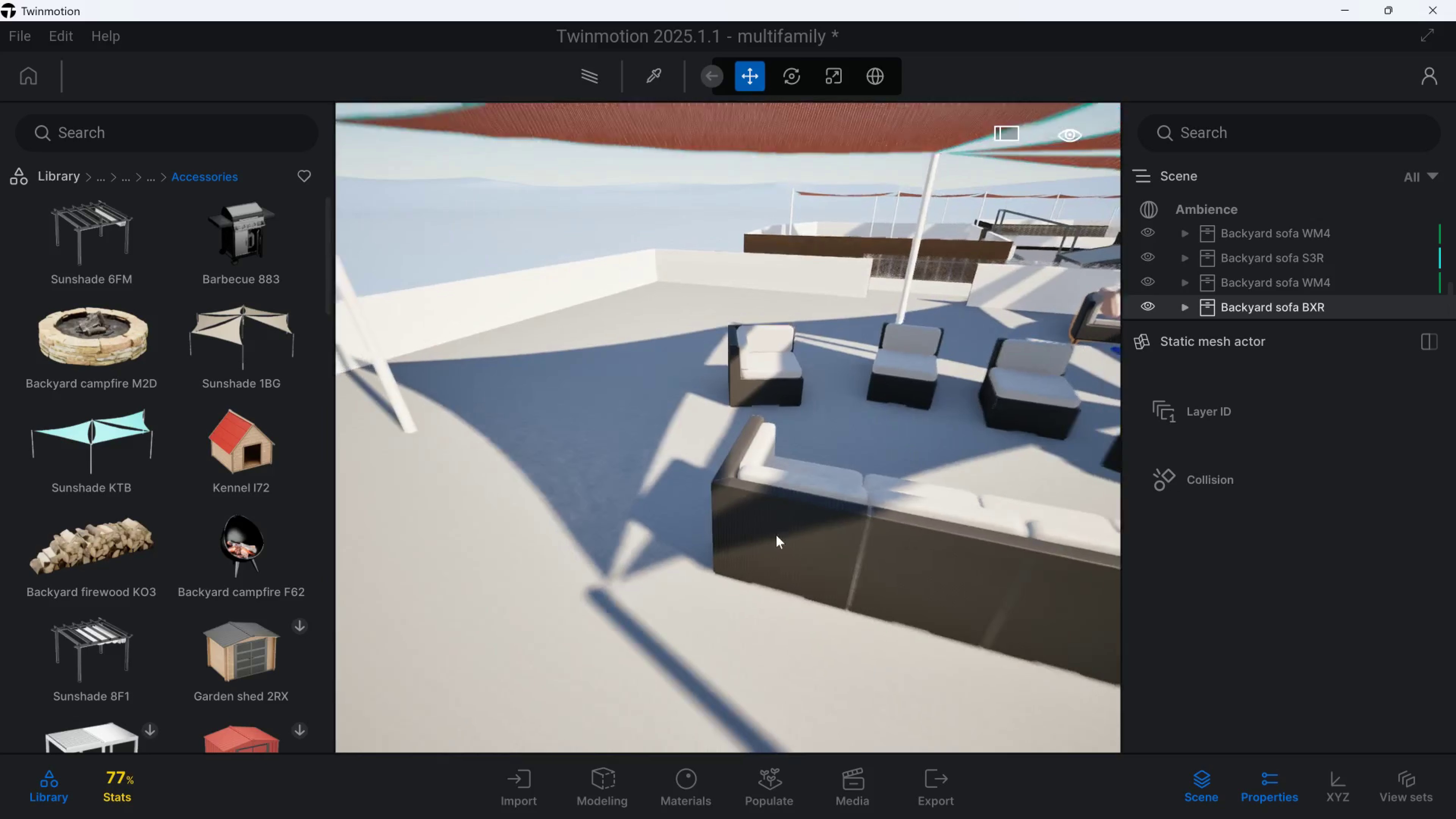 
hold_key(key=Q, duration=0.53)
 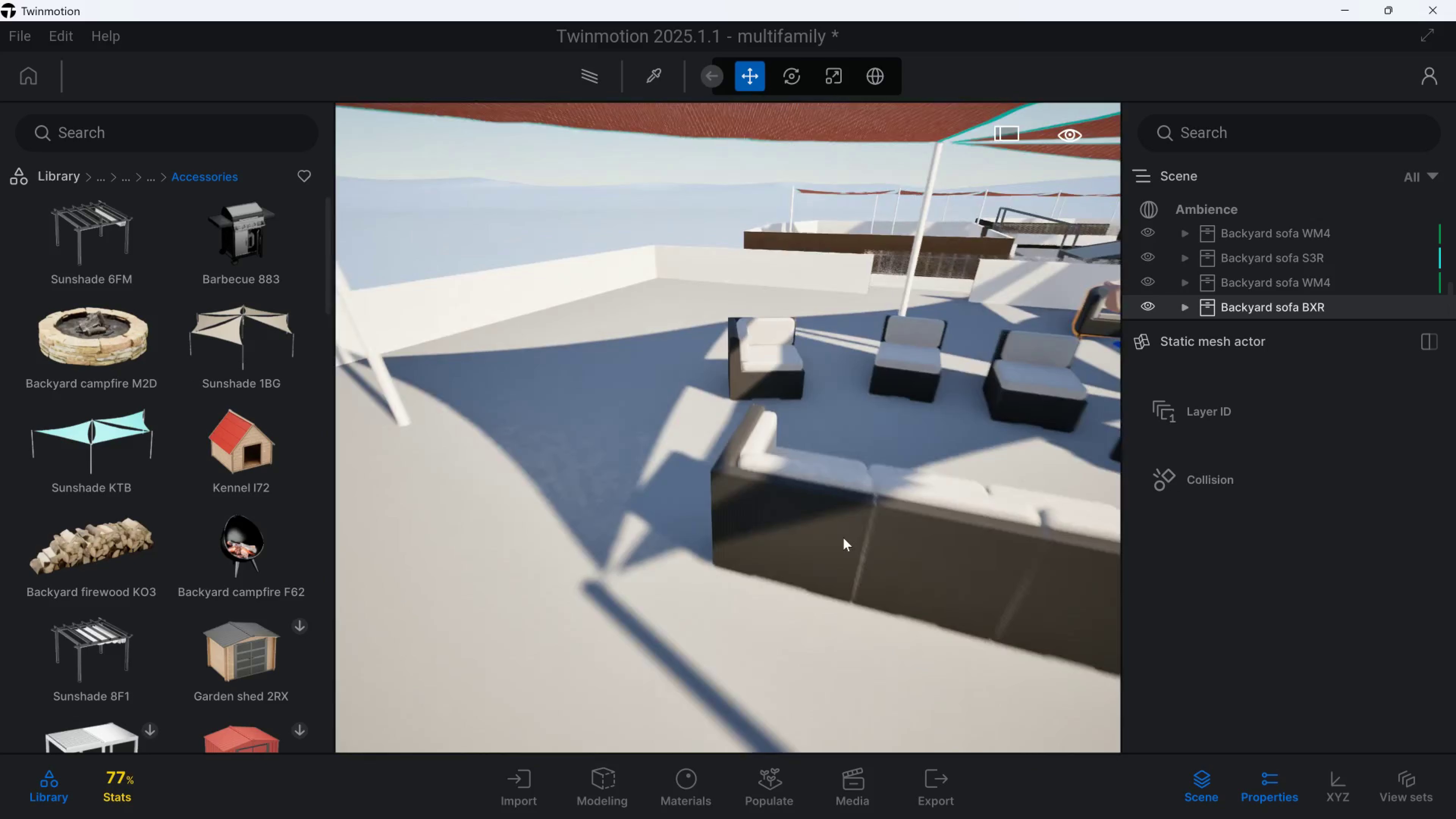 
hold_key(key=S, duration=0.35)
 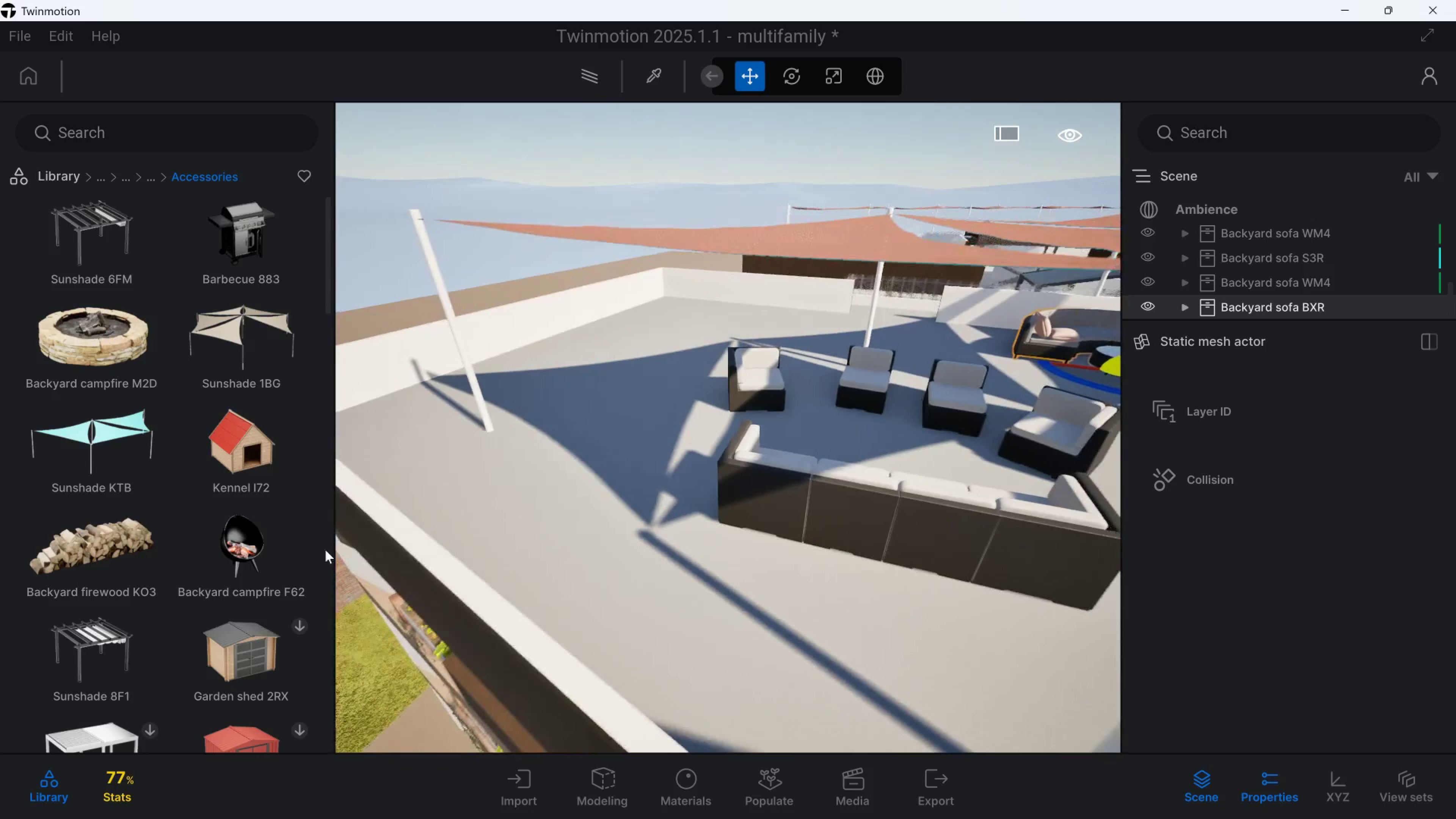 
scroll: coordinate [282, 639], scroll_direction: down, amount: 12.0
 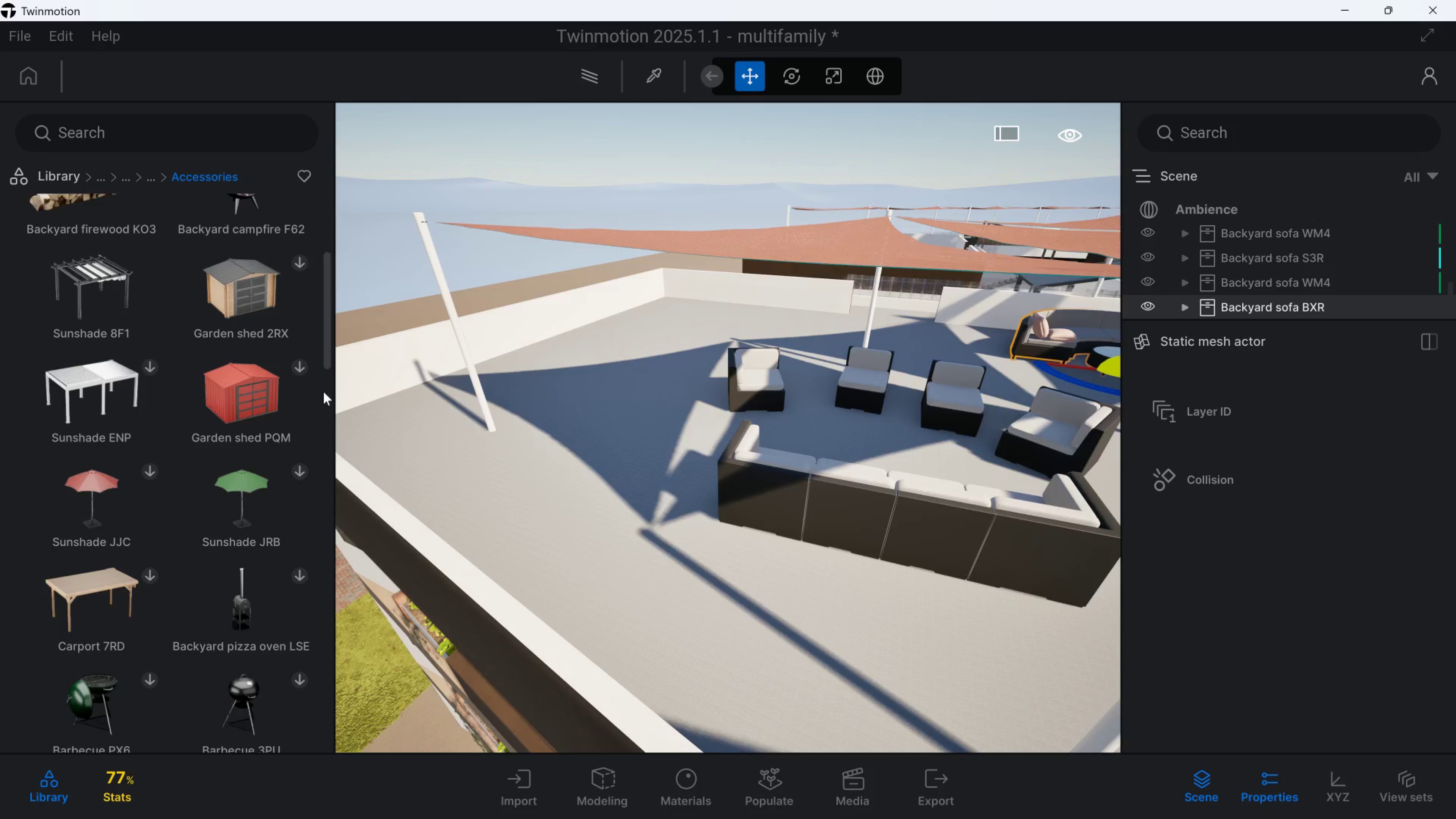 
left_click_drag(start_coordinate=[328, 361], to_coordinate=[329, 453])
 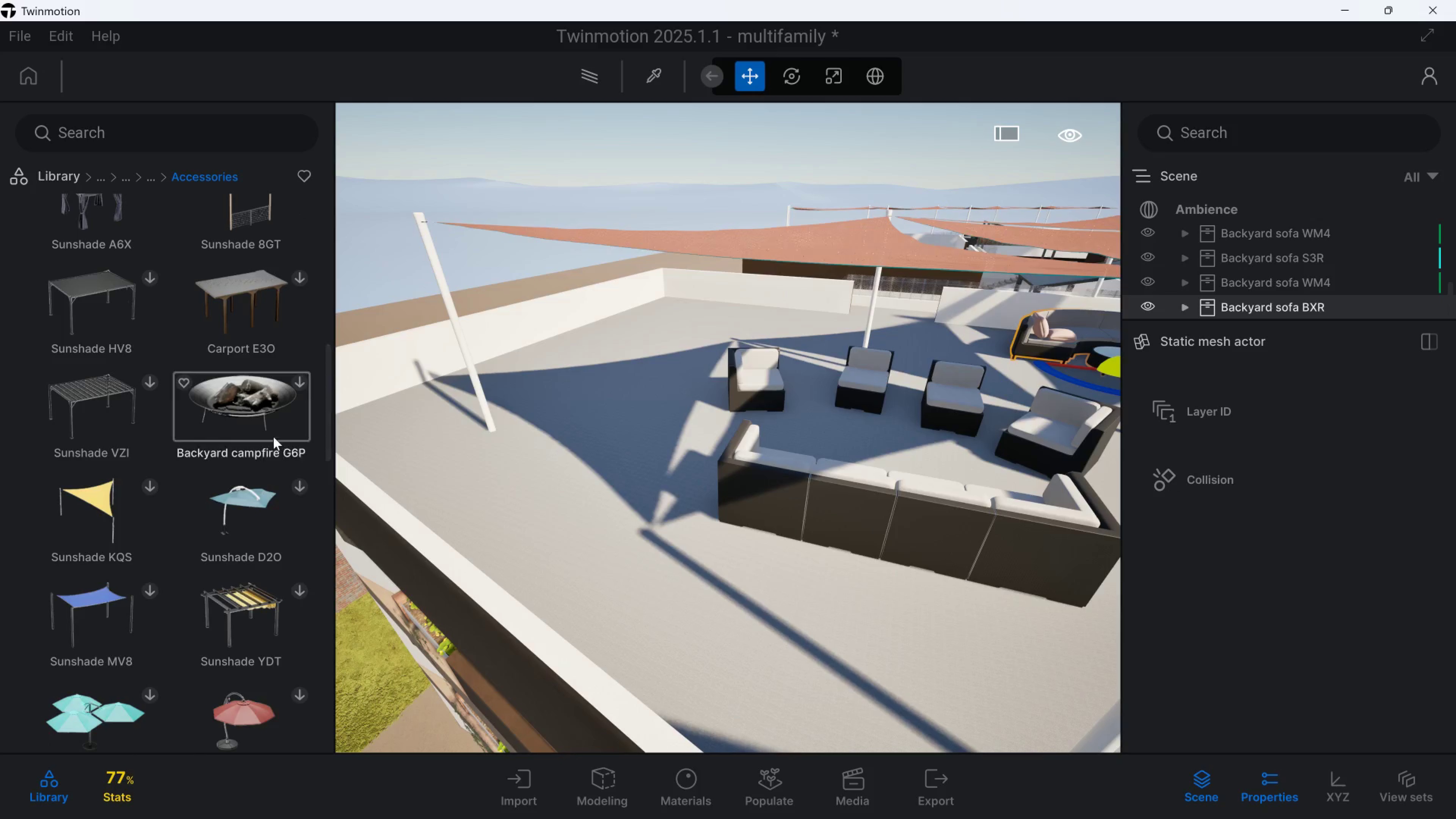 
hold_key(key=D, duration=0.3)
 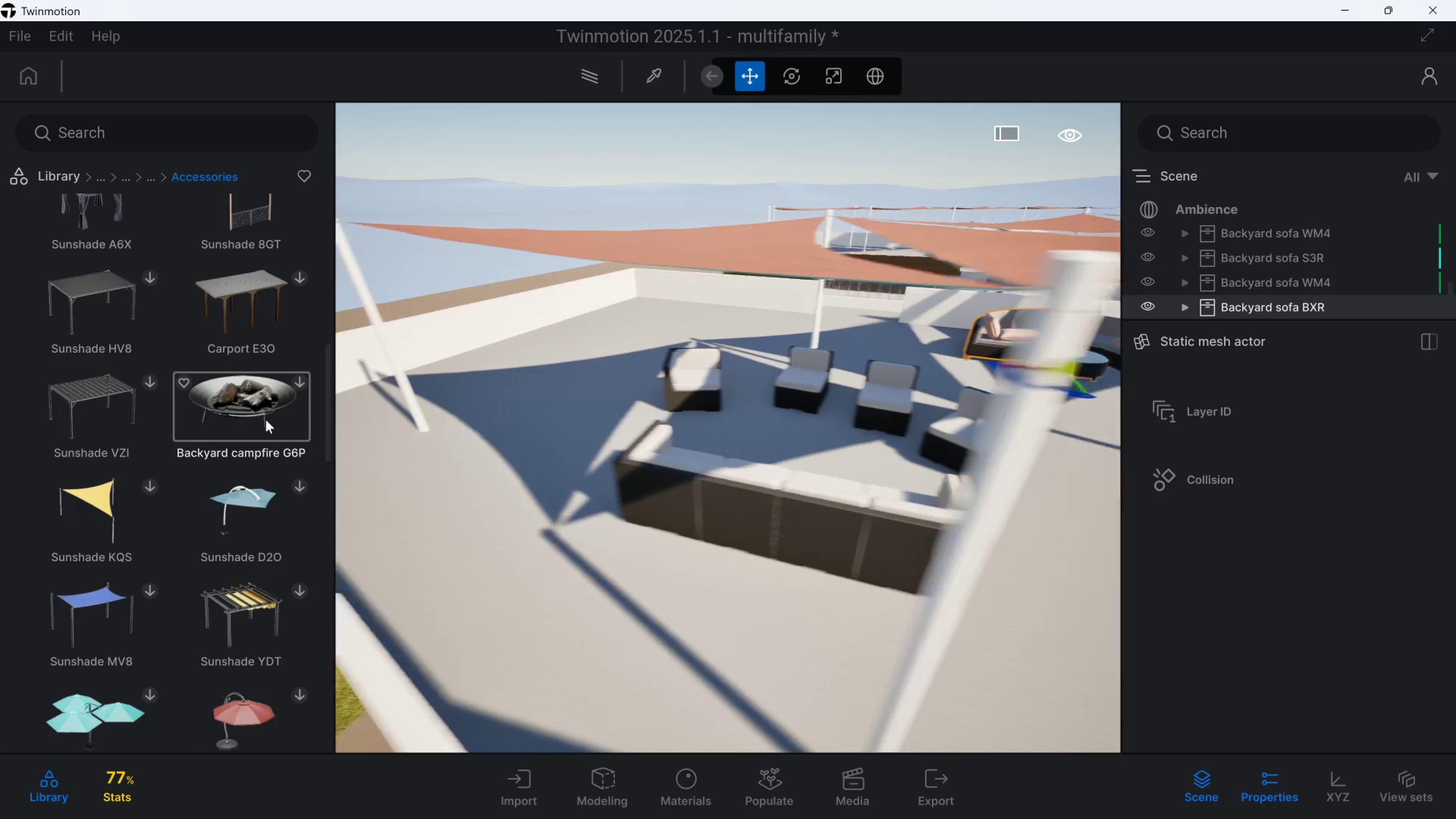 
hold_key(key=W, duration=0.39)
 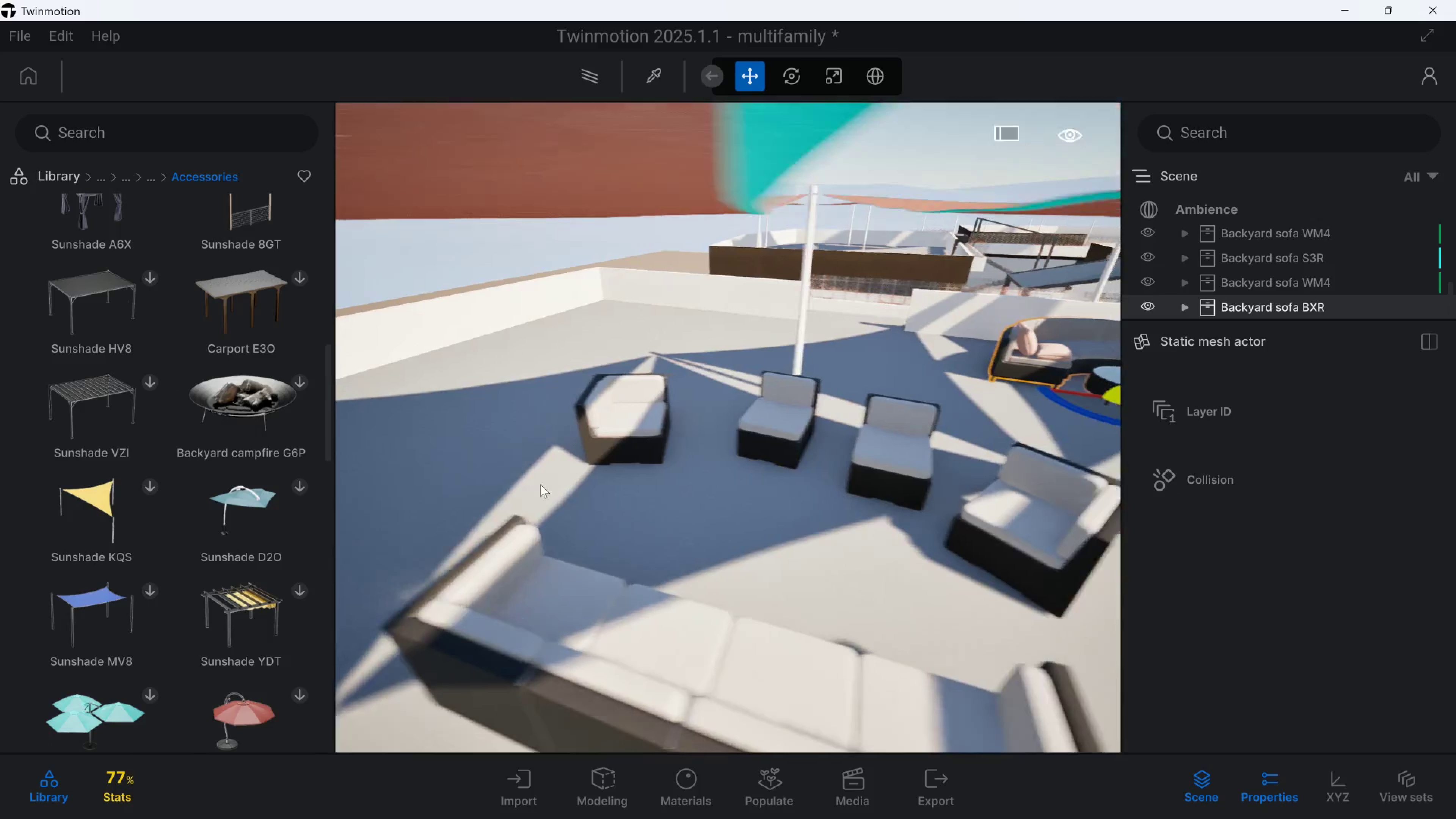 
type(qddse)
 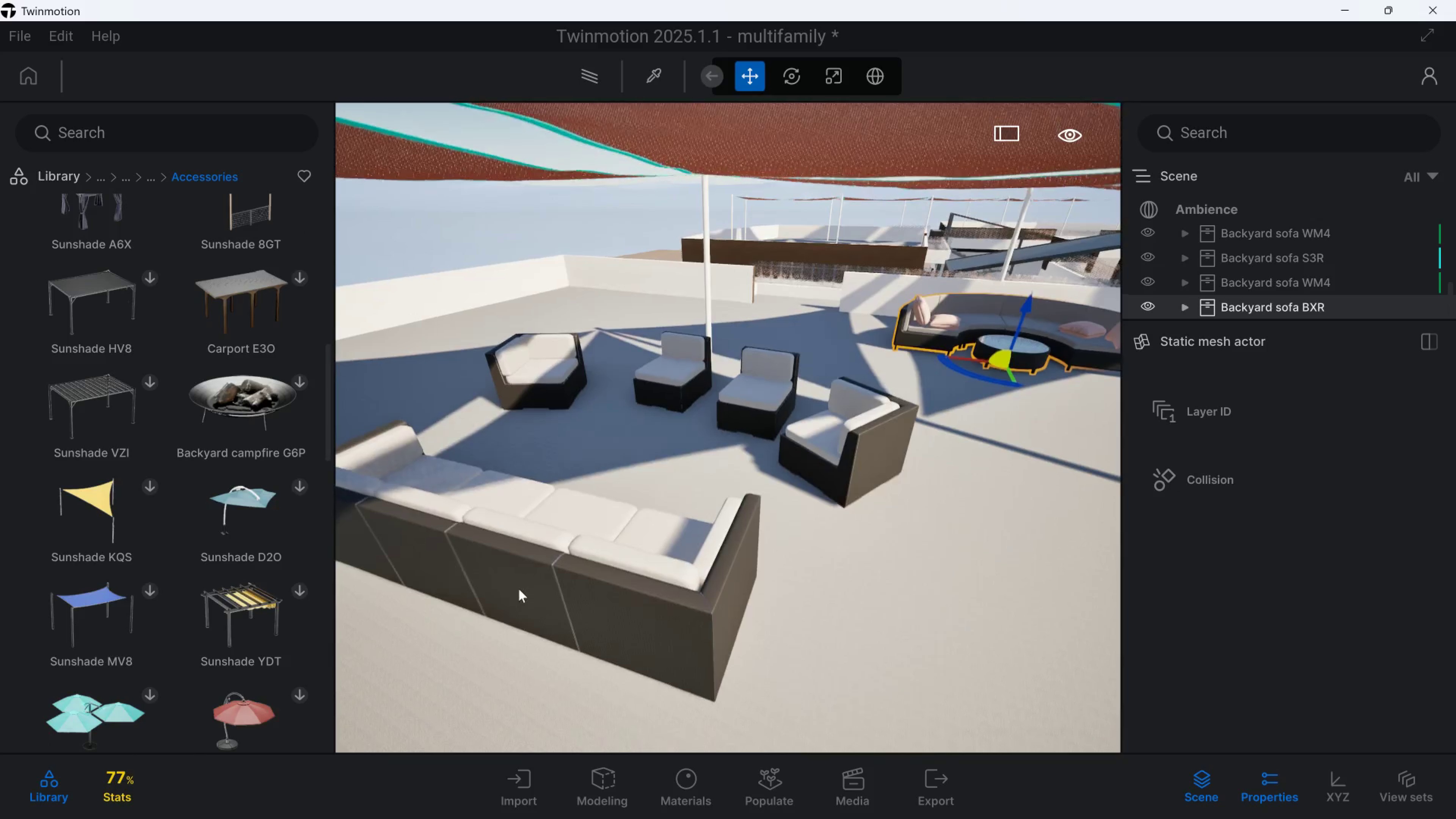 
left_click([538, 562])
 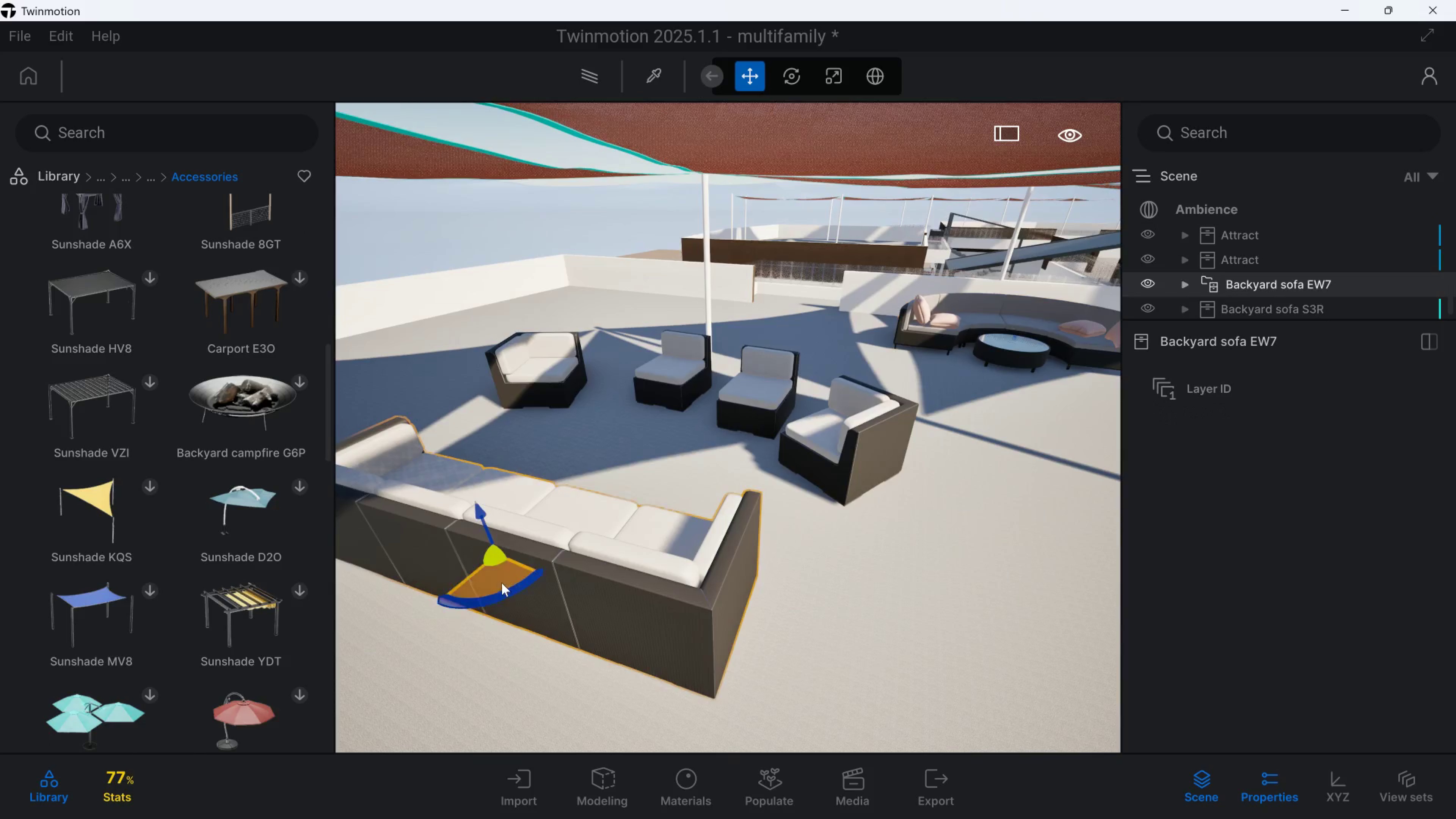 
left_click_drag(start_coordinate=[493, 576], to_coordinate=[450, 602])
 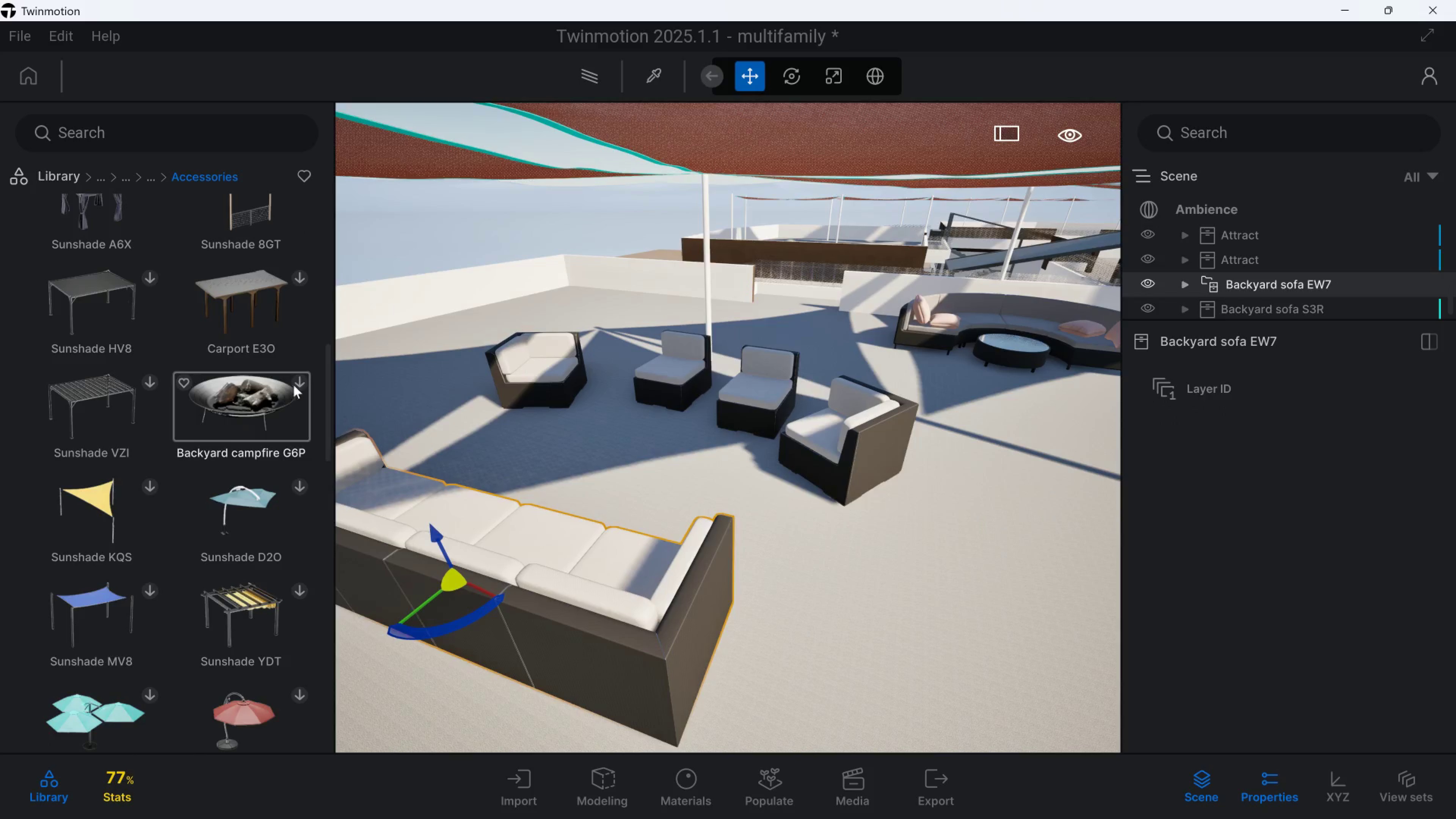 
left_click([298, 381])
 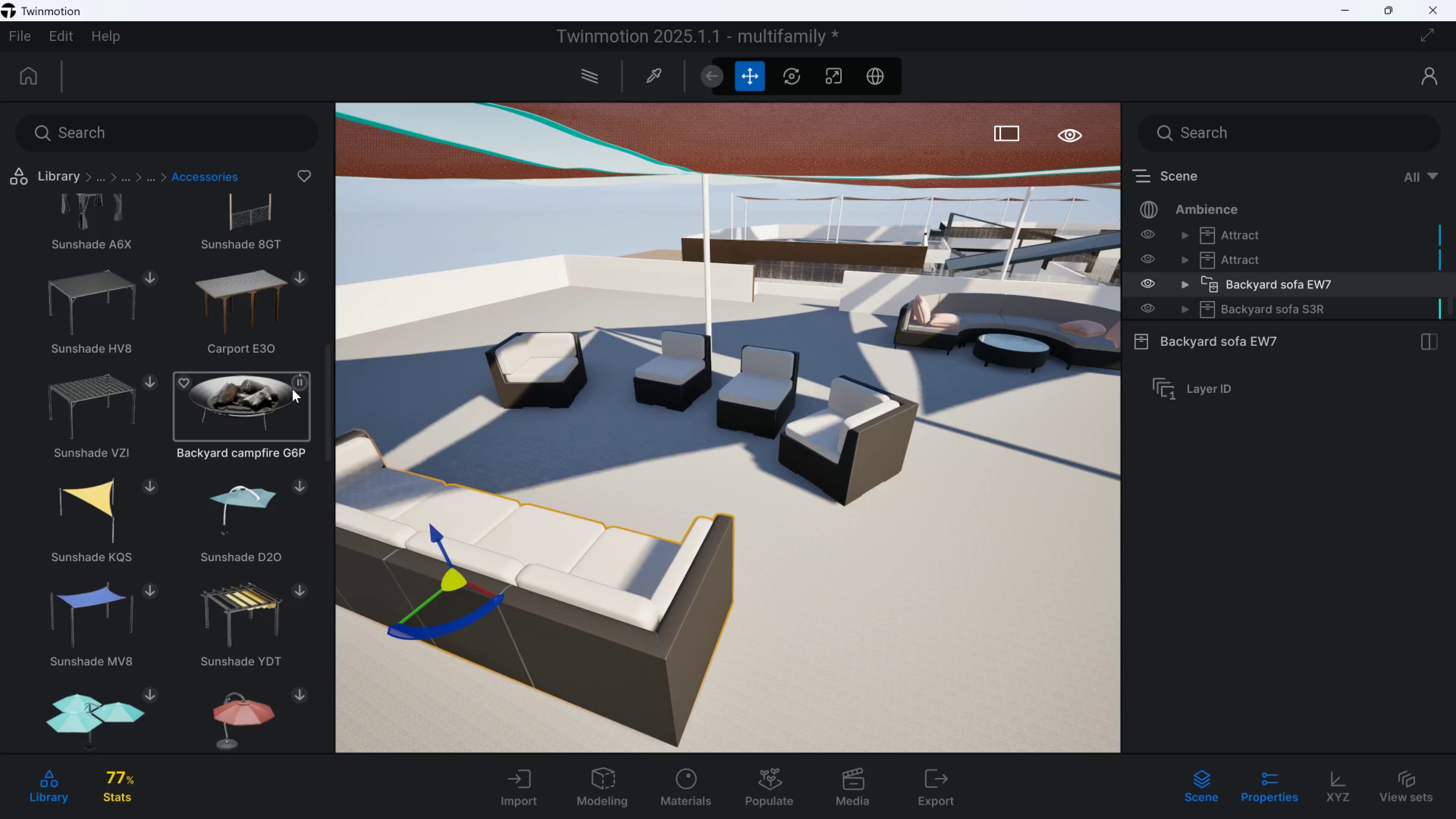 
scroll: coordinate [250, 425], scroll_direction: down, amount: 10.0
 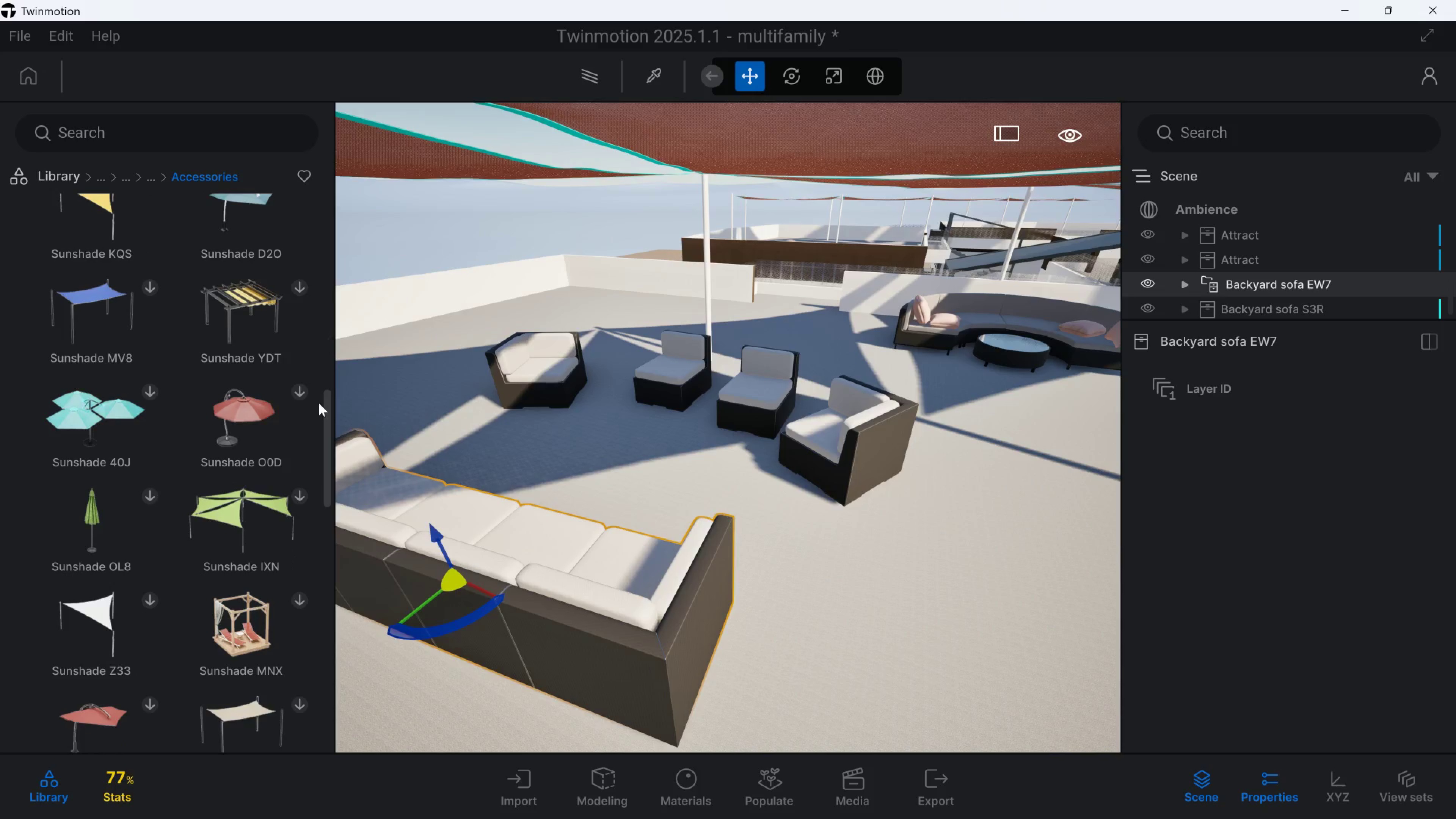 
left_click_drag(start_coordinate=[326, 412], to_coordinate=[334, 350])
 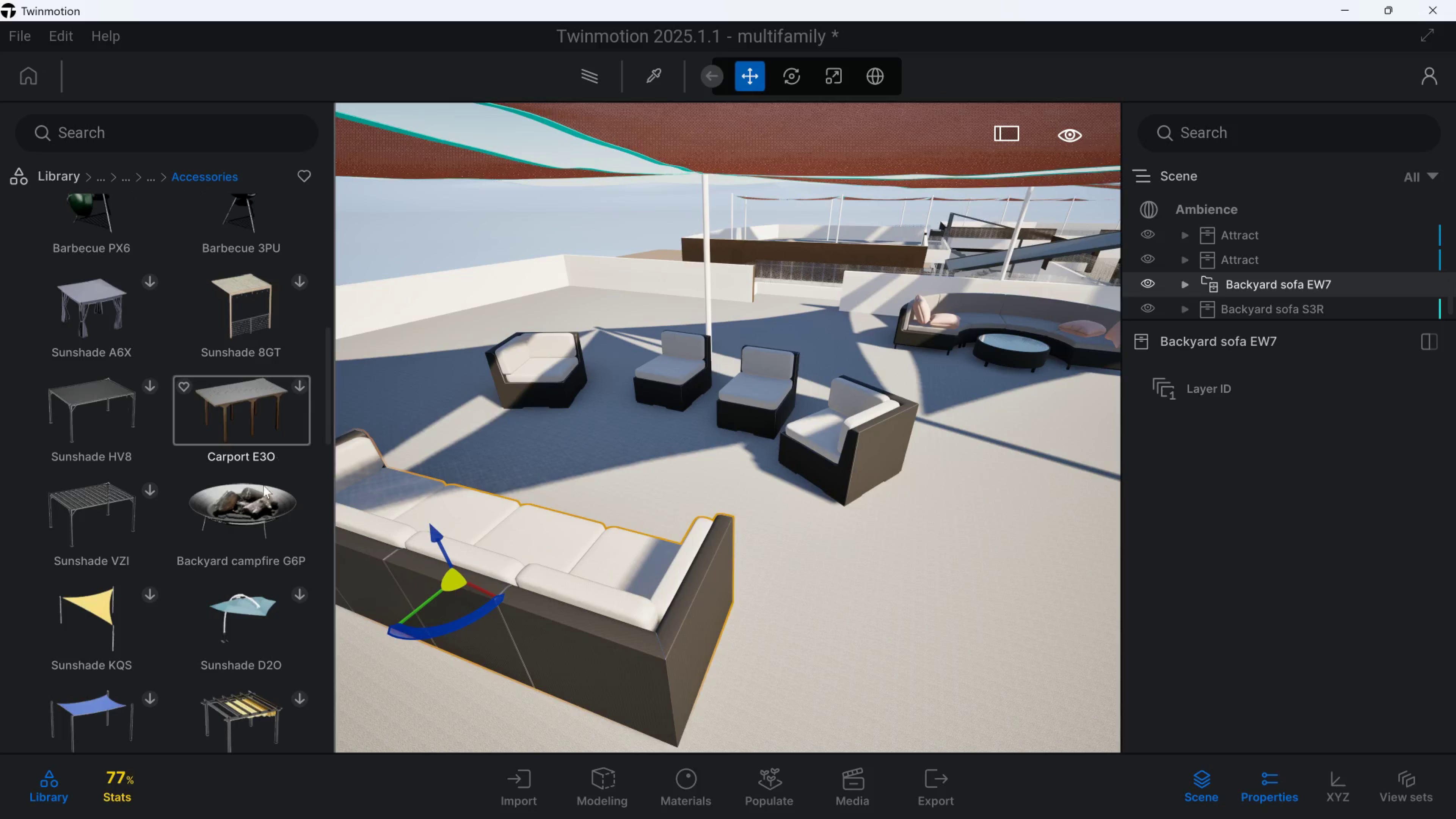 
left_click_drag(start_coordinate=[257, 494], to_coordinate=[622, 463])
 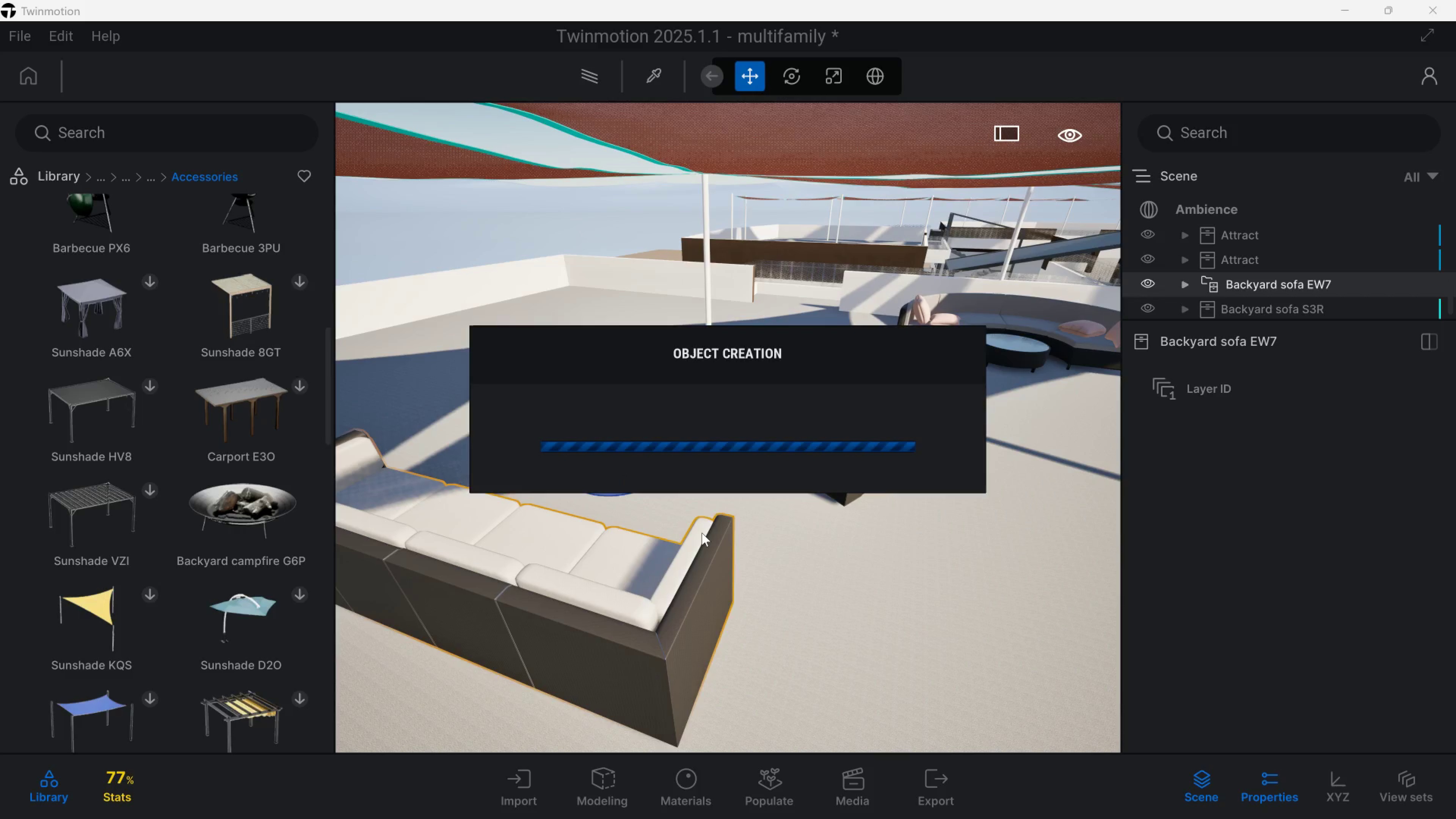 
wait(9.02)
 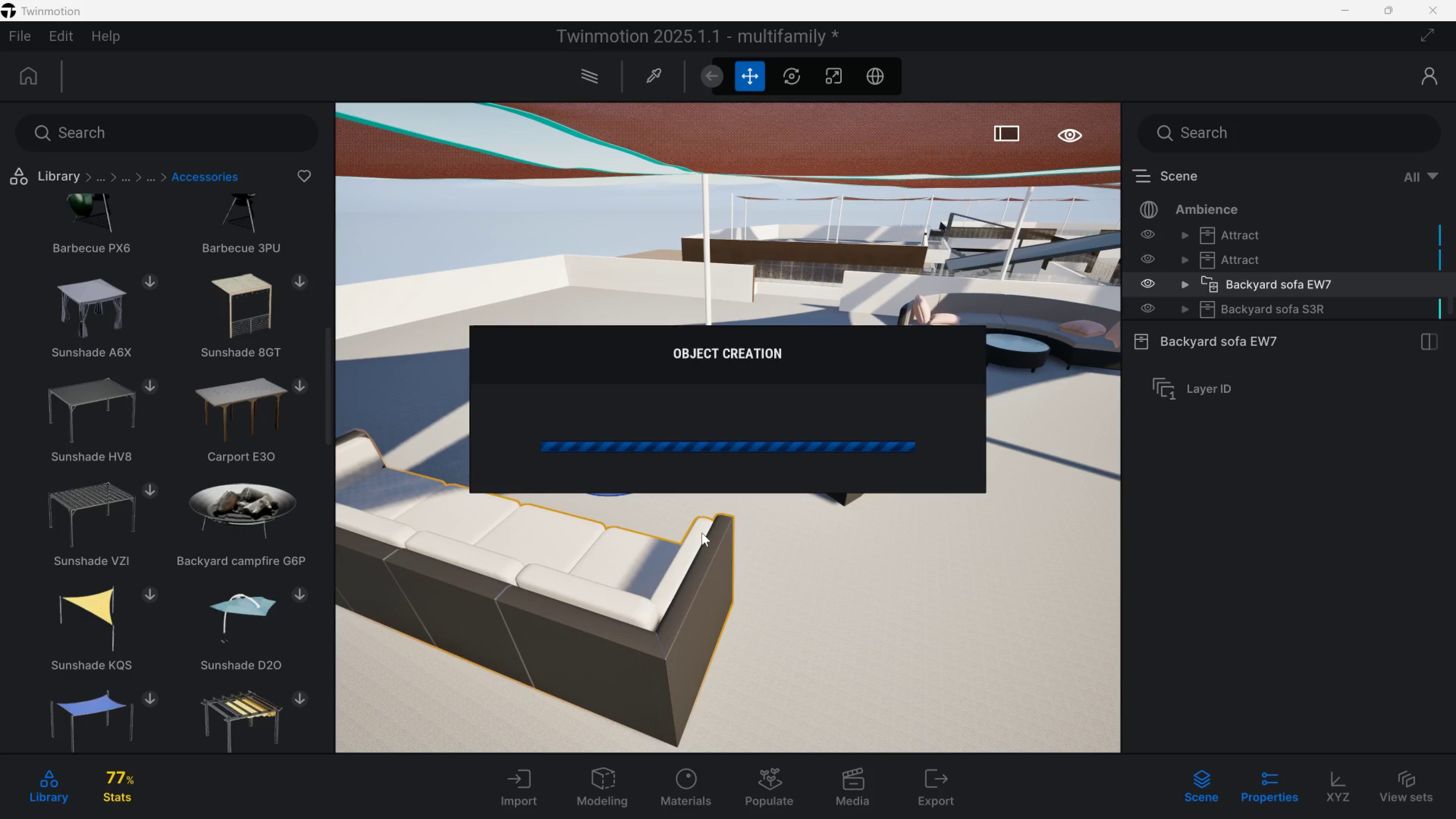 
key(S)
 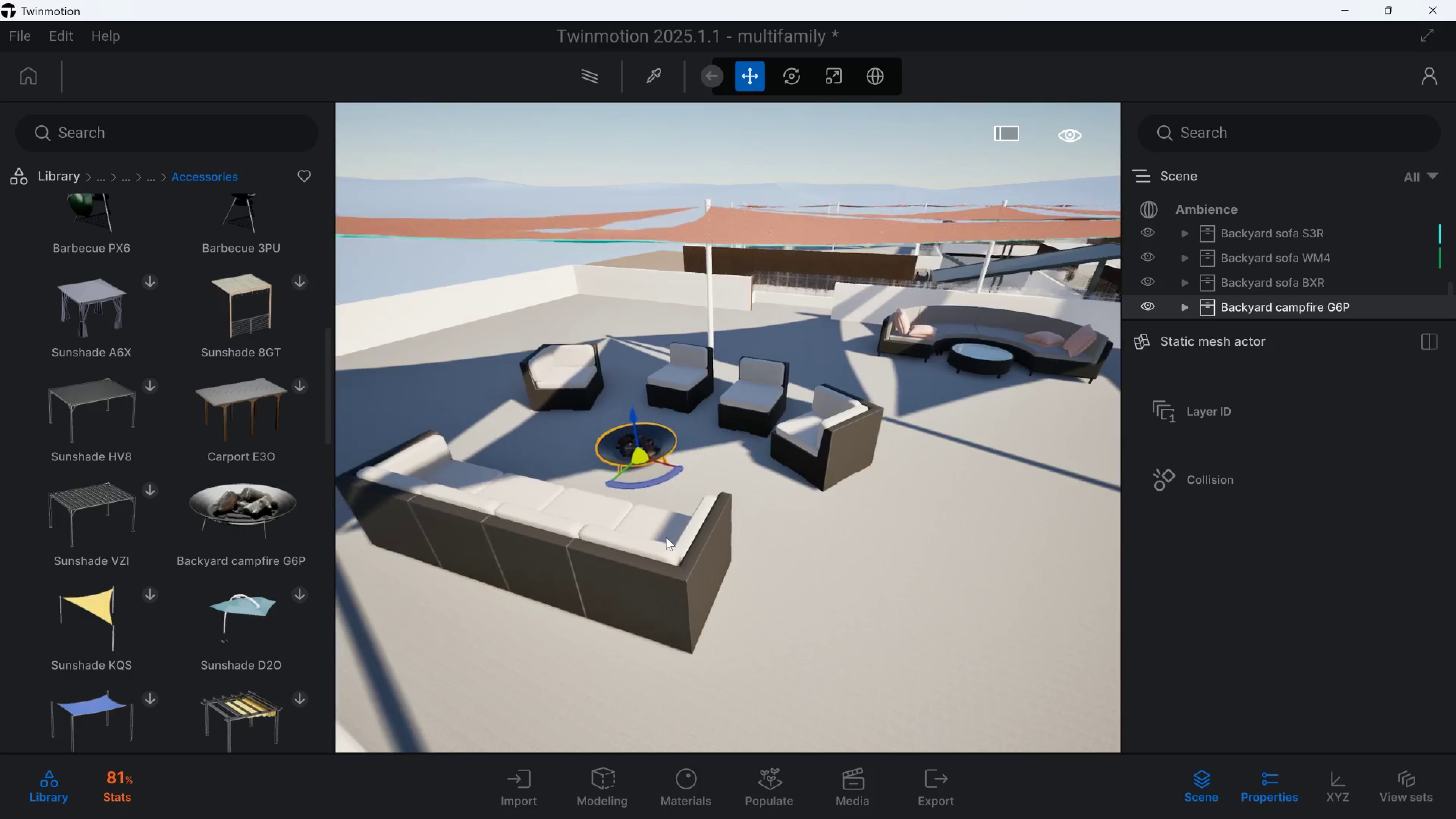 
hold_key(key=S, duration=0.79)
 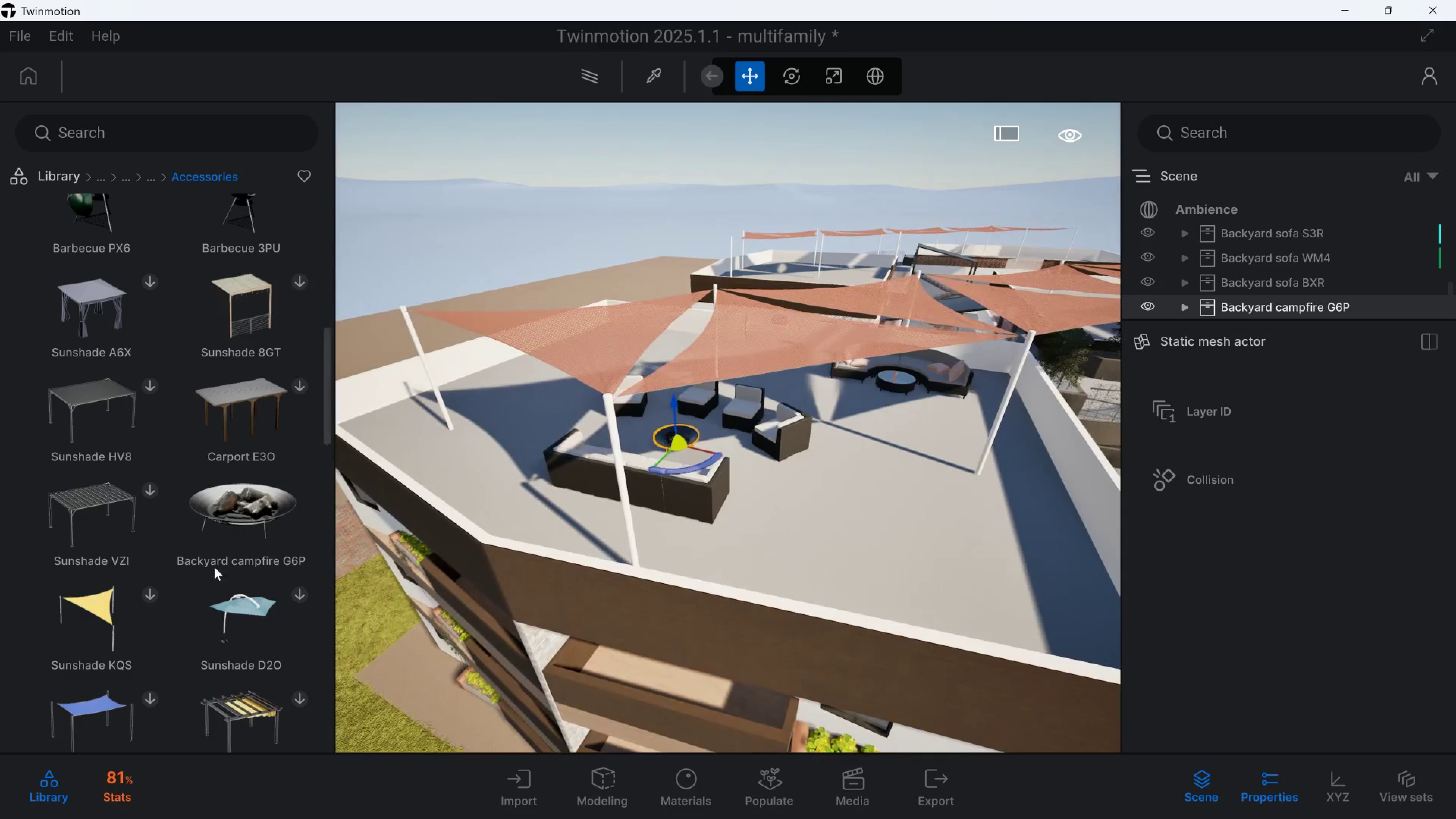 
scroll: coordinate [222, 559], scroll_direction: up, amount: 2.0
 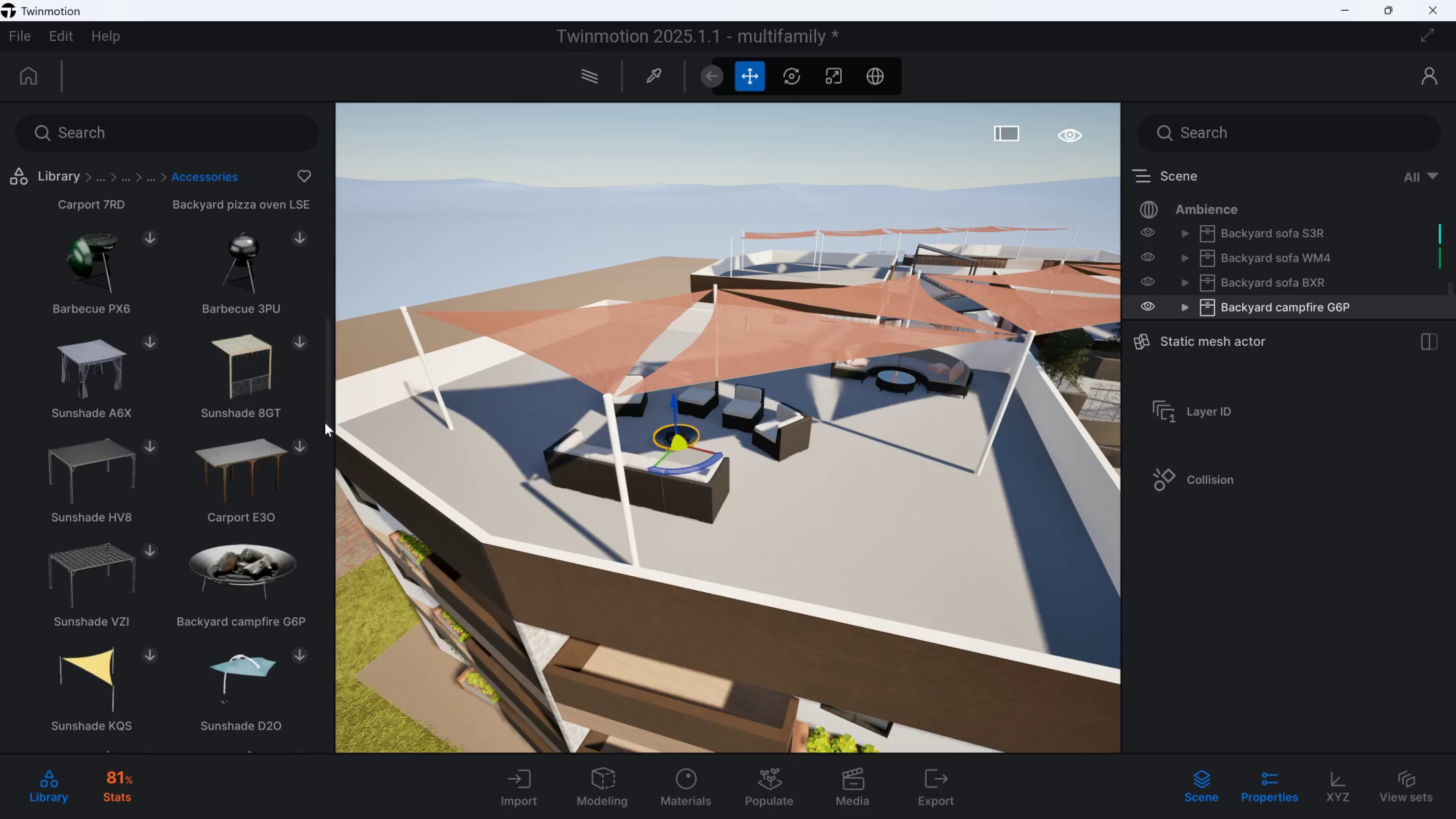 
left_click_drag(start_coordinate=[326, 419], to_coordinate=[335, 260])
 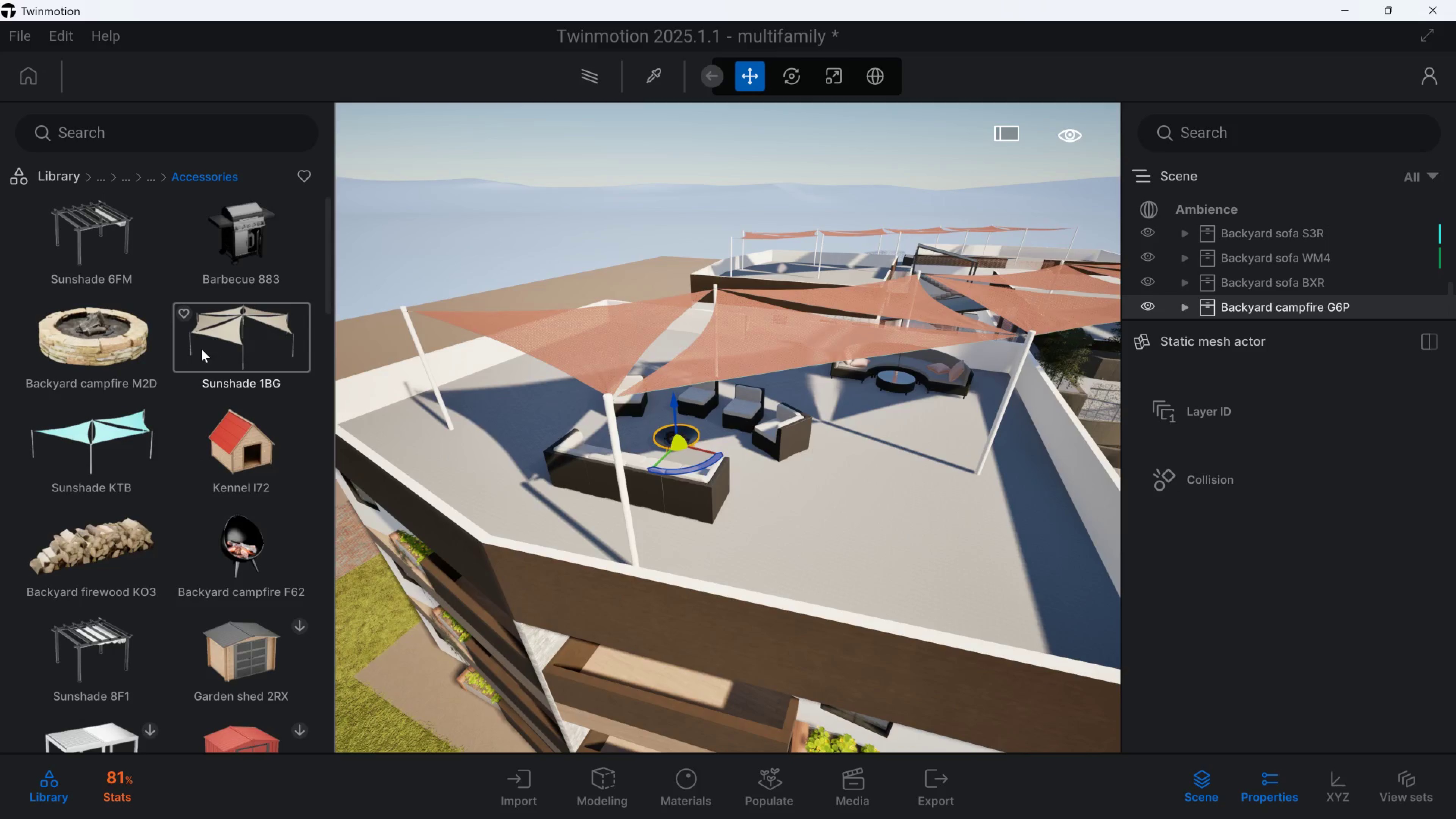 
hold_key(key=A, duration=0.89)
 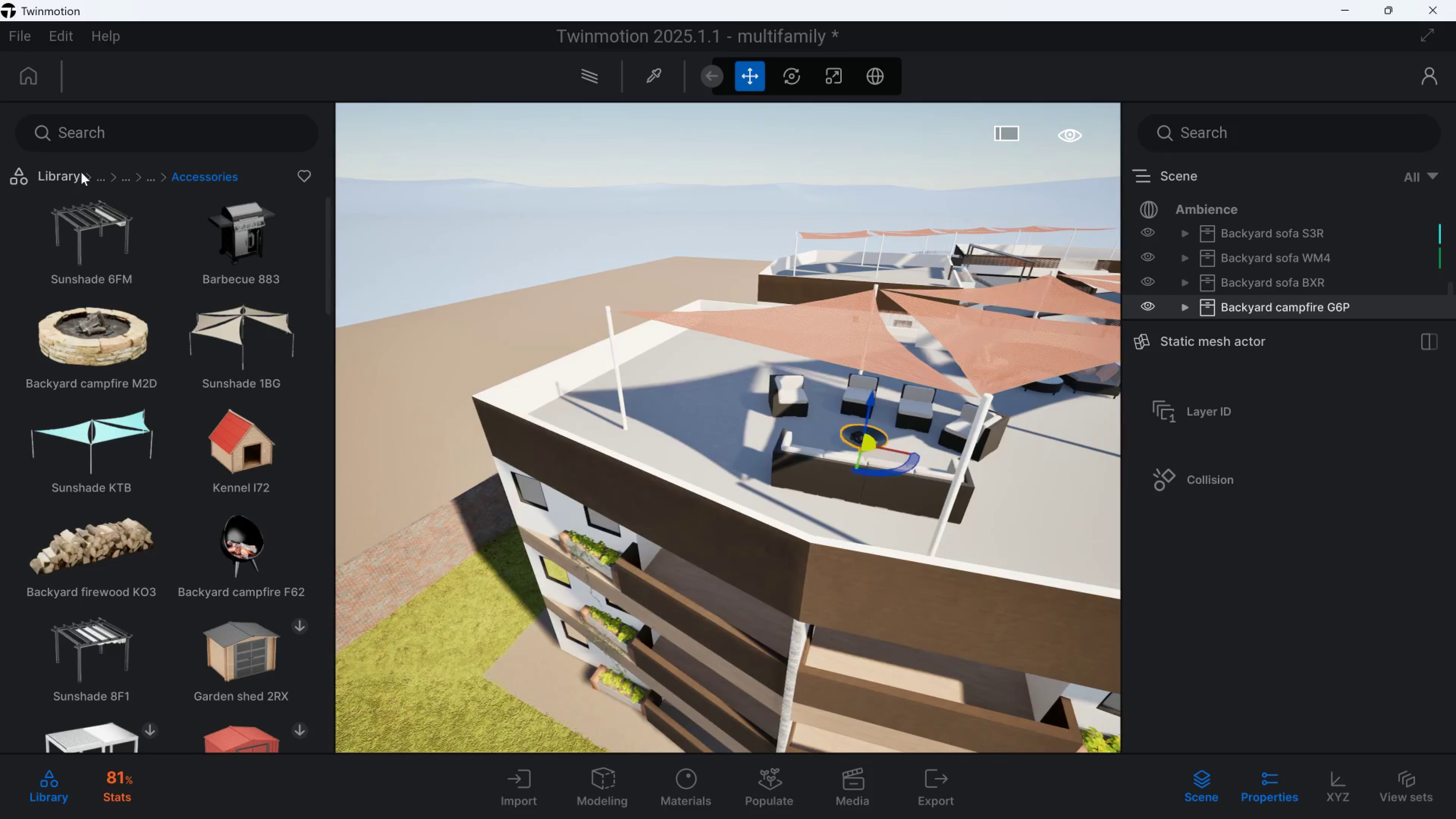 
left_click([53, 174])
 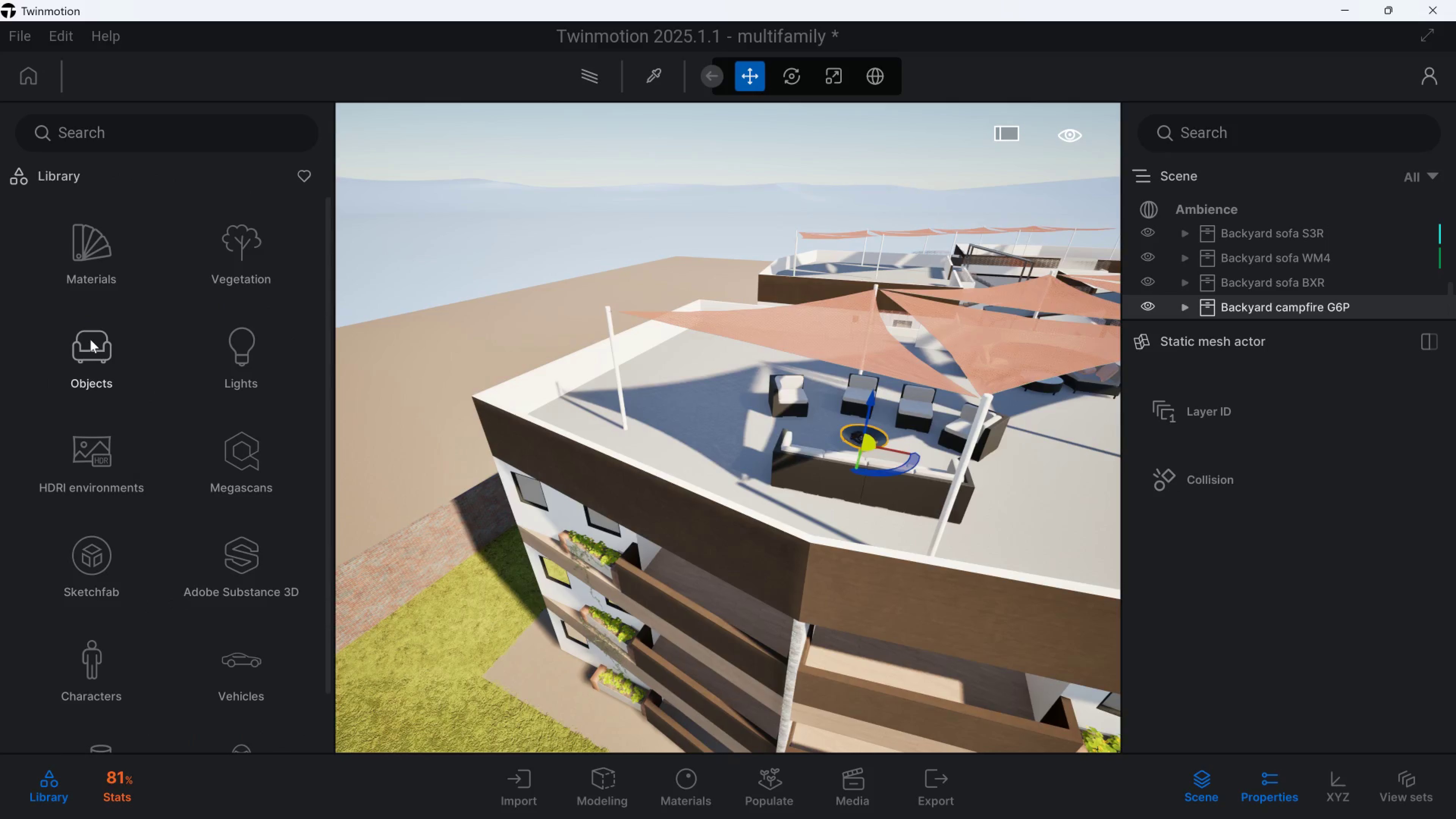 
left_click([90, 339])
 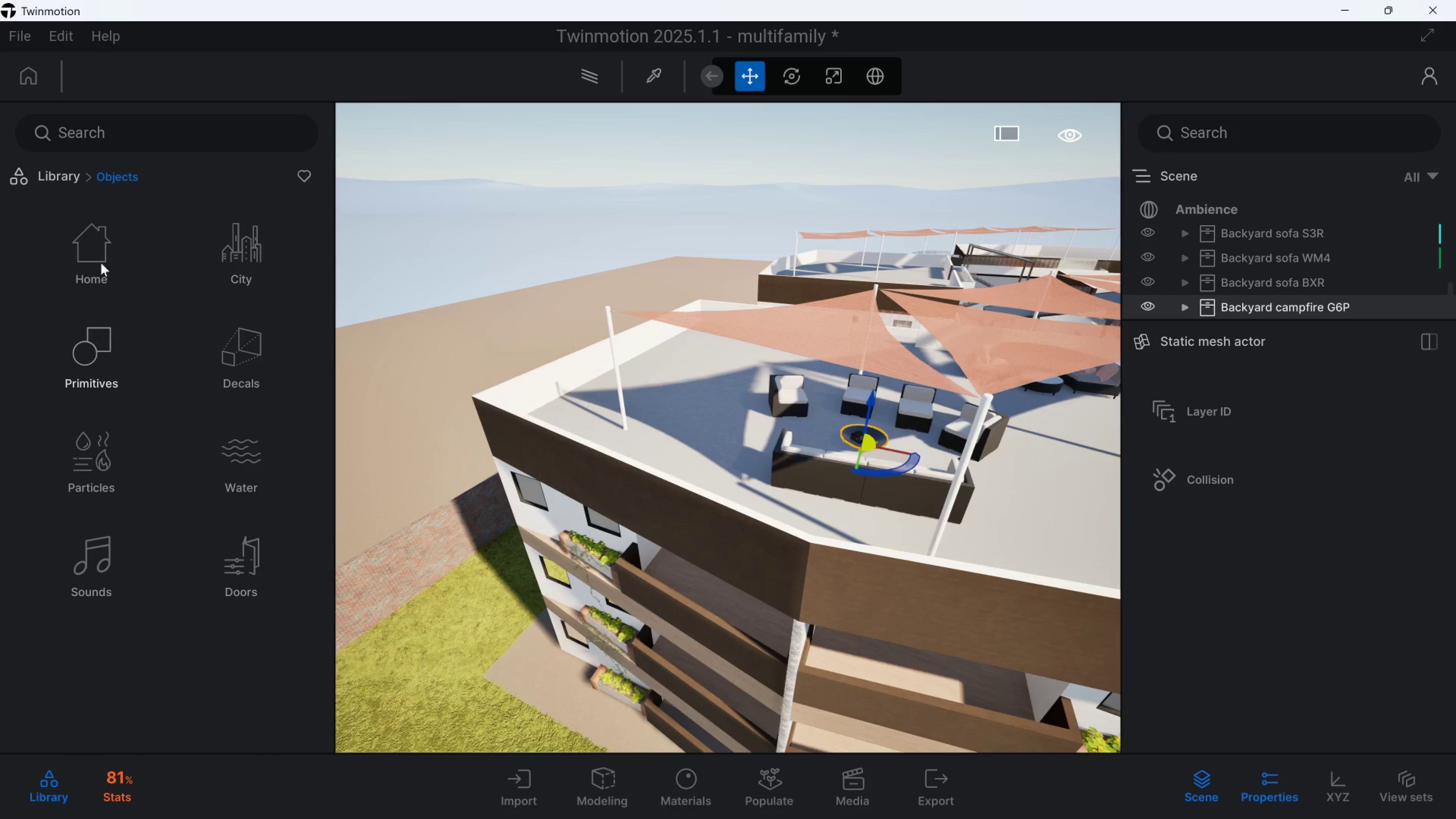 
left_click([99, 240])
 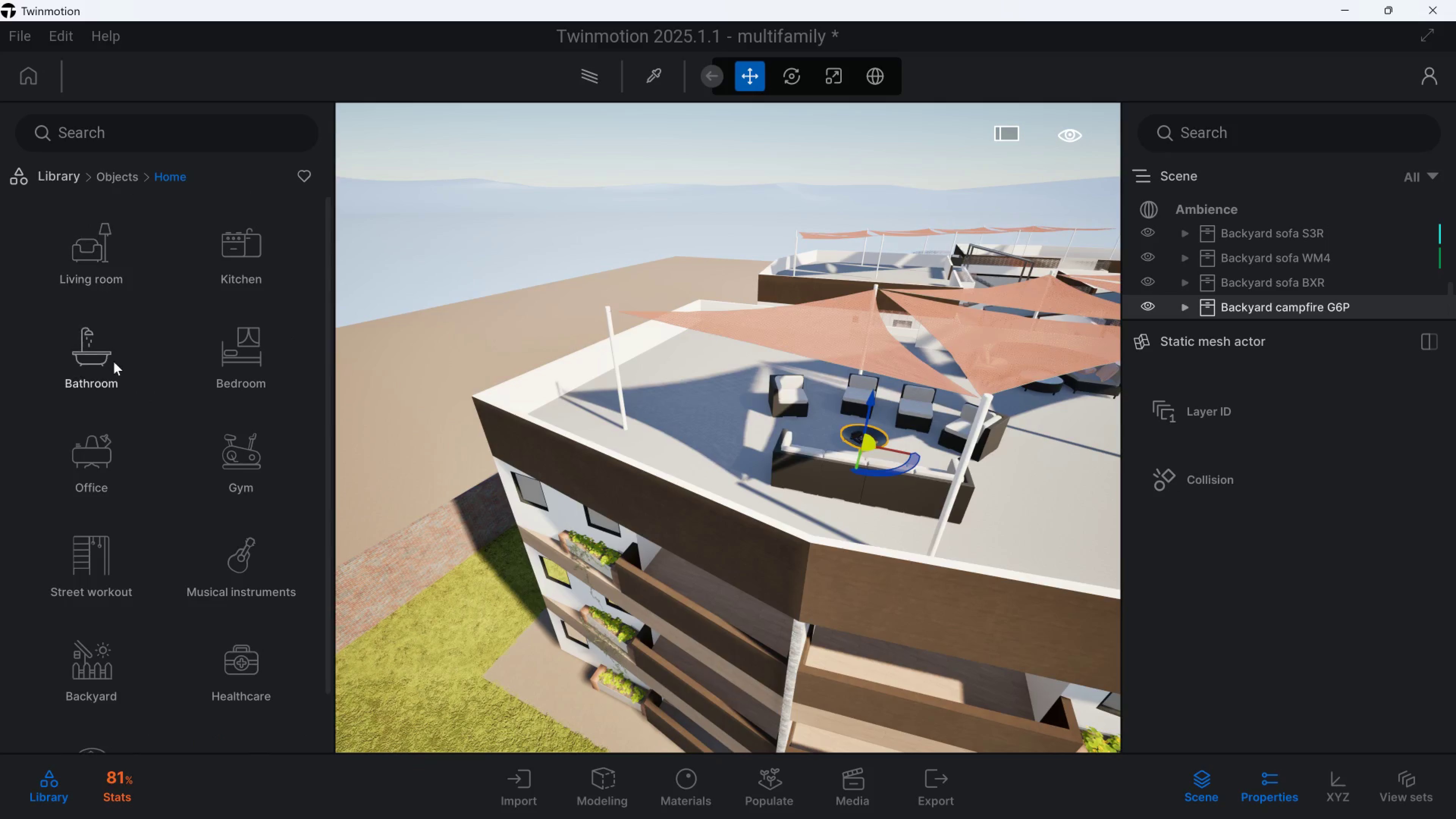 
left_click([114, 362])
 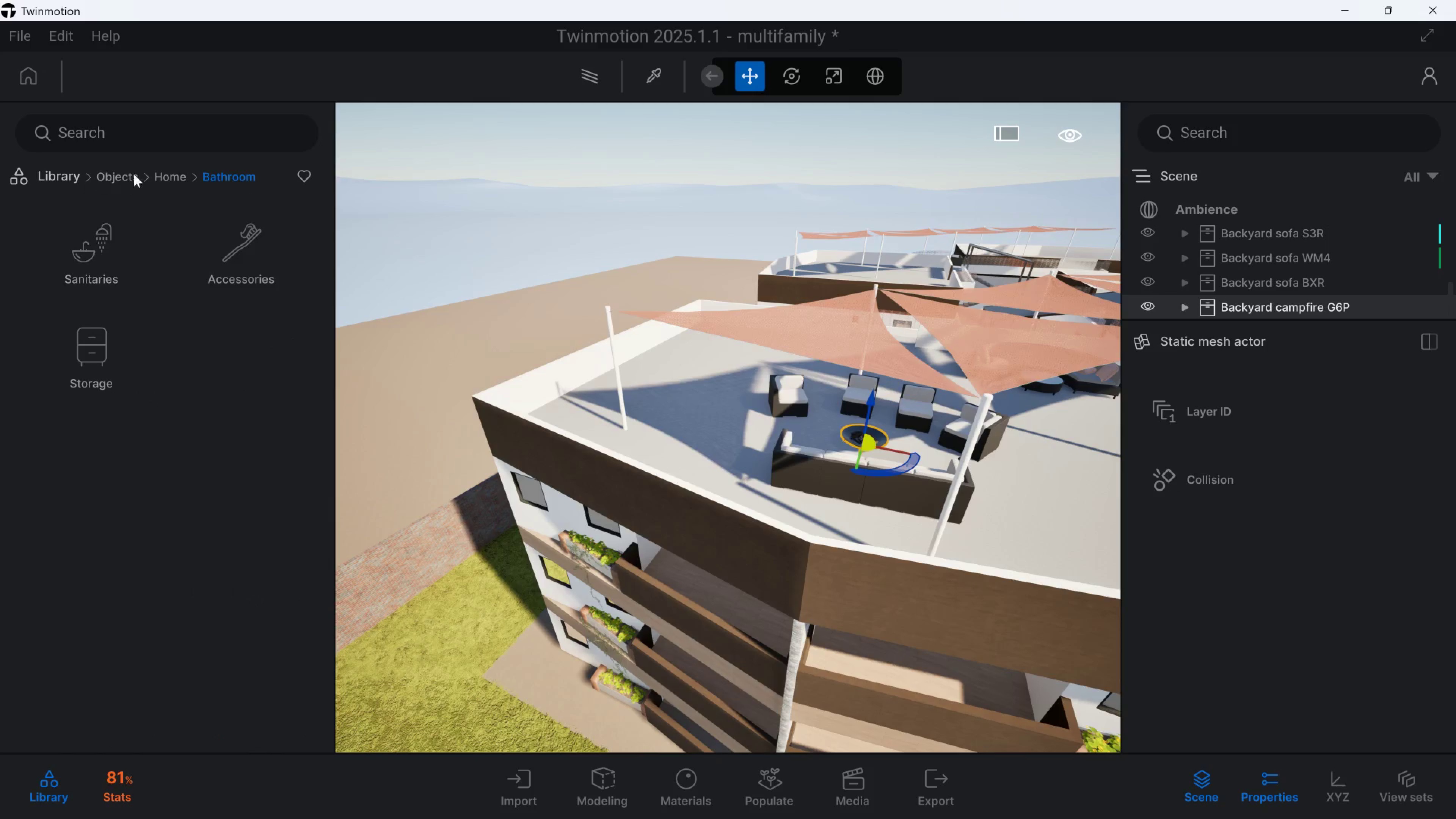 
left_click([171, 171])
 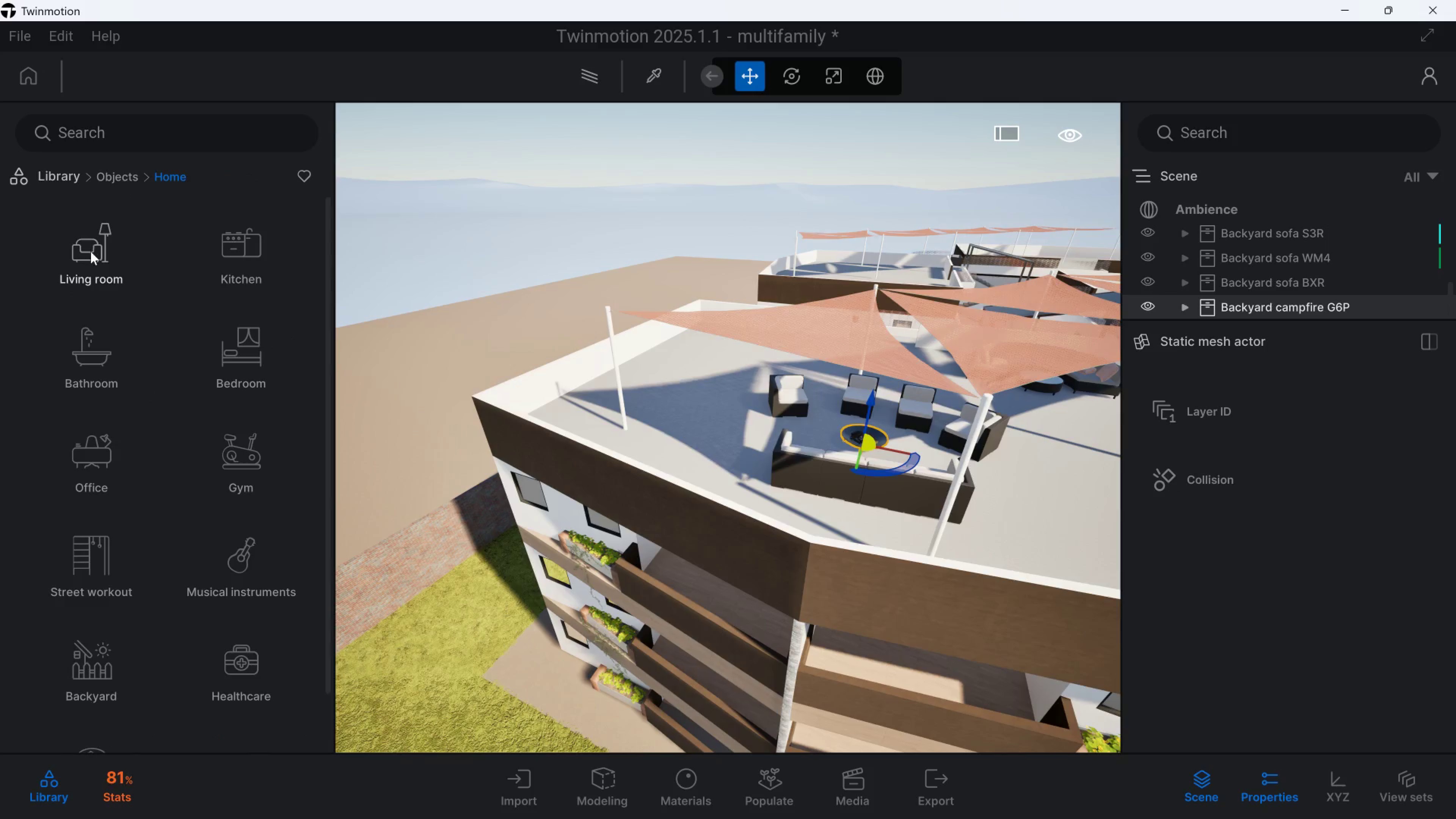 
left_click([91, 251])
 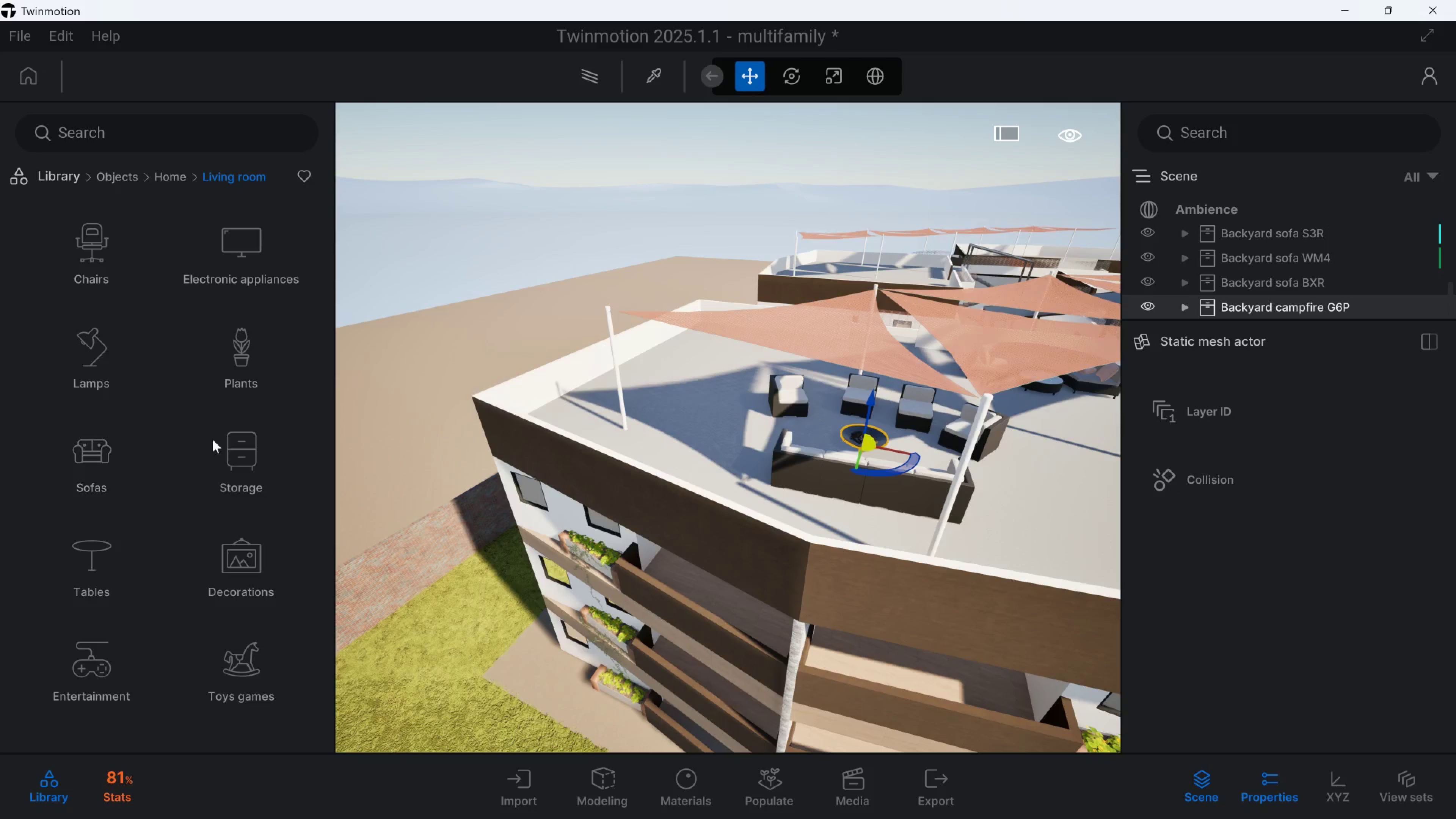 
left_click_drag(start_coordinate=[216, 360], to_coordinate=[217, 357])
 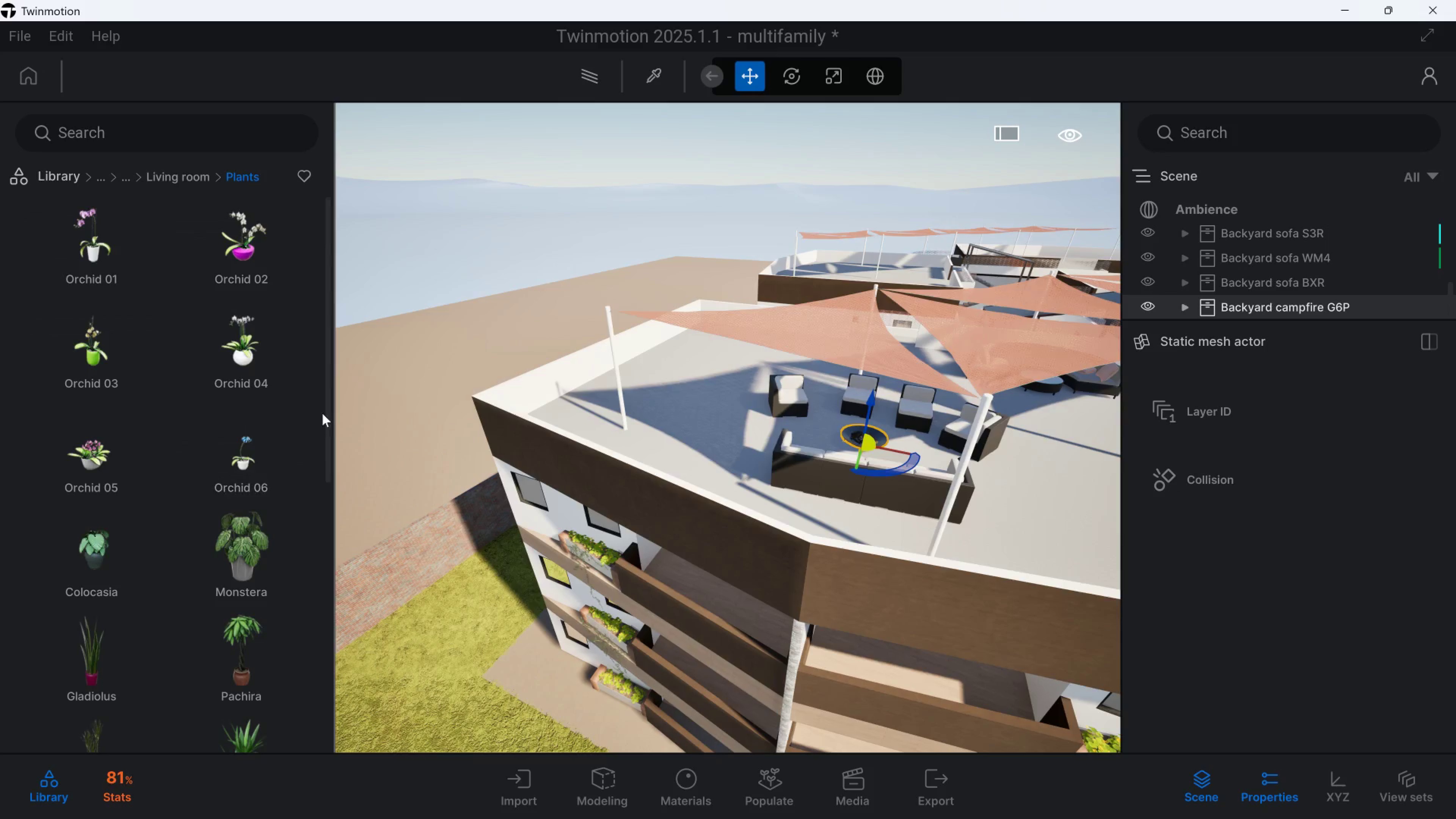 
left_click_drag(start_coordinate=[328, 409], to_coordinate=[330, 629])
 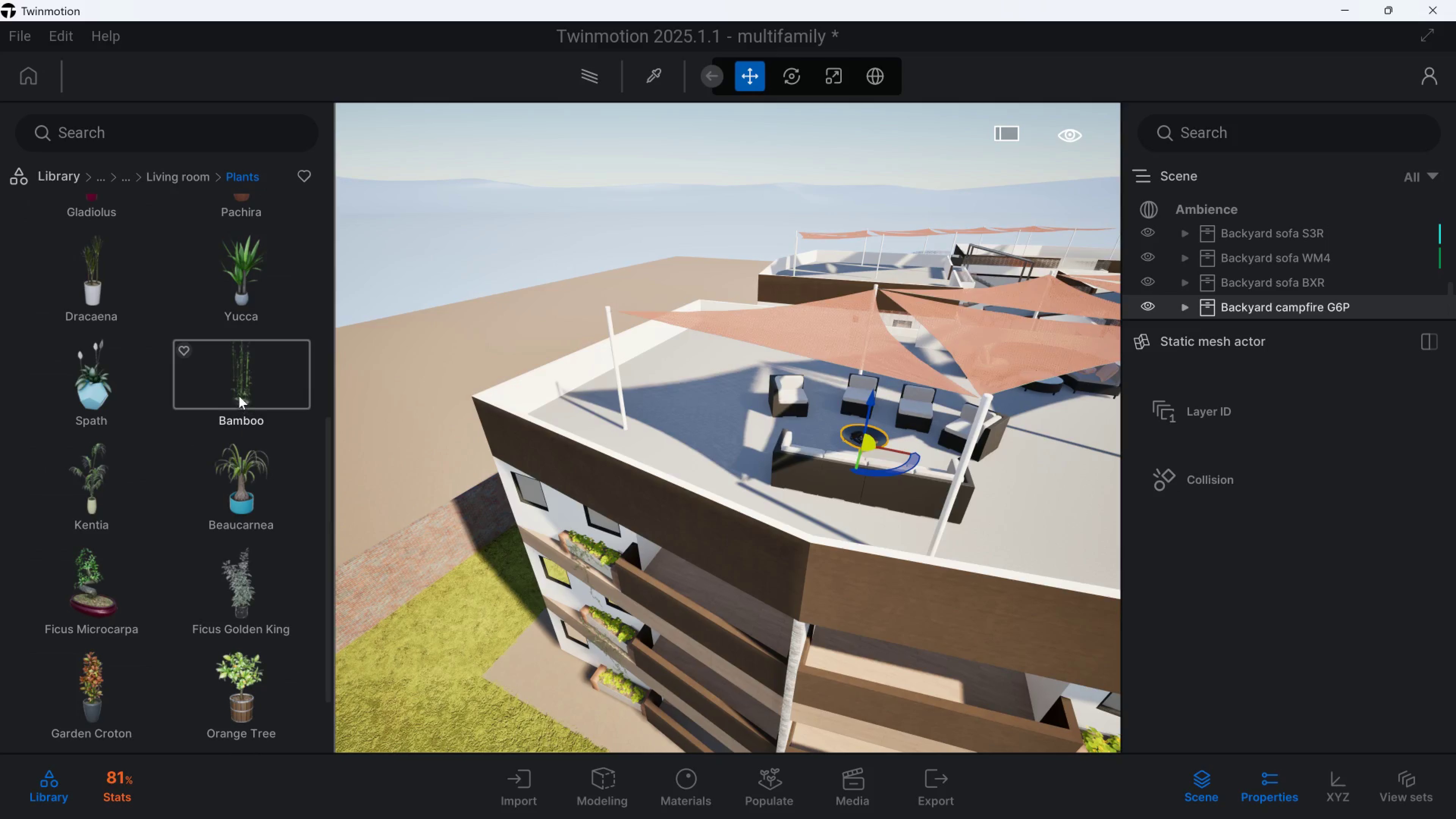 
left_click([240, 395])
 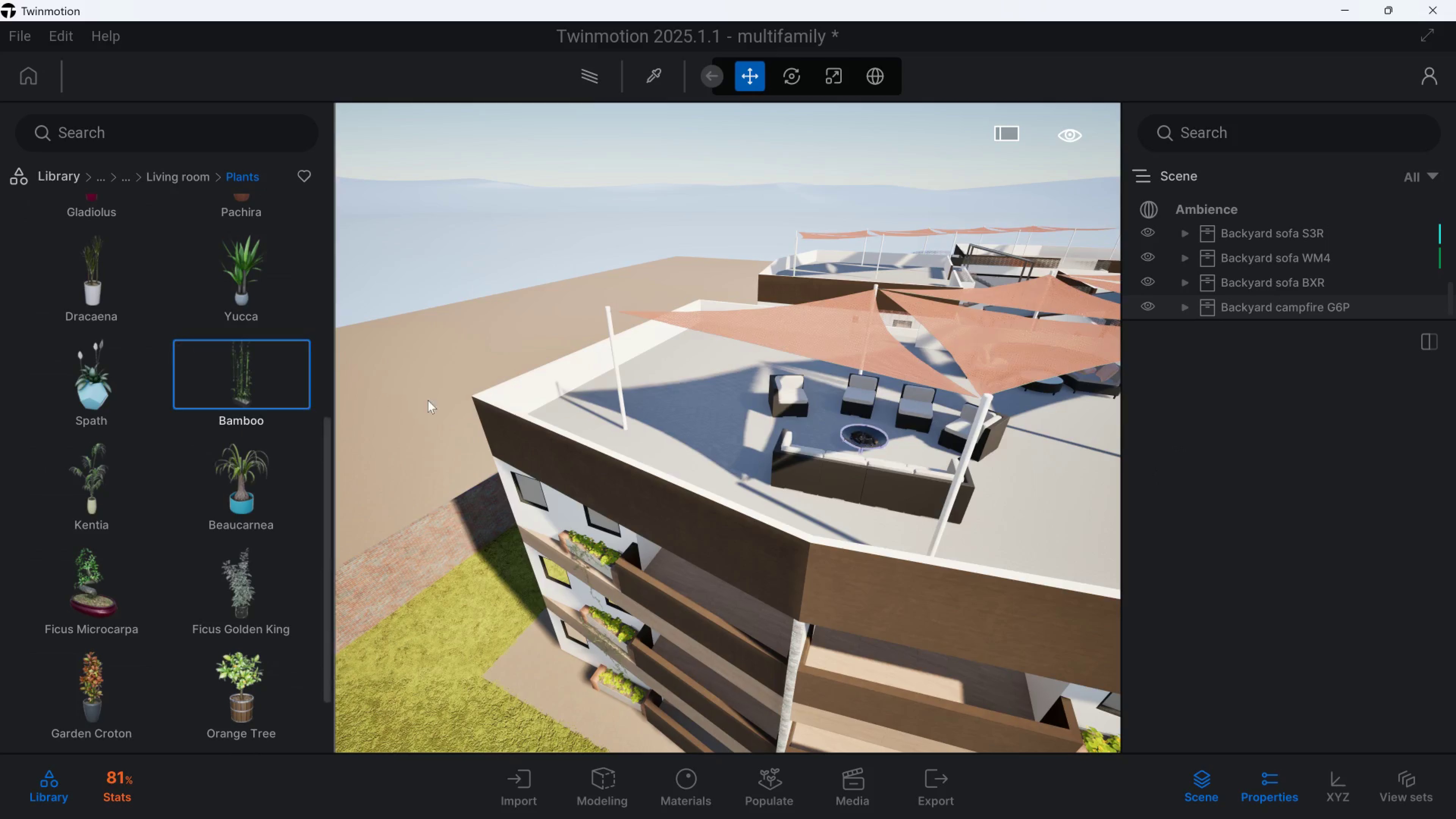 
hold_key(key=A, duration=0.38)
 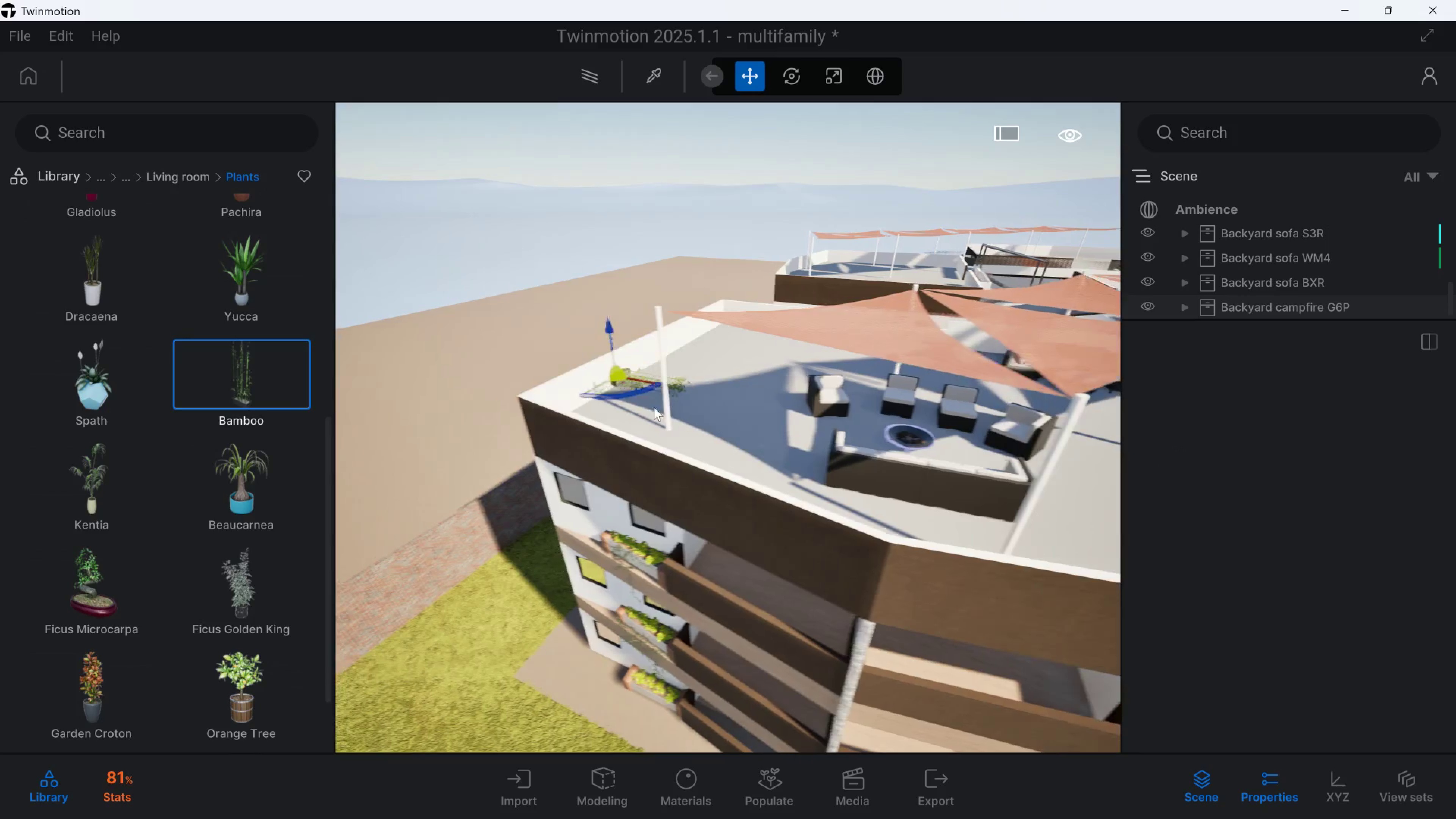 
key(D)
 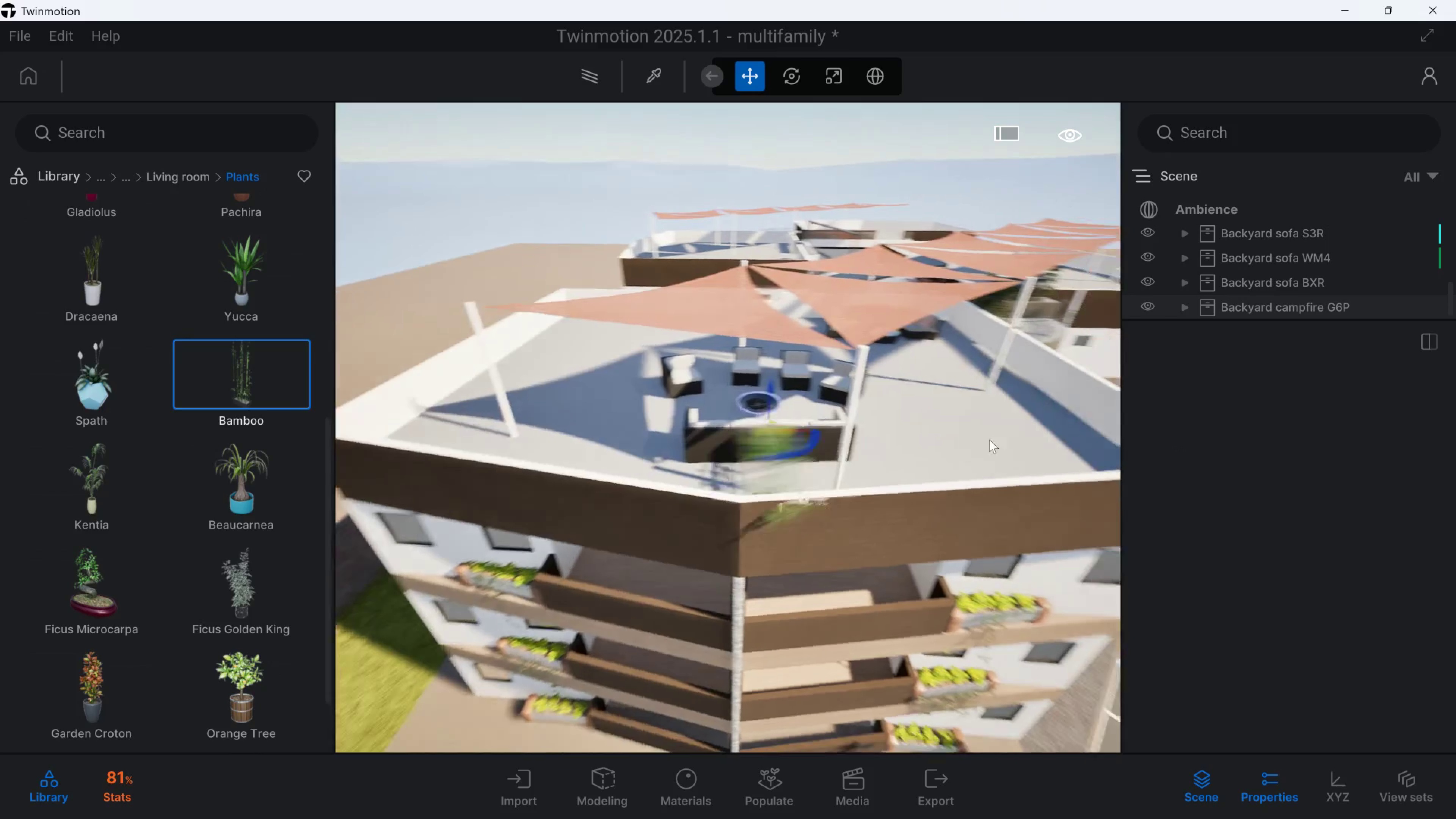 
hold_key(key=W, duration=1.26)
 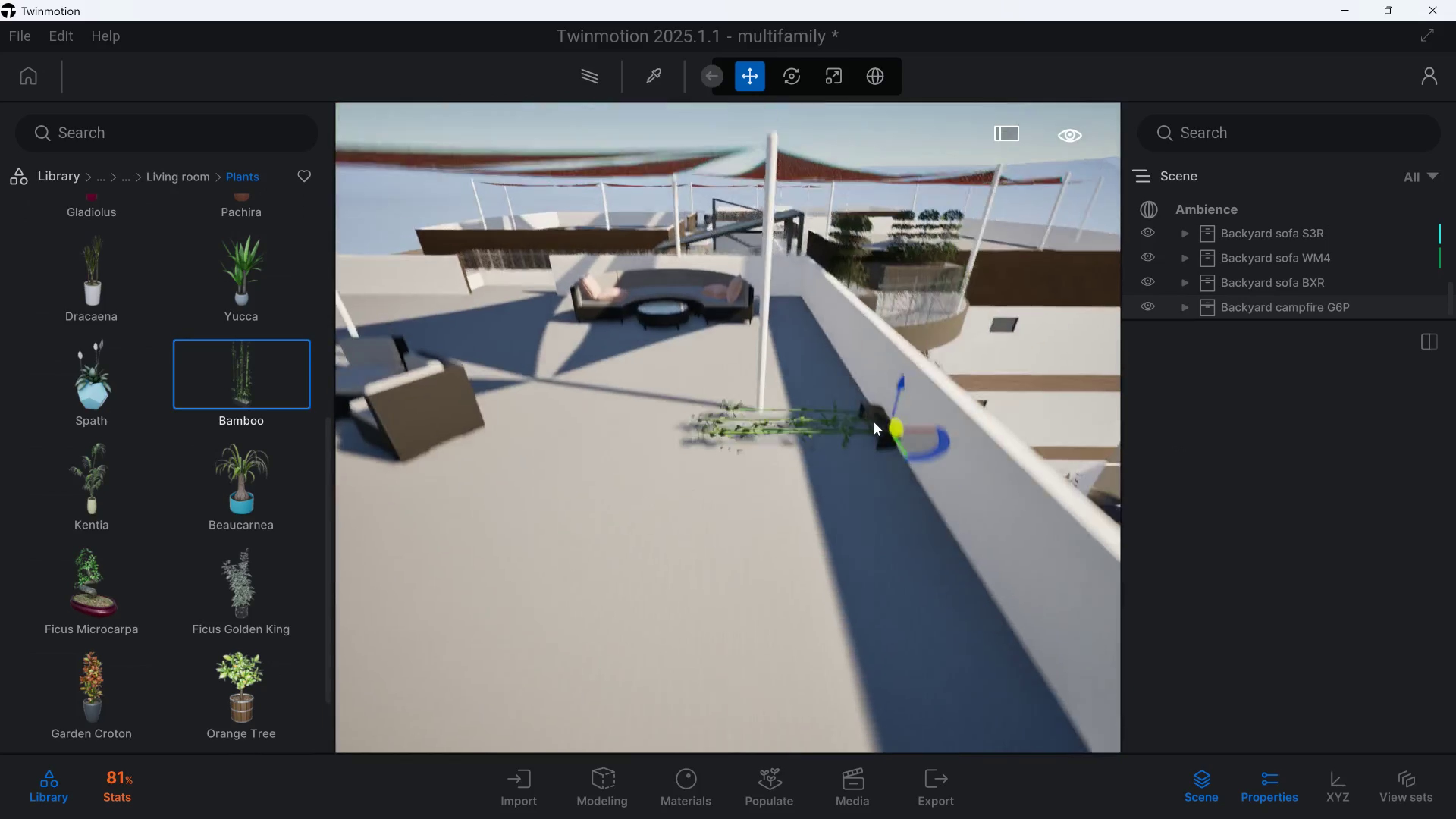 
hold_key(key=D, duration=1.17)
 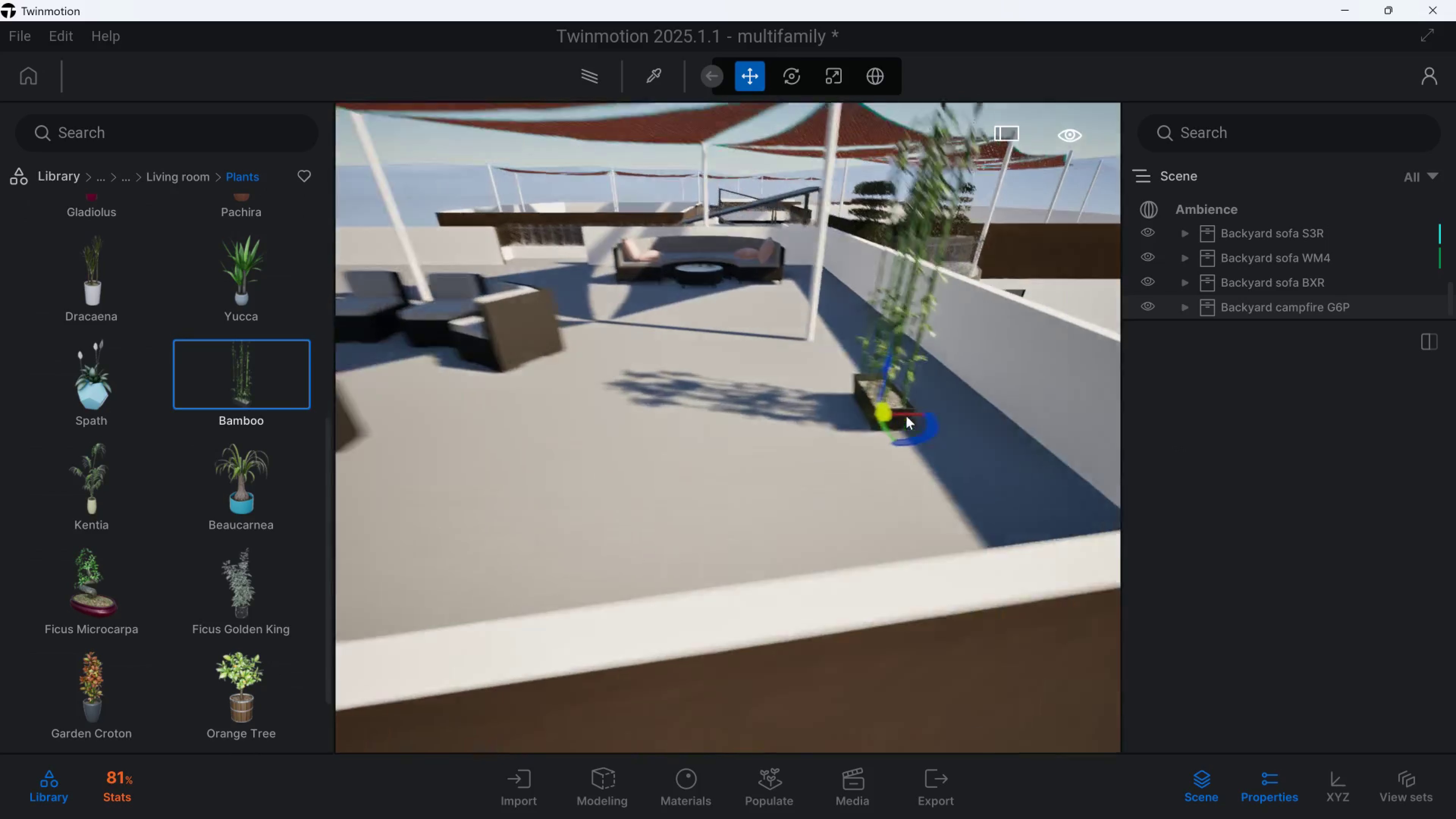 
hold_key(key=Q, duration=0.45)
 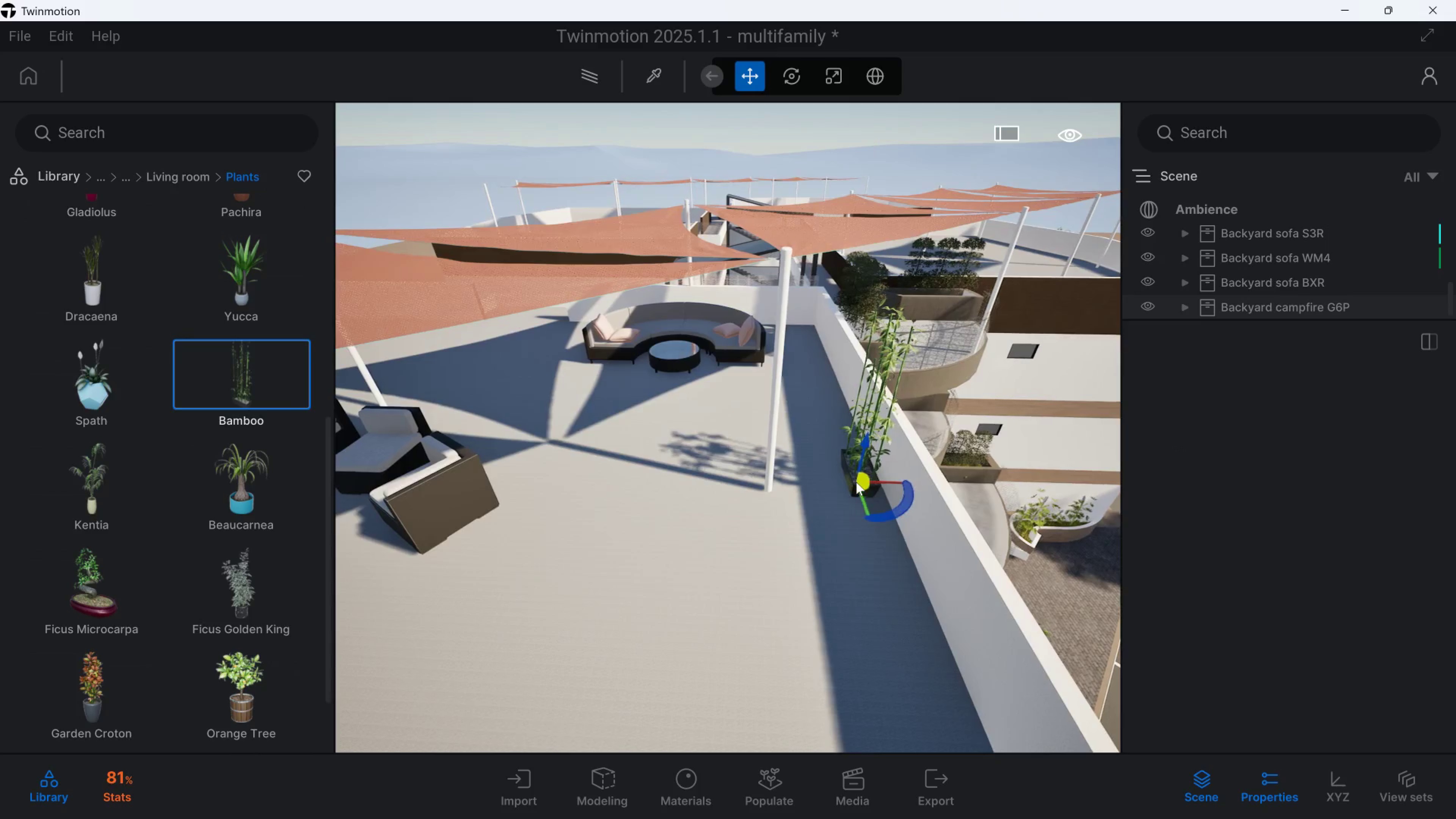 
left_click([856, 482])
 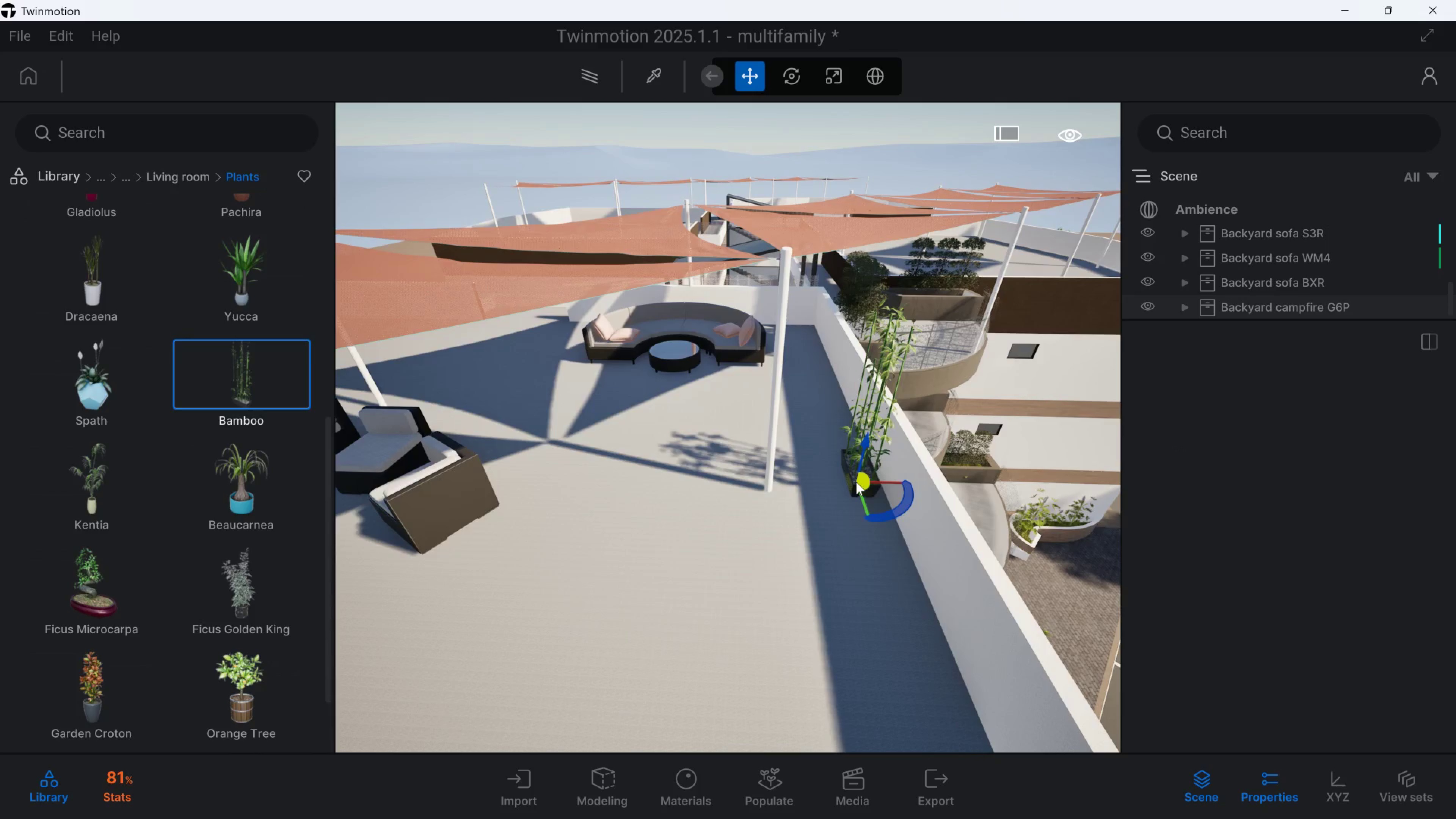 
right_click([856, 482])
 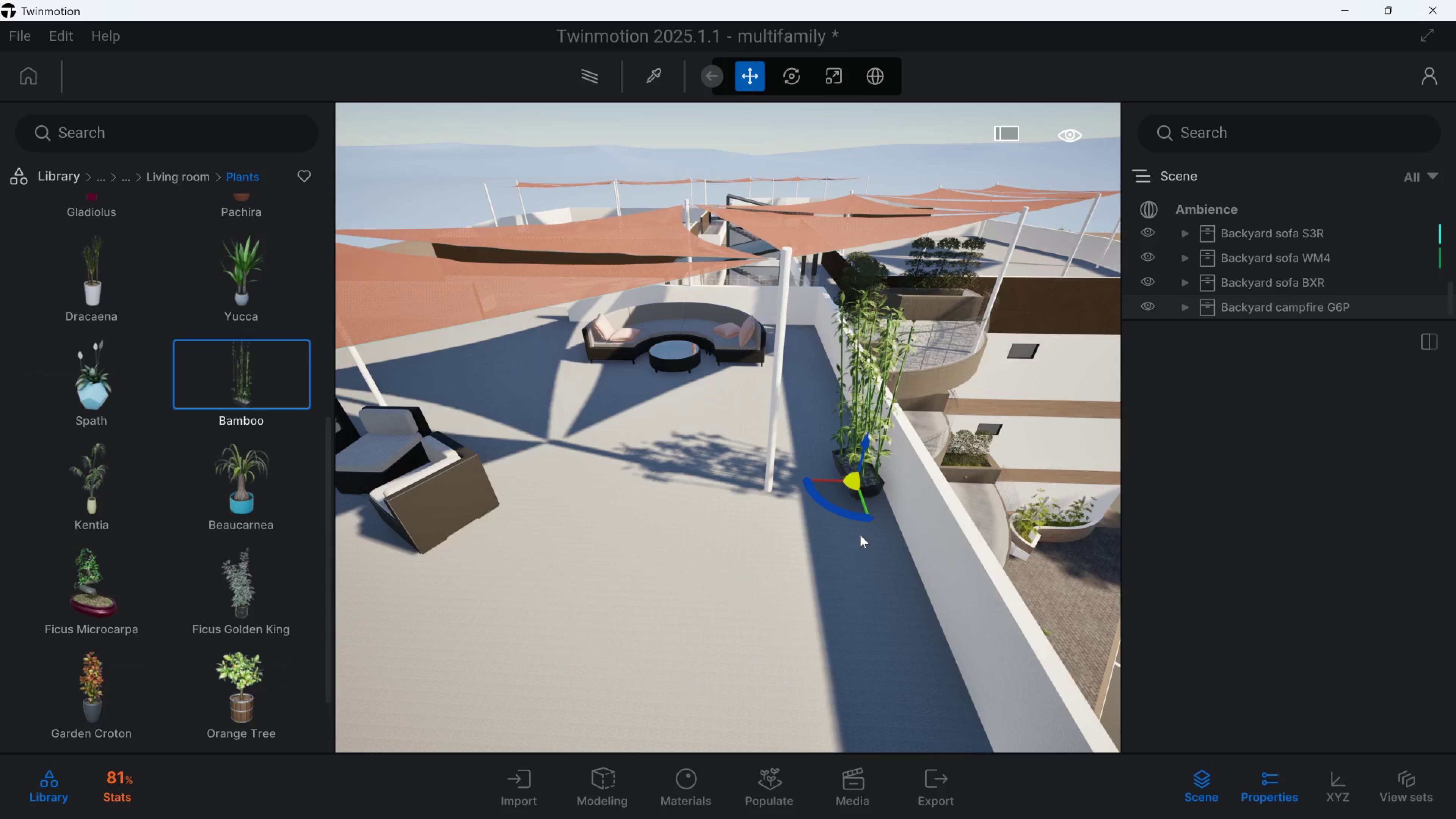 
left_click_drag(start_coordinate=[838, 489], to_coordinate=[864, 529])
 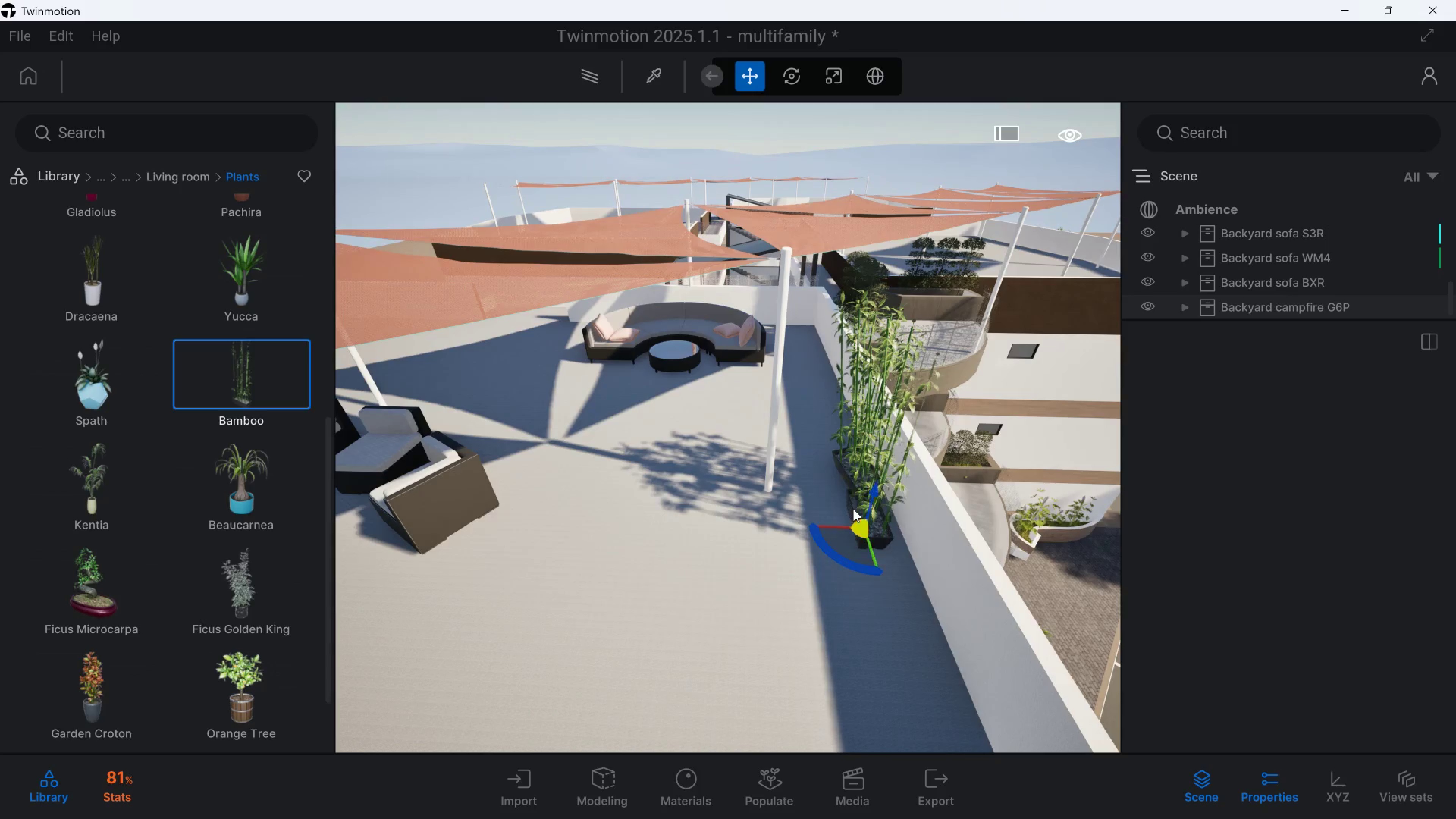 
key(Control+Z)
 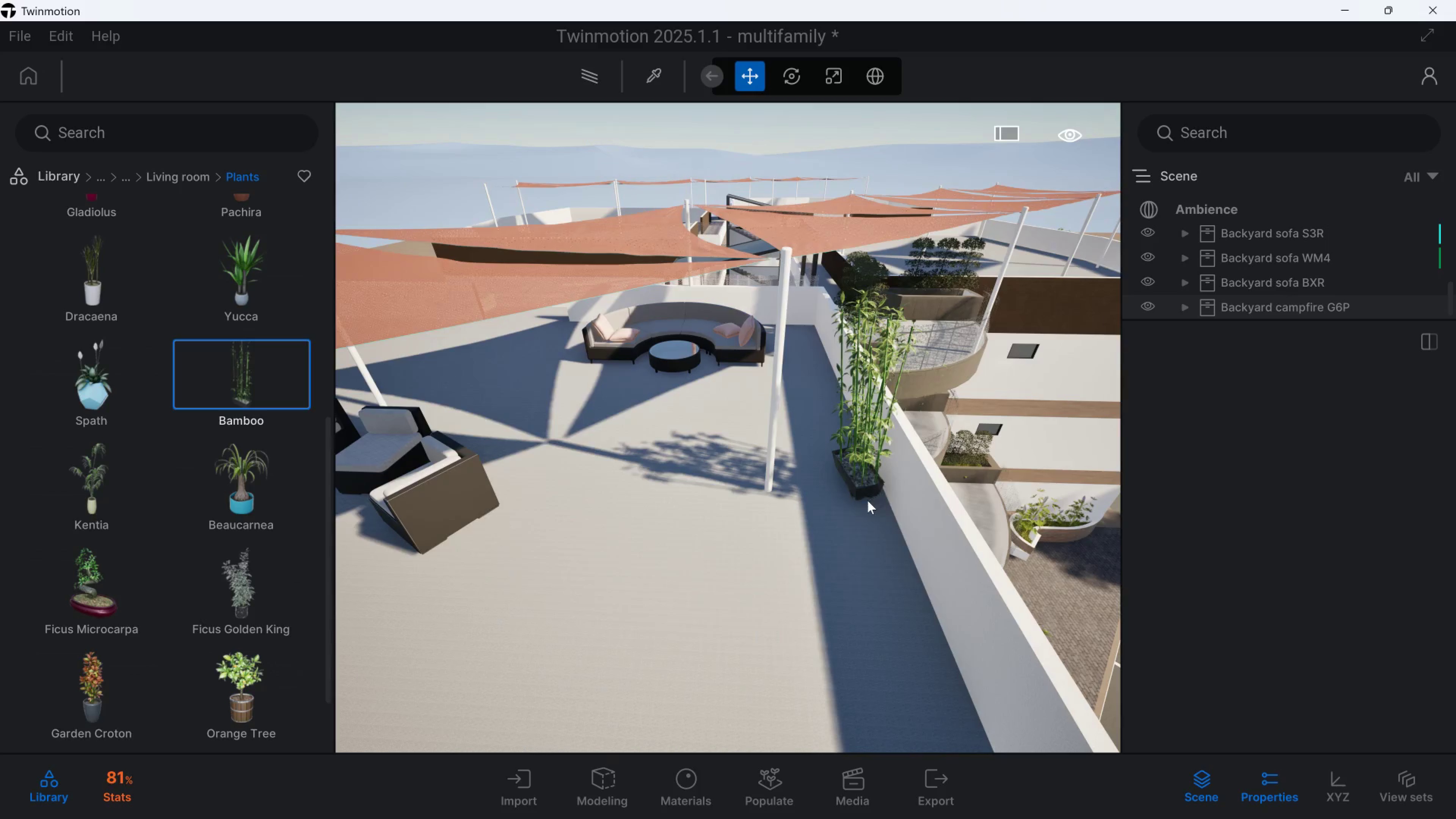 
left_click([867, 488])
 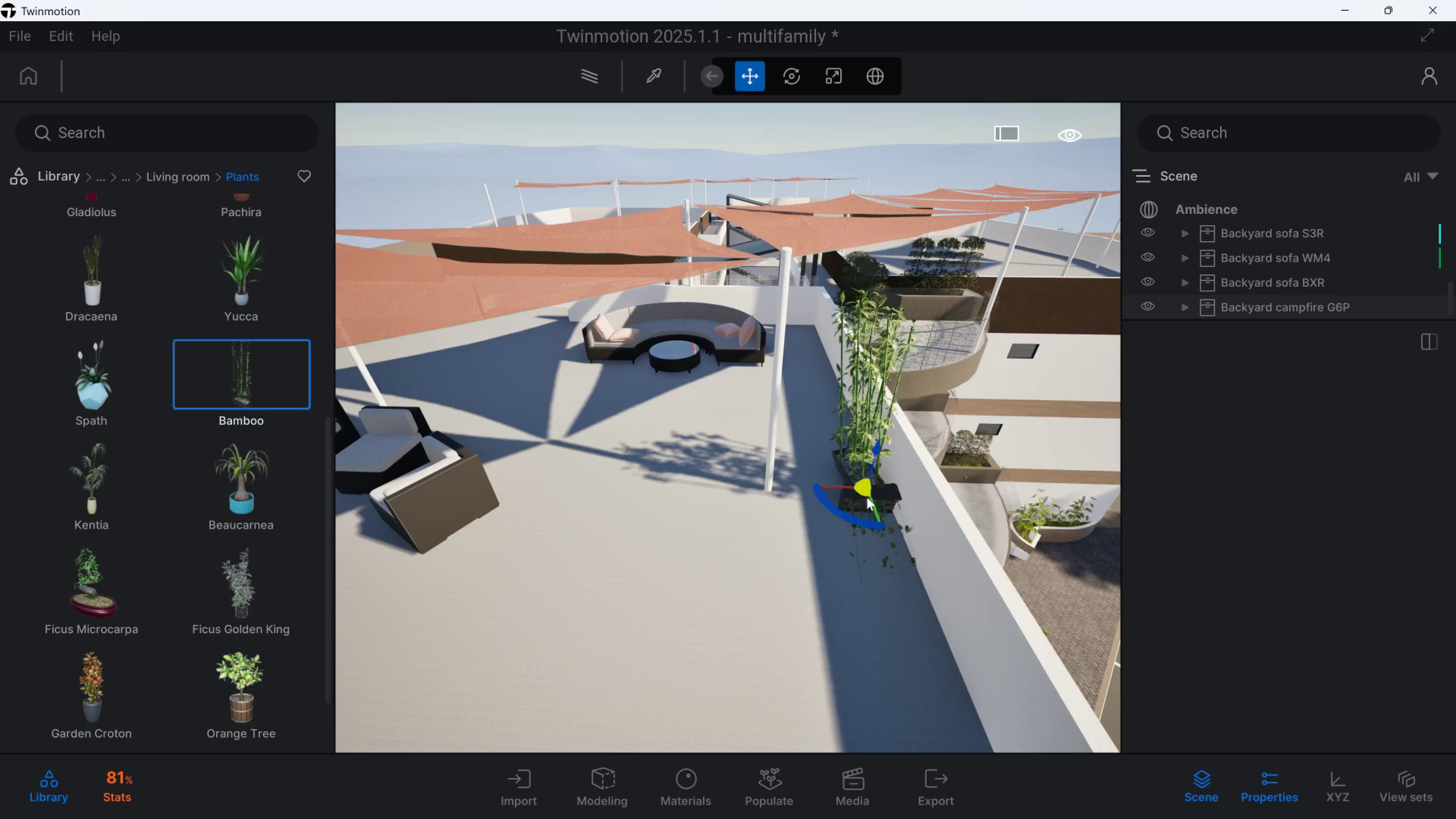 
scroll: coordinate [865, 504], scroll_direction: up, amount: 3.0
 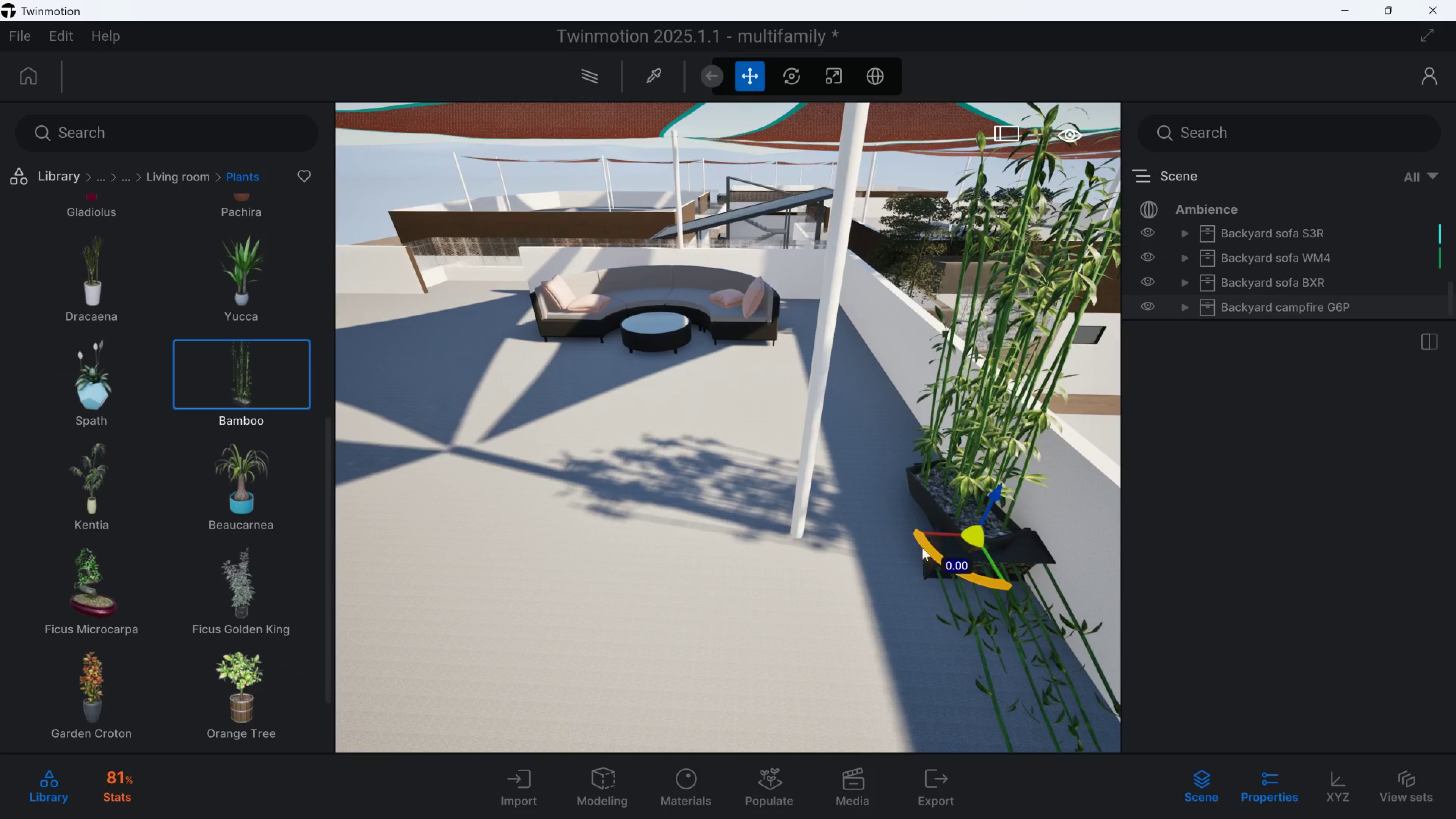 
key(Delete)
 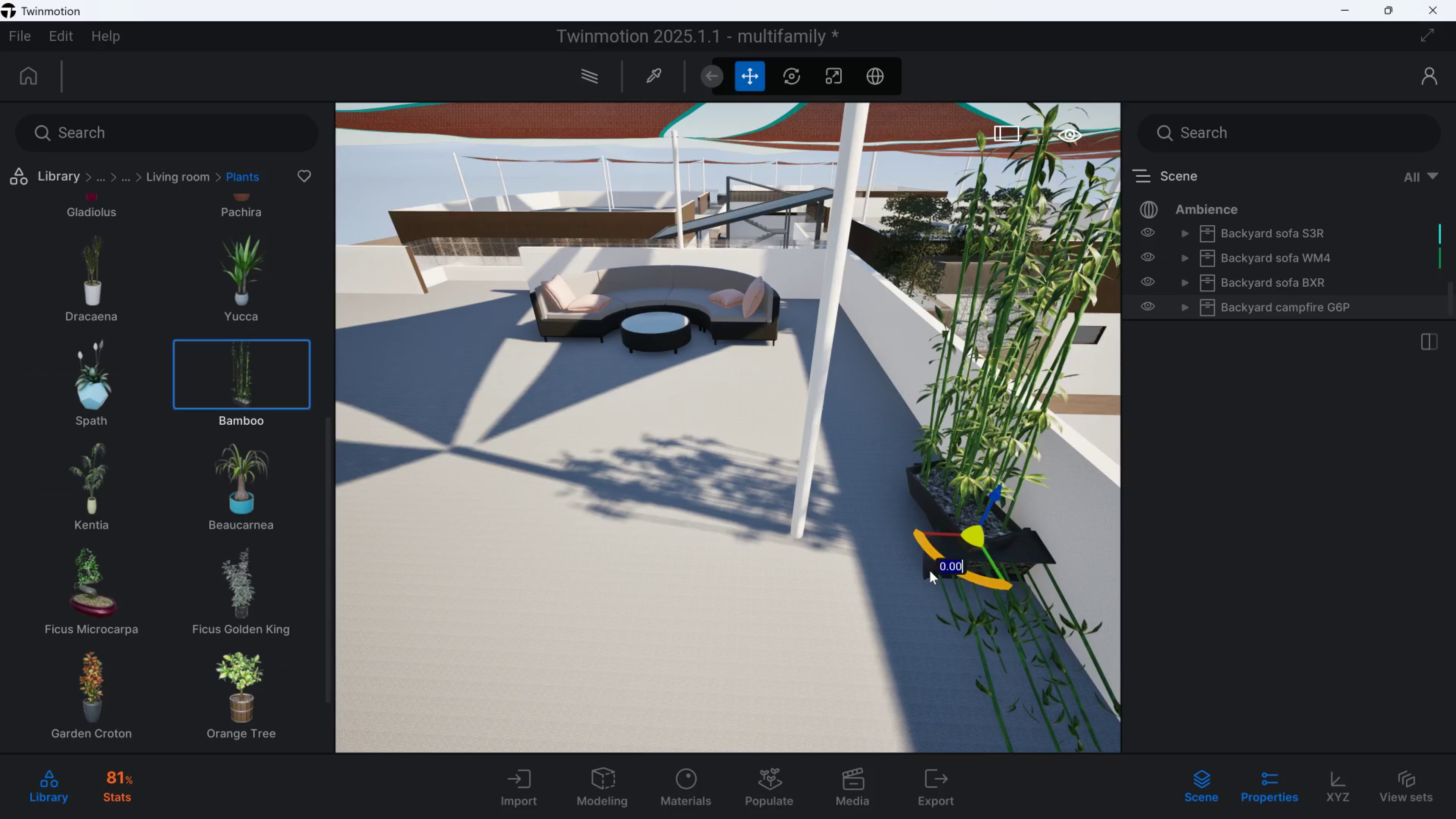 
left_click_drag(start_coordinate=[914, 571], to_coordinate=[906, 572])
 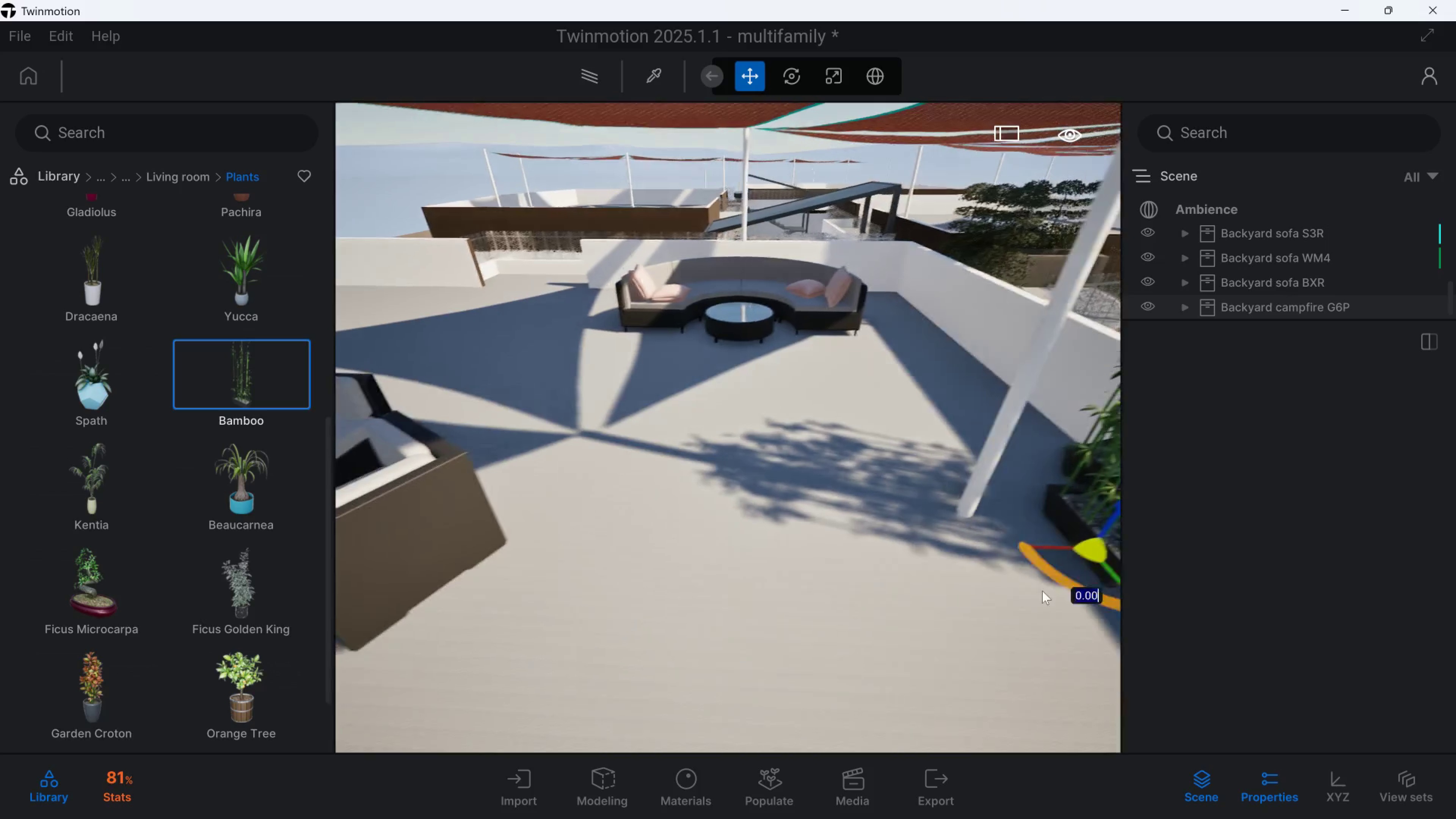 
right_click([1034, 588])
 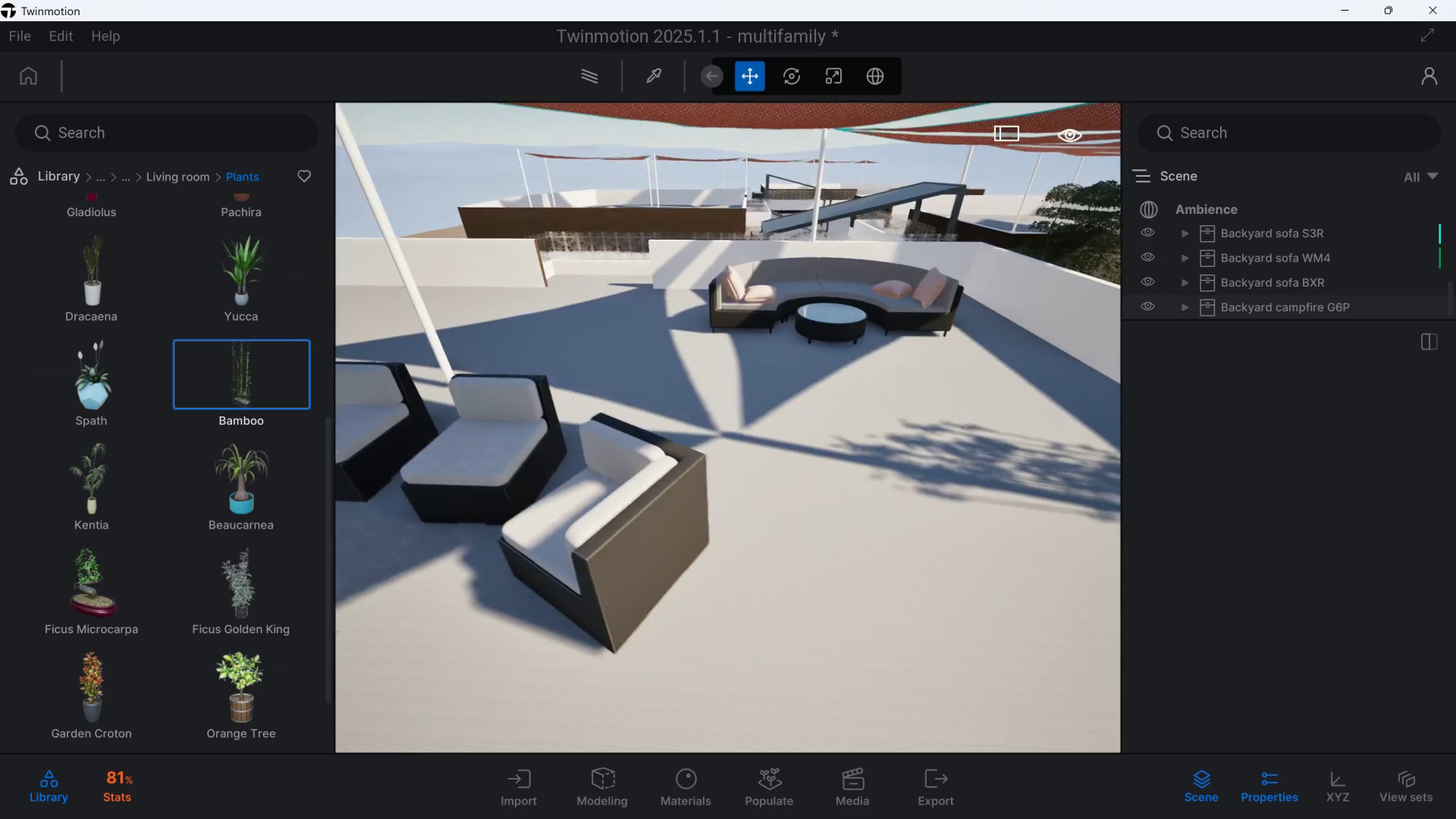 
hold_key(key=D, duration=0.42)
 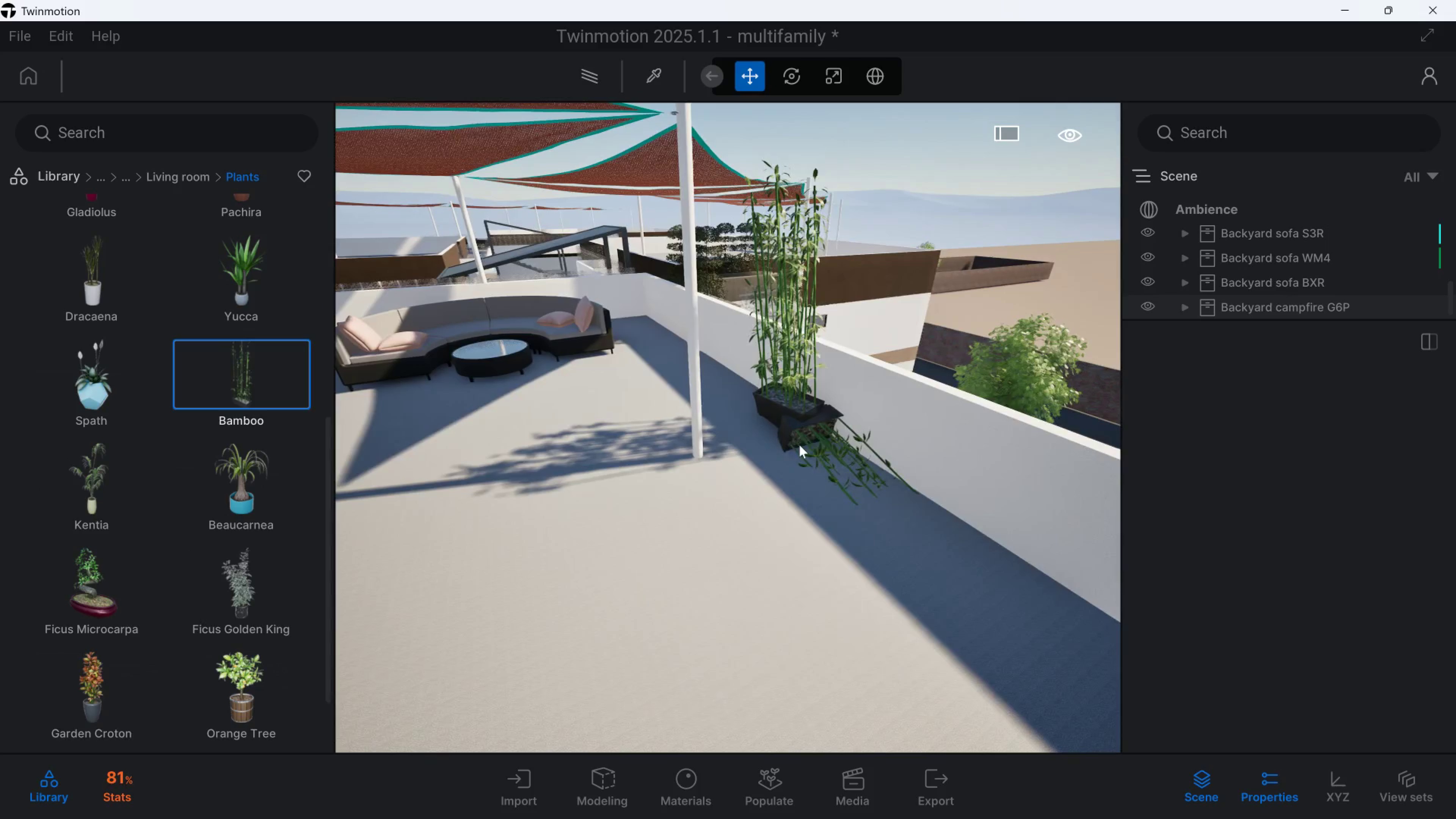 
left_click([814, 436])
 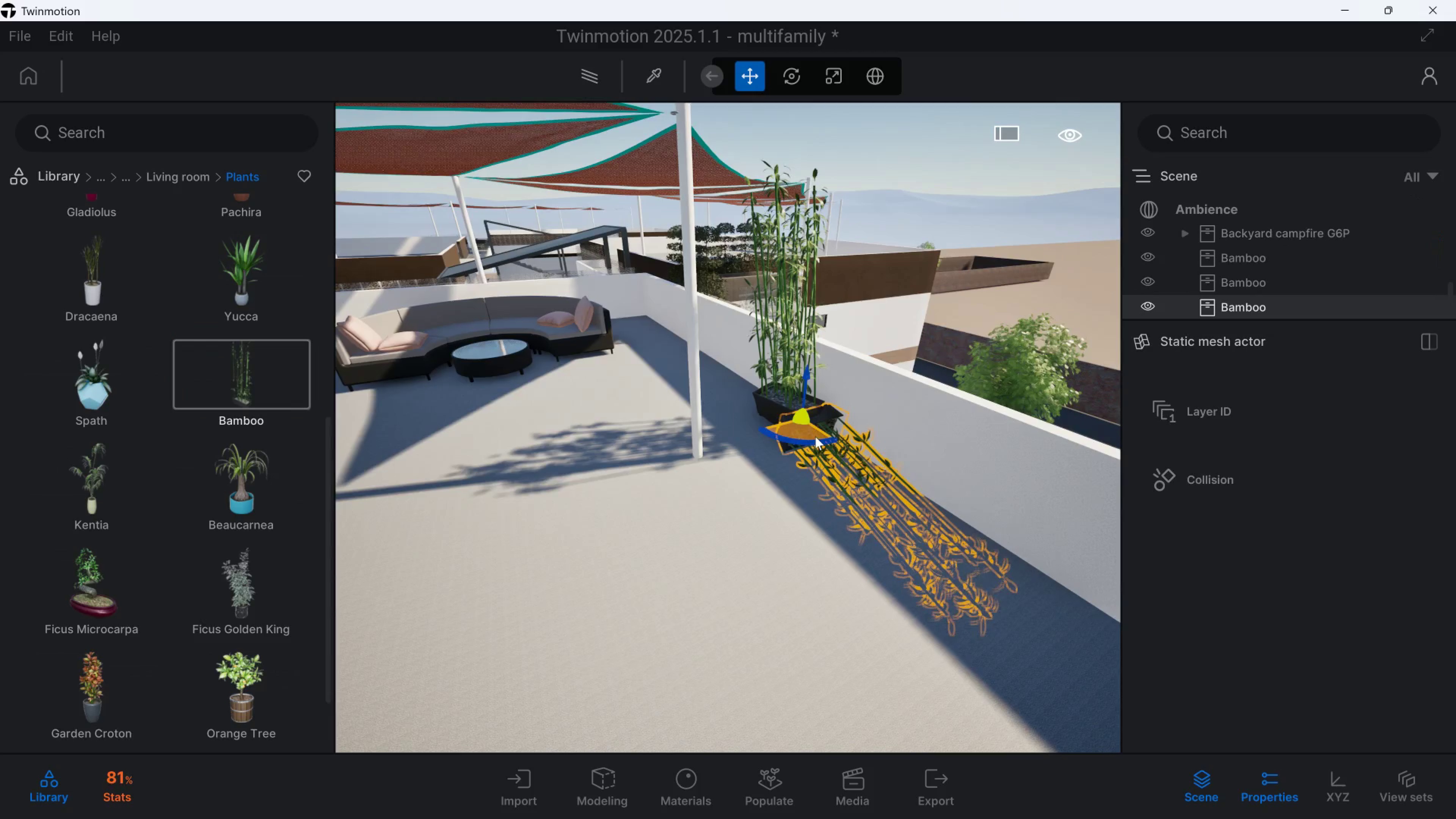 
key(Delete)
 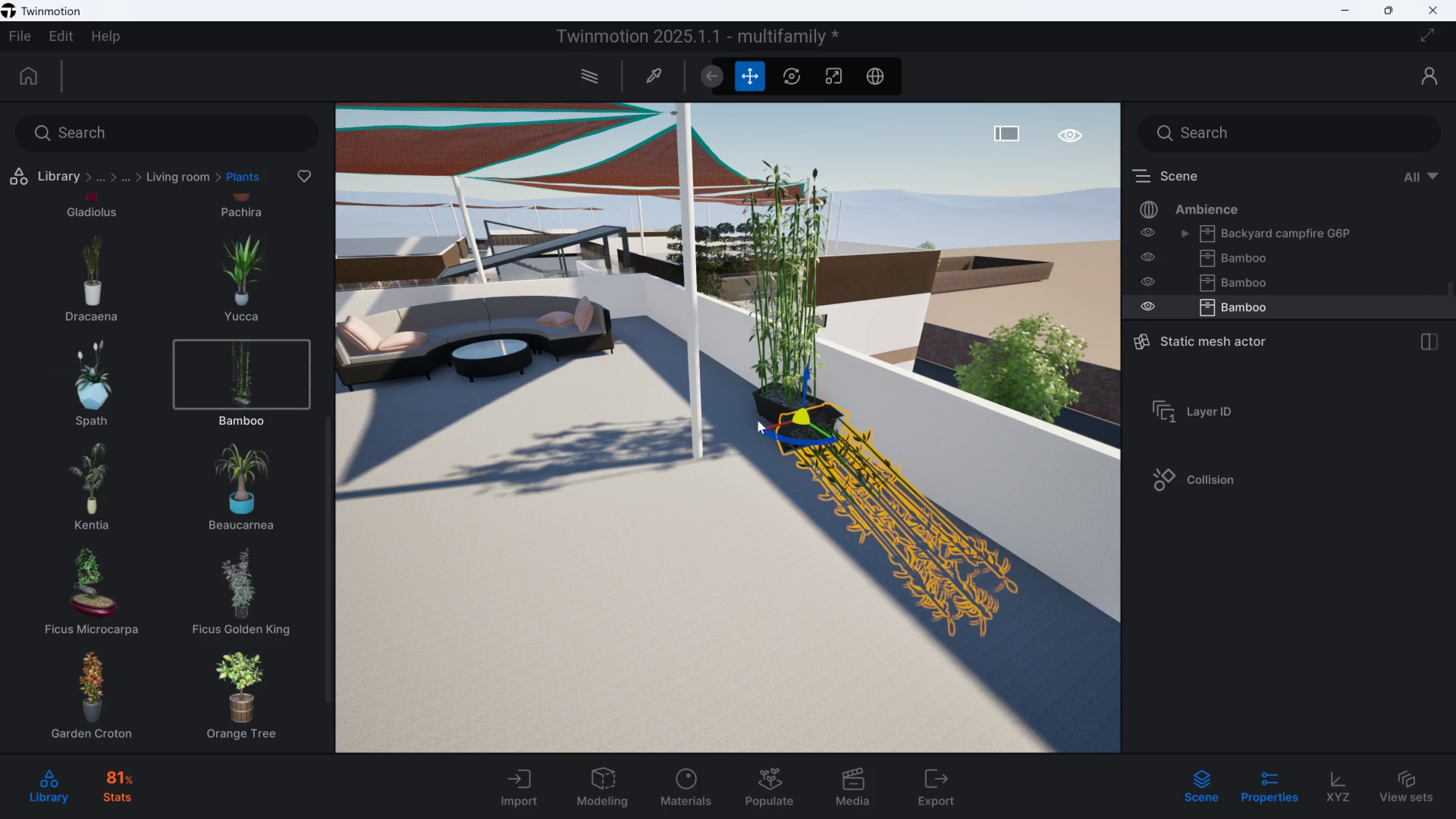 
key(Delete)
 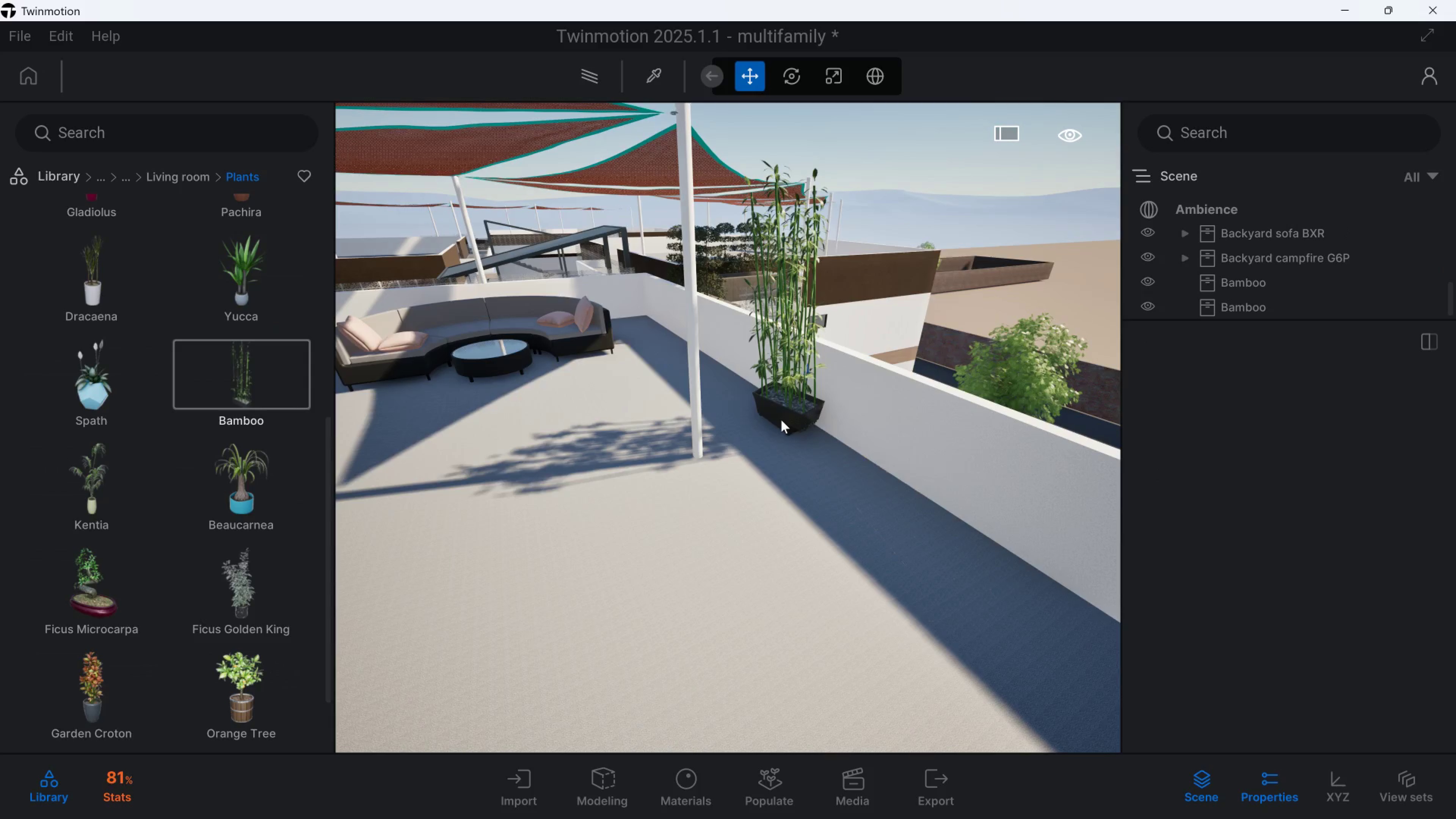 
left_click([781, 420])
 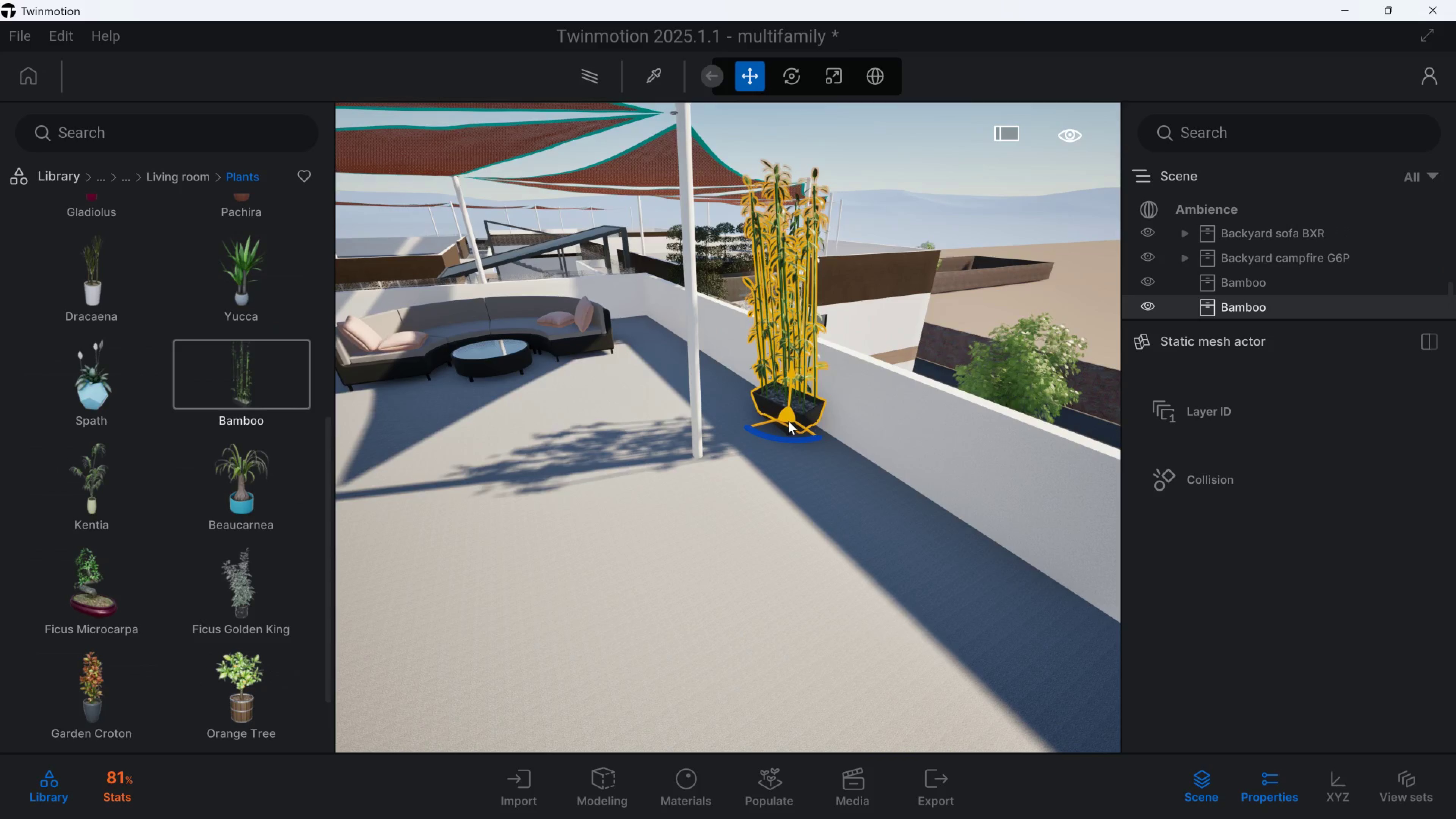 
type(dq[Delete])
 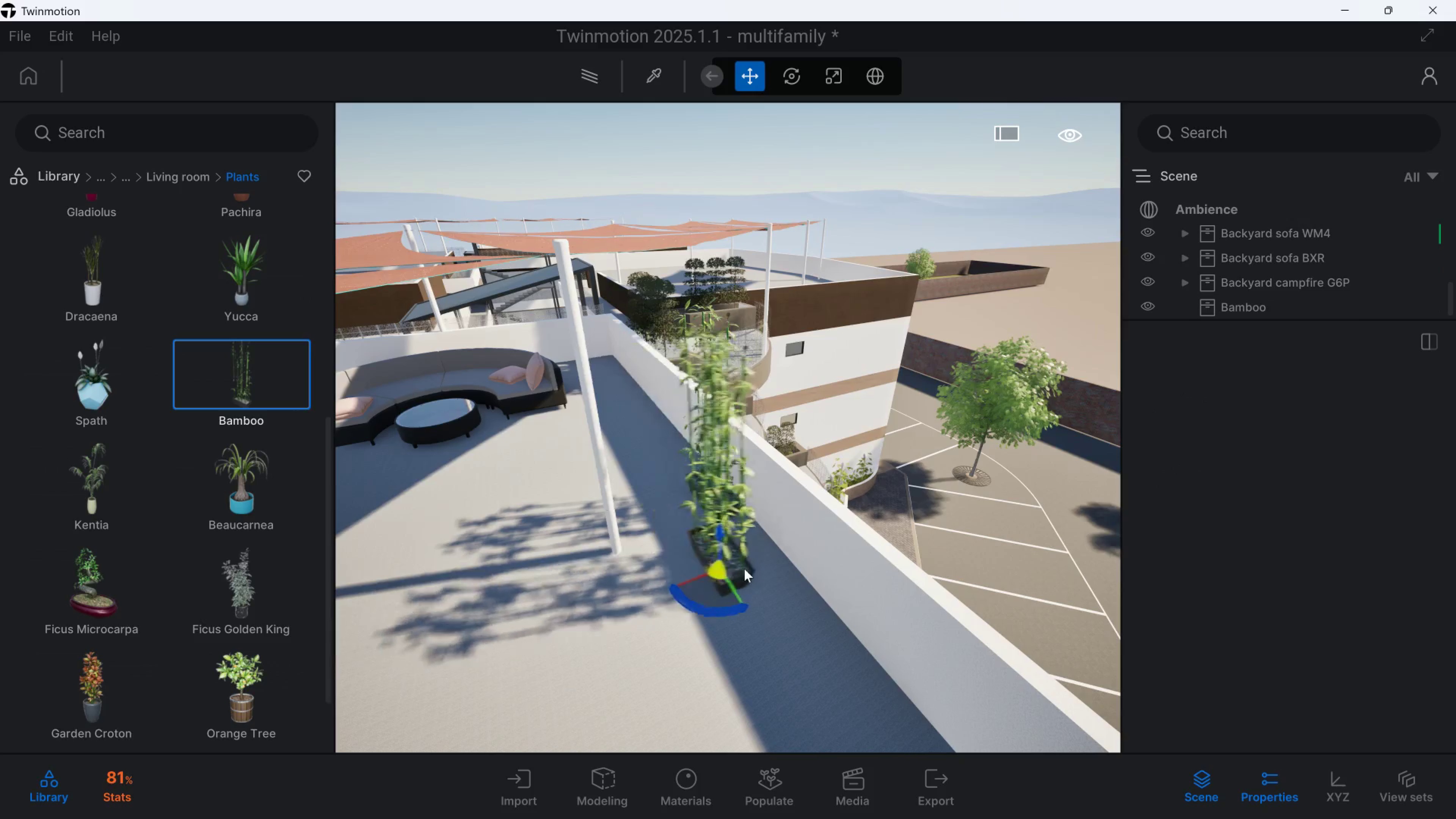 
left_click([753, 555])
 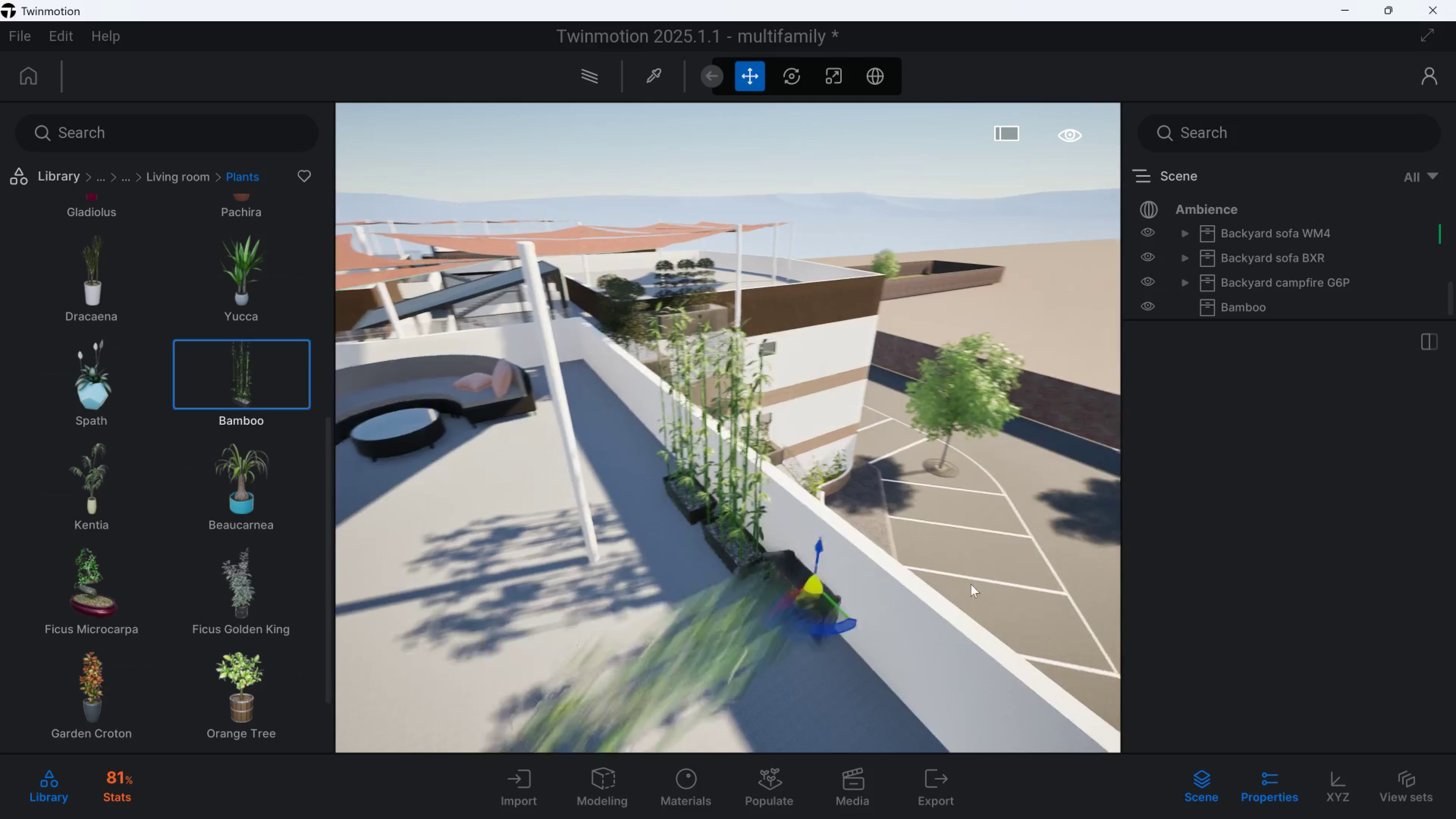 
hold_key(key=A, duration=0.67)
 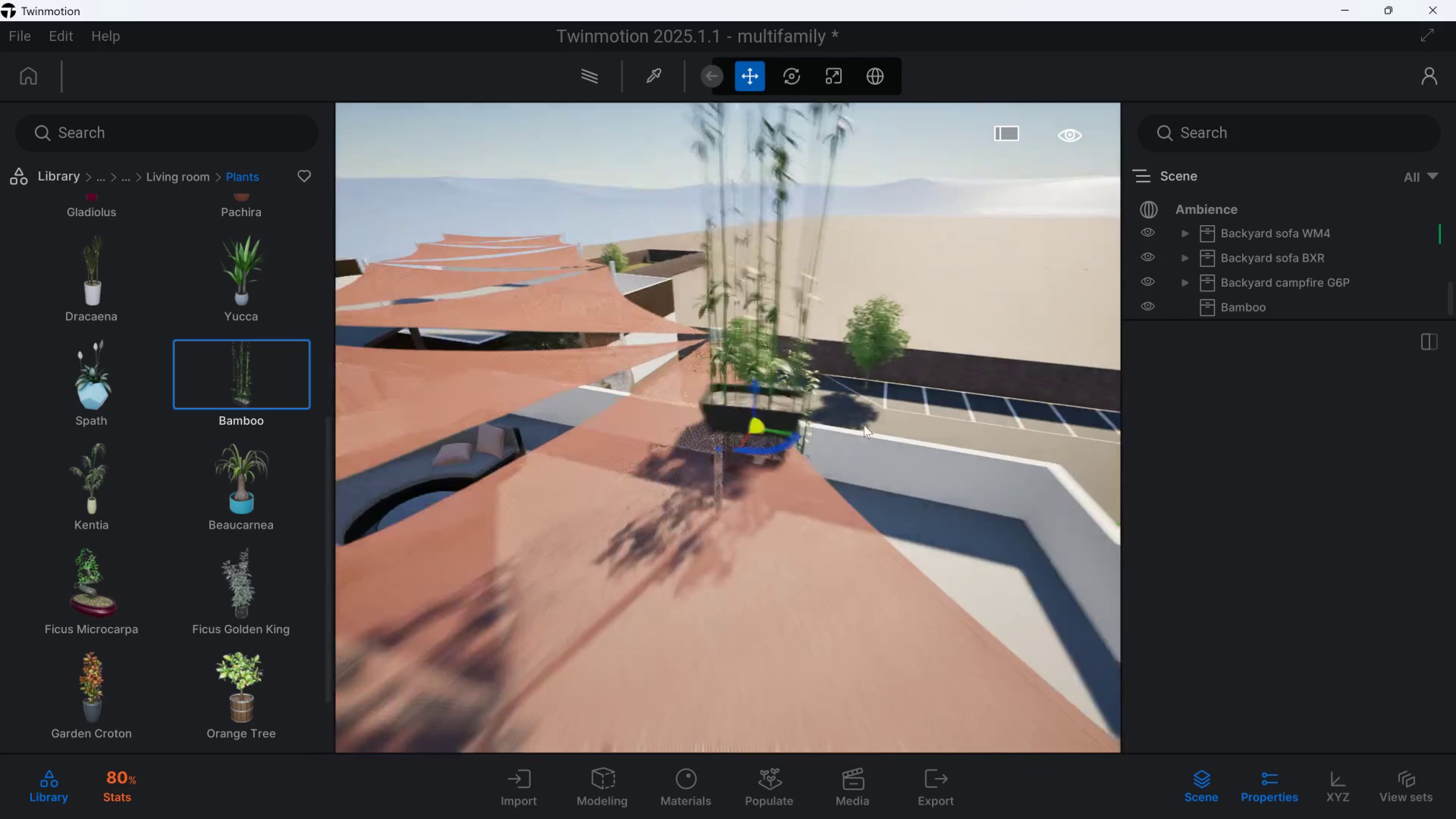 
hold_key(key=S, duration=0.81)
 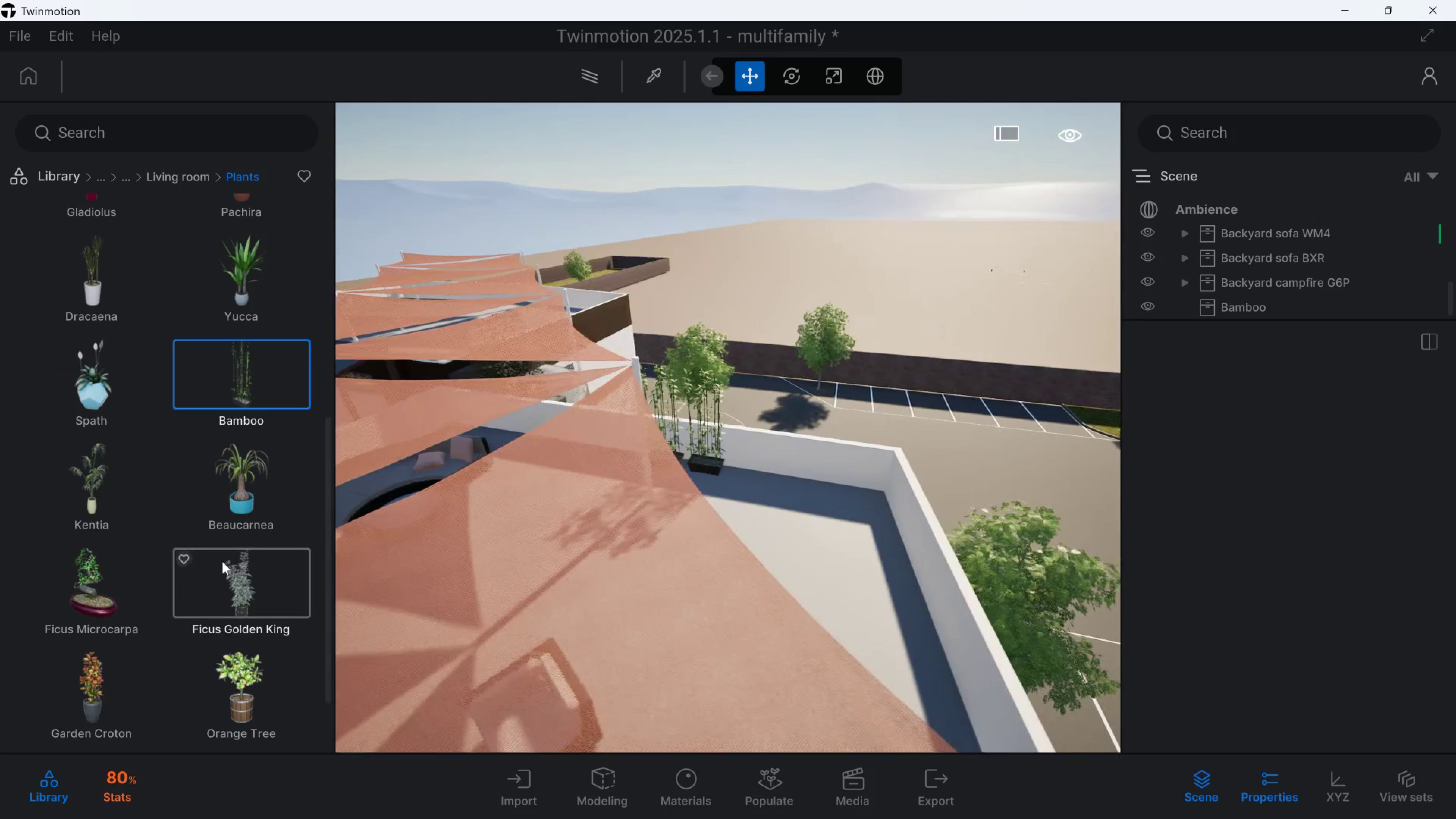 
type(daw)
 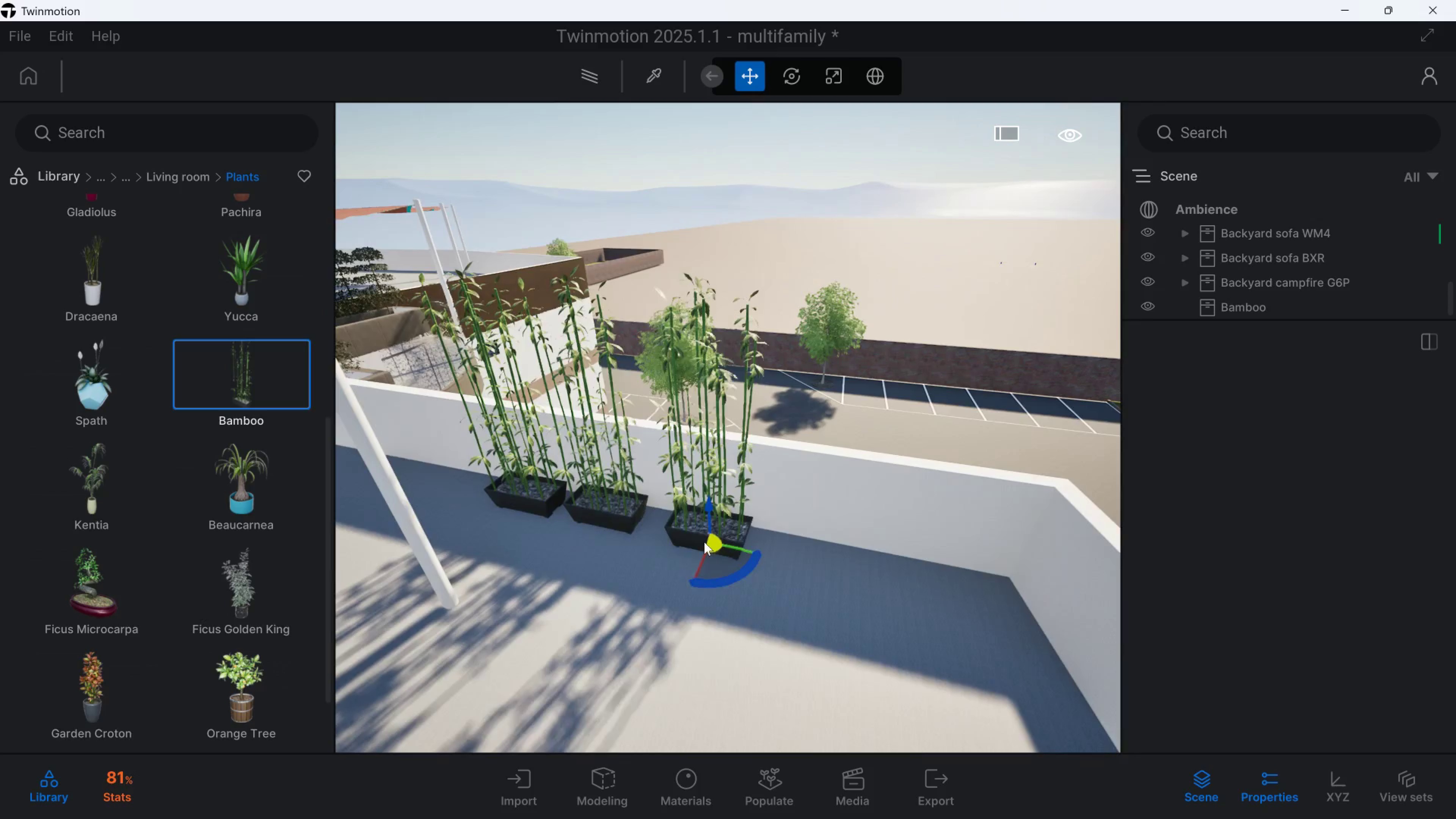 
left_click([687, 539])
 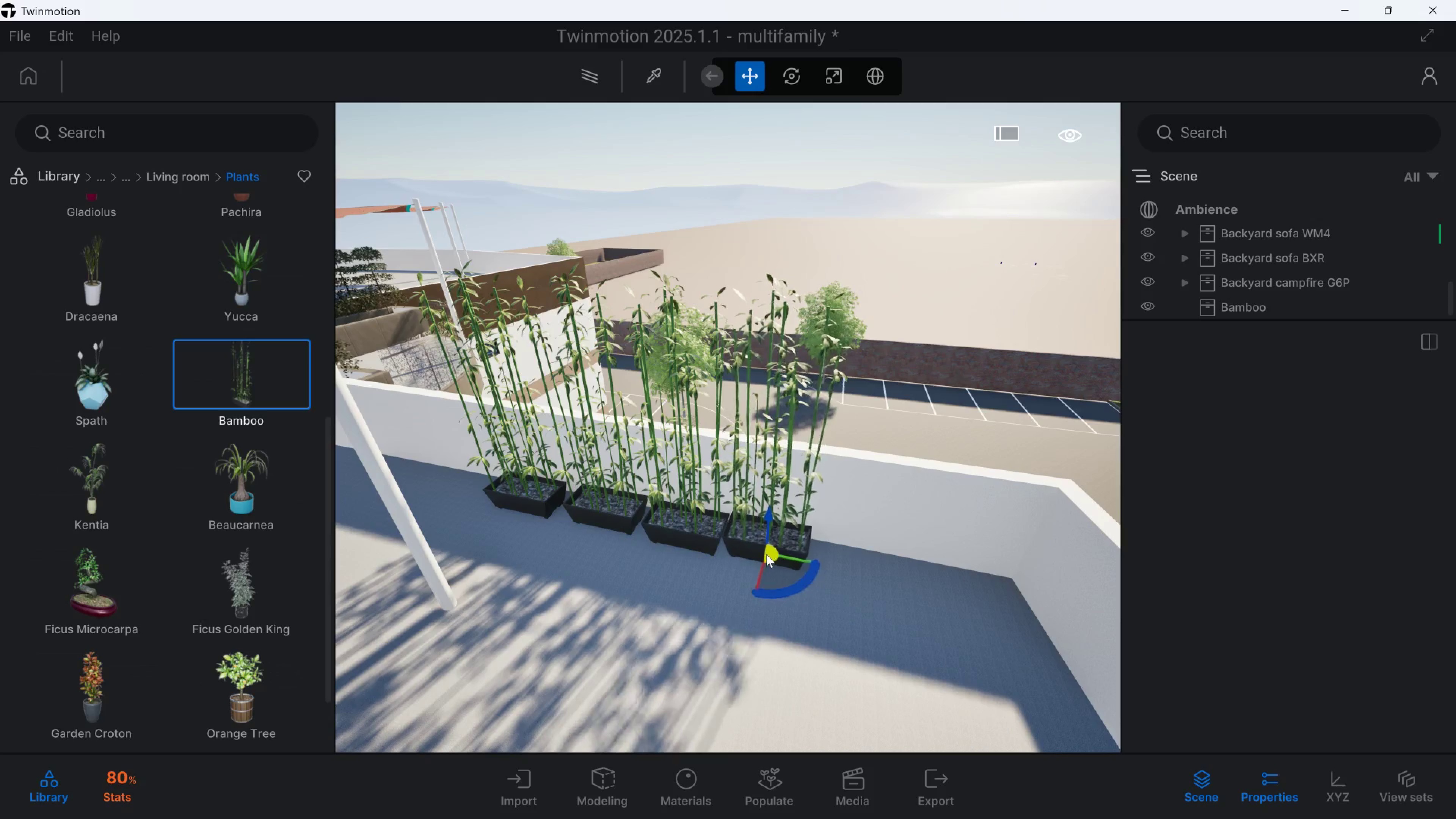 
left_click([767, 554])
 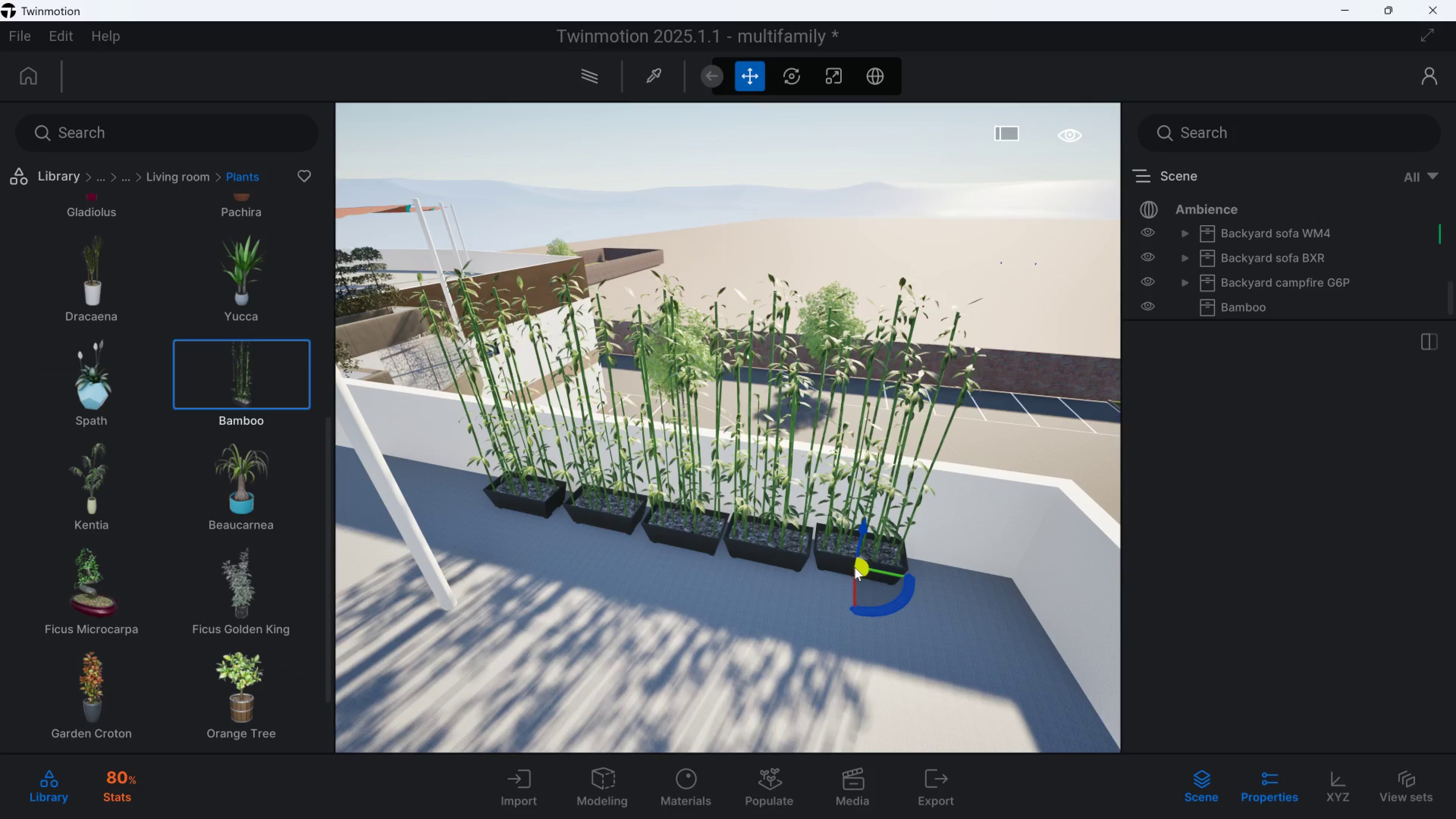 
left_click([859, 571])
 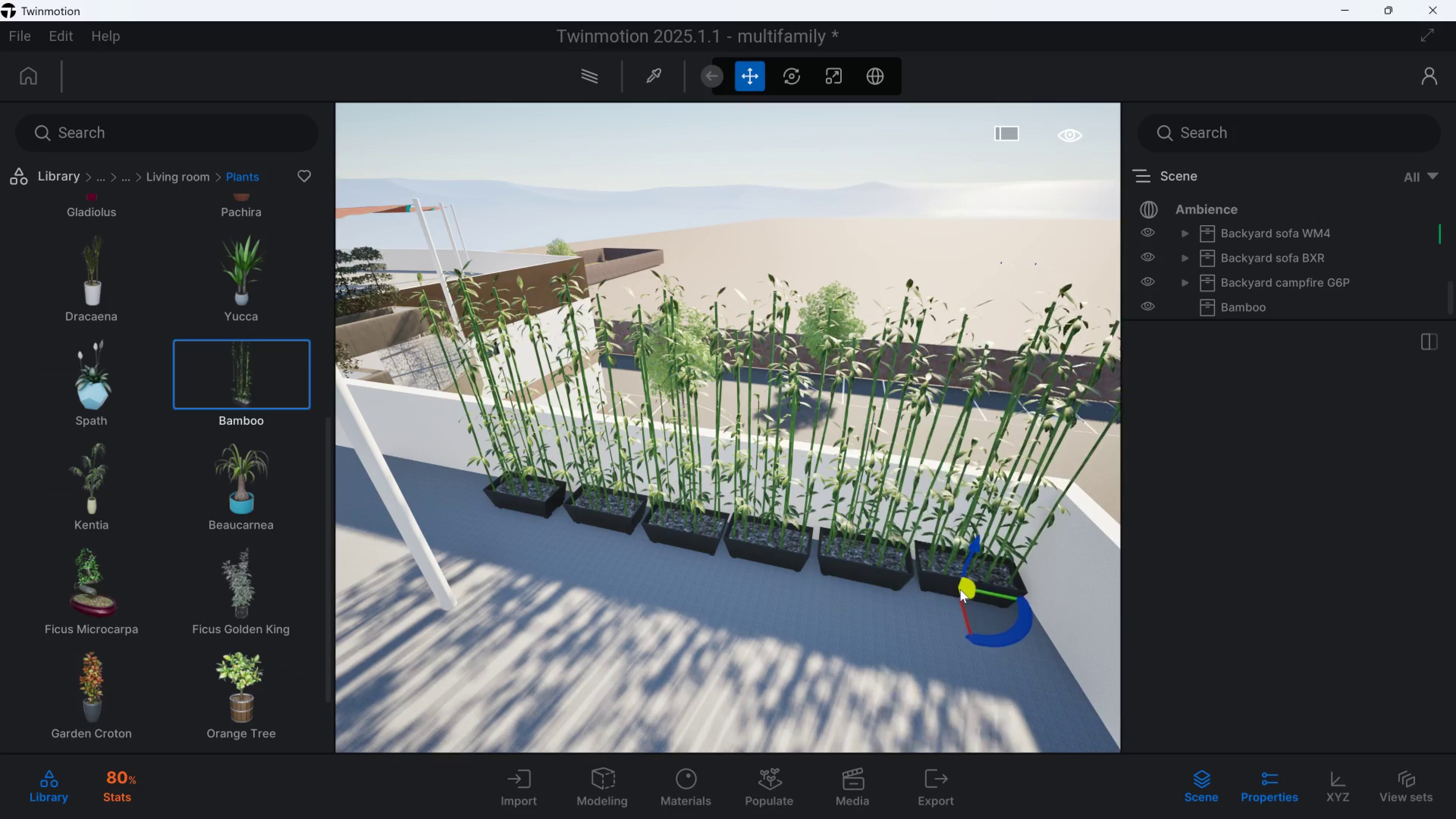 
left_click([960, 589])
 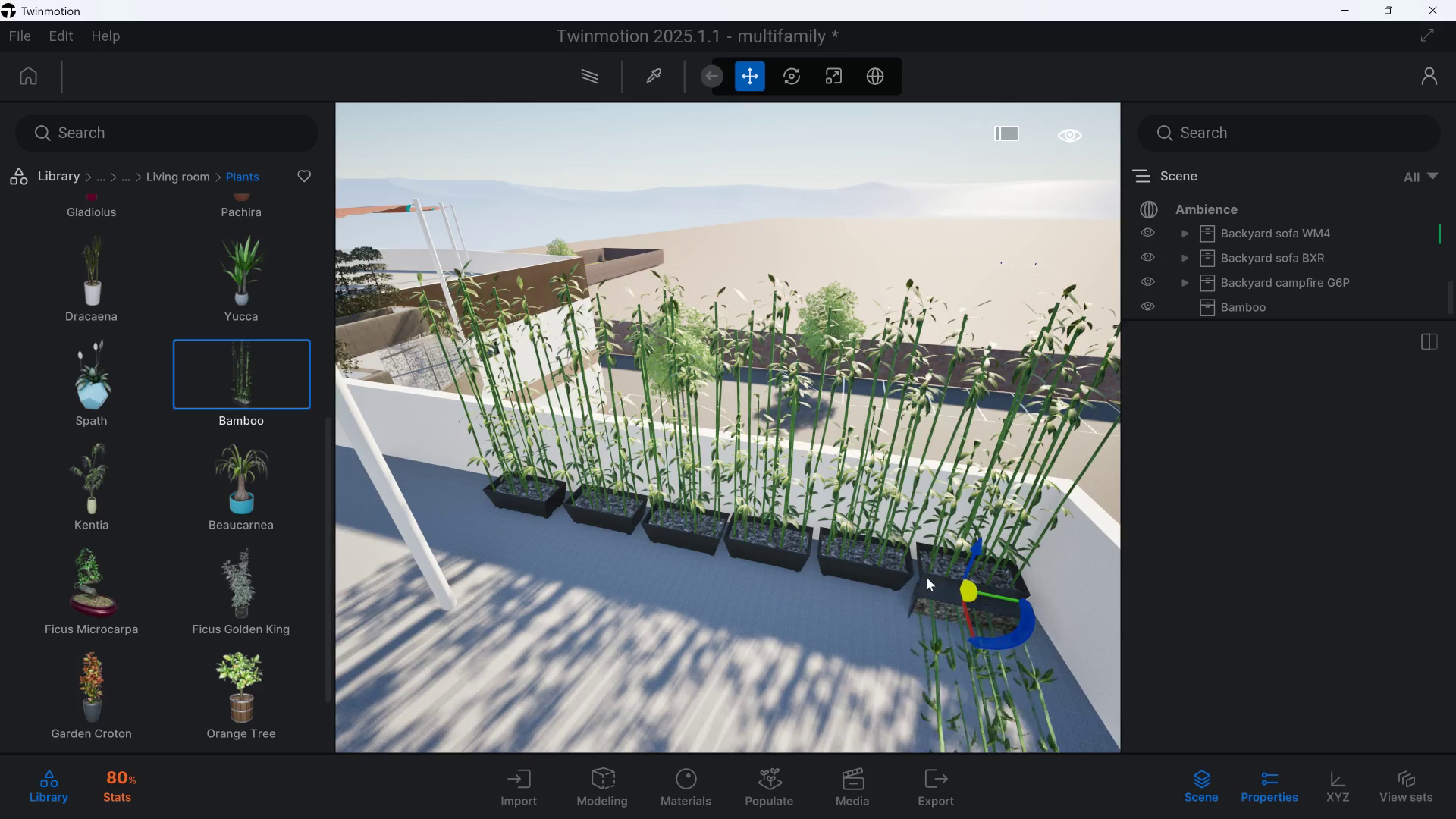 
hold_key(key=S, duration=0.91)
 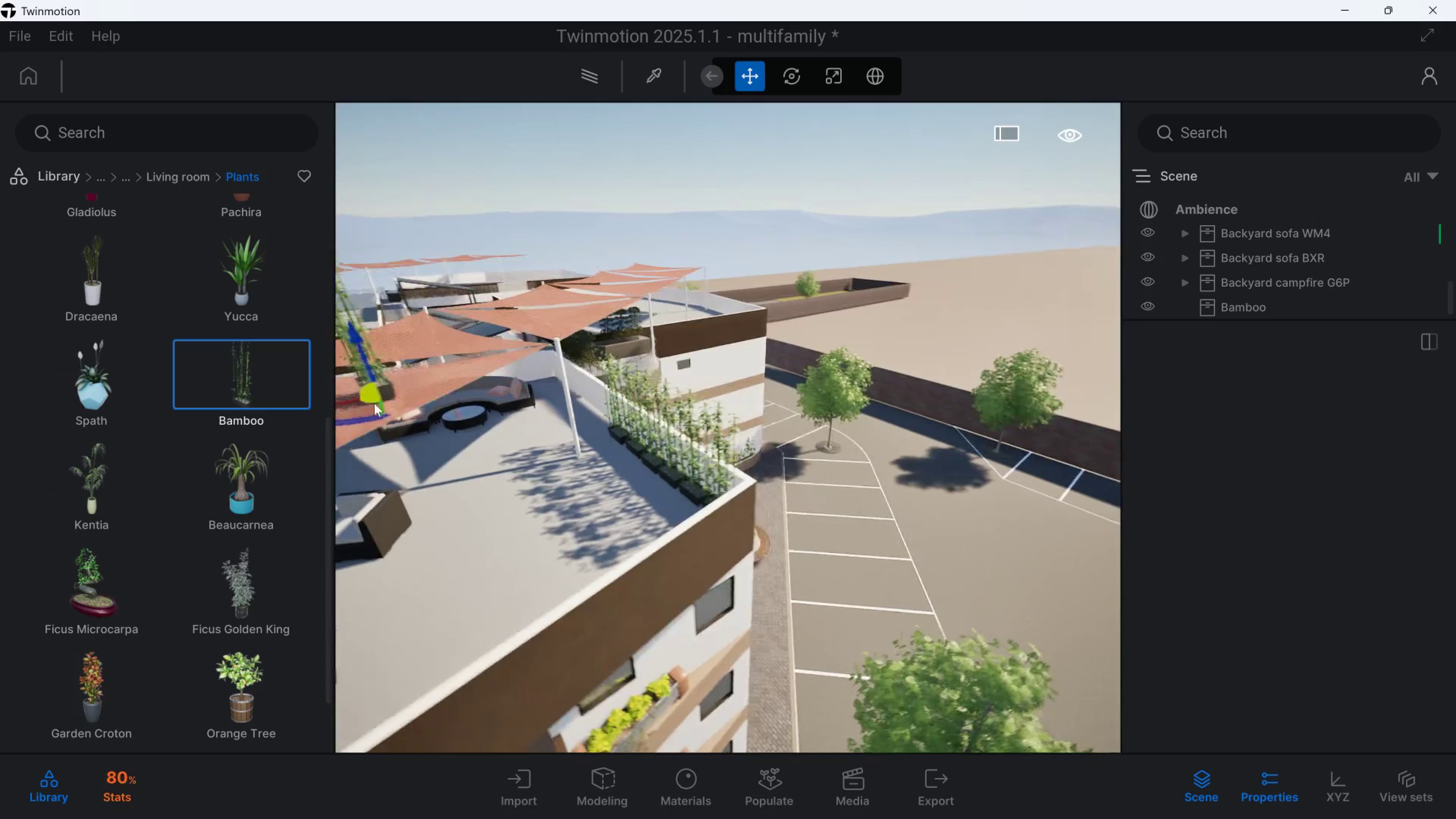 
hold_key(key=D, duration=1.1)
 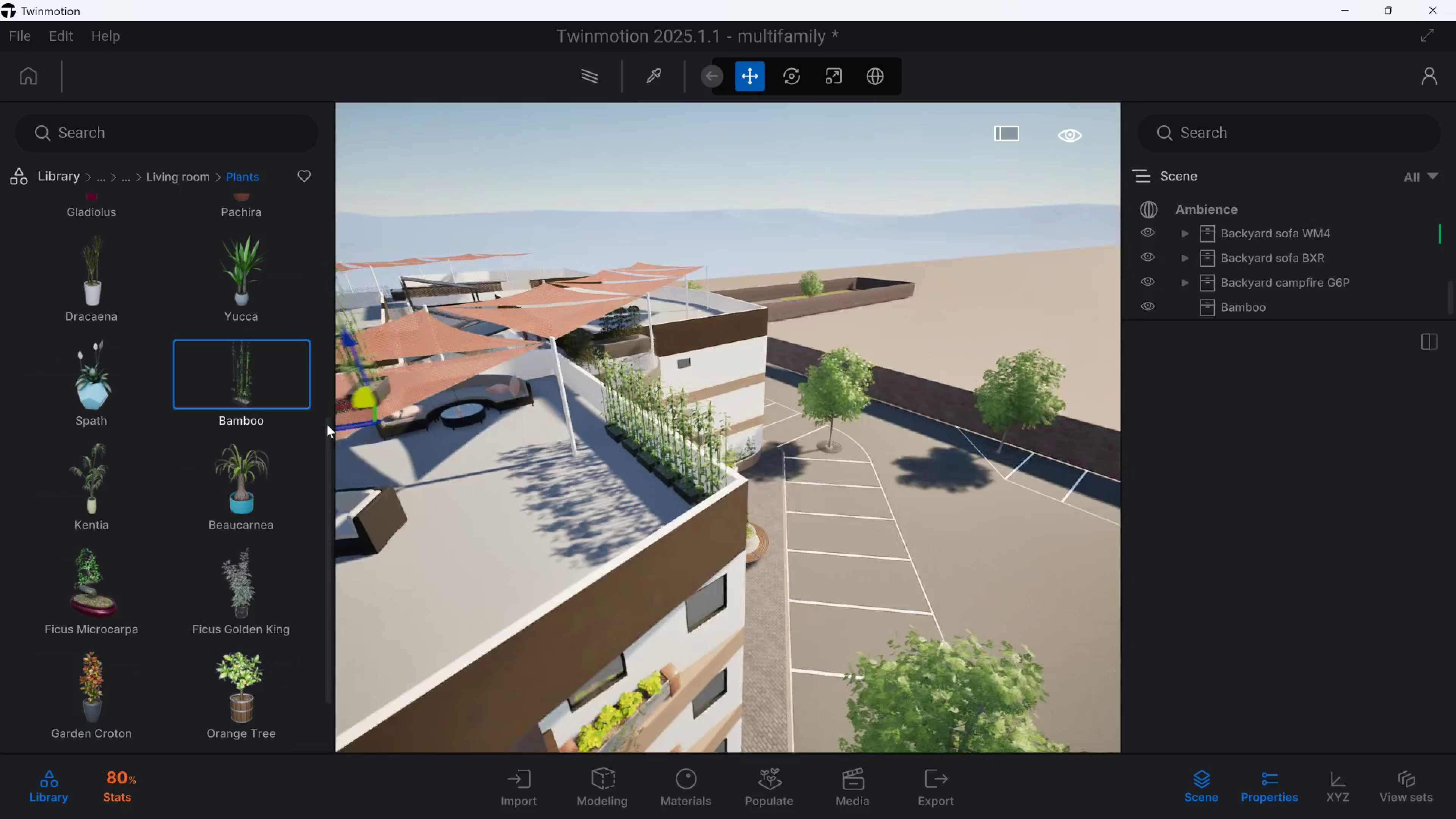 
hold_key(key=A, duration=0.89)
 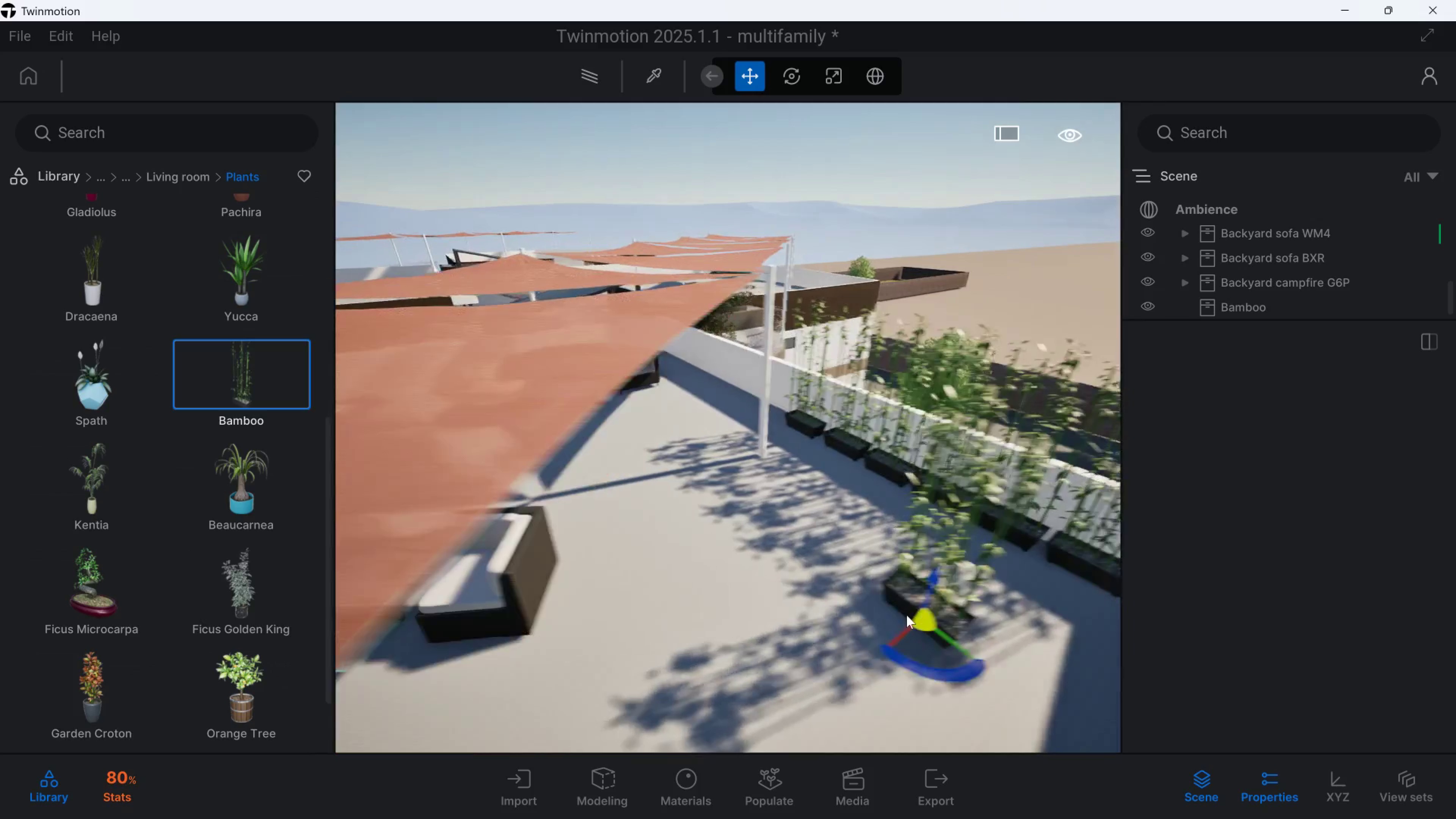 
hold_key(key=W, duration=0.69)
 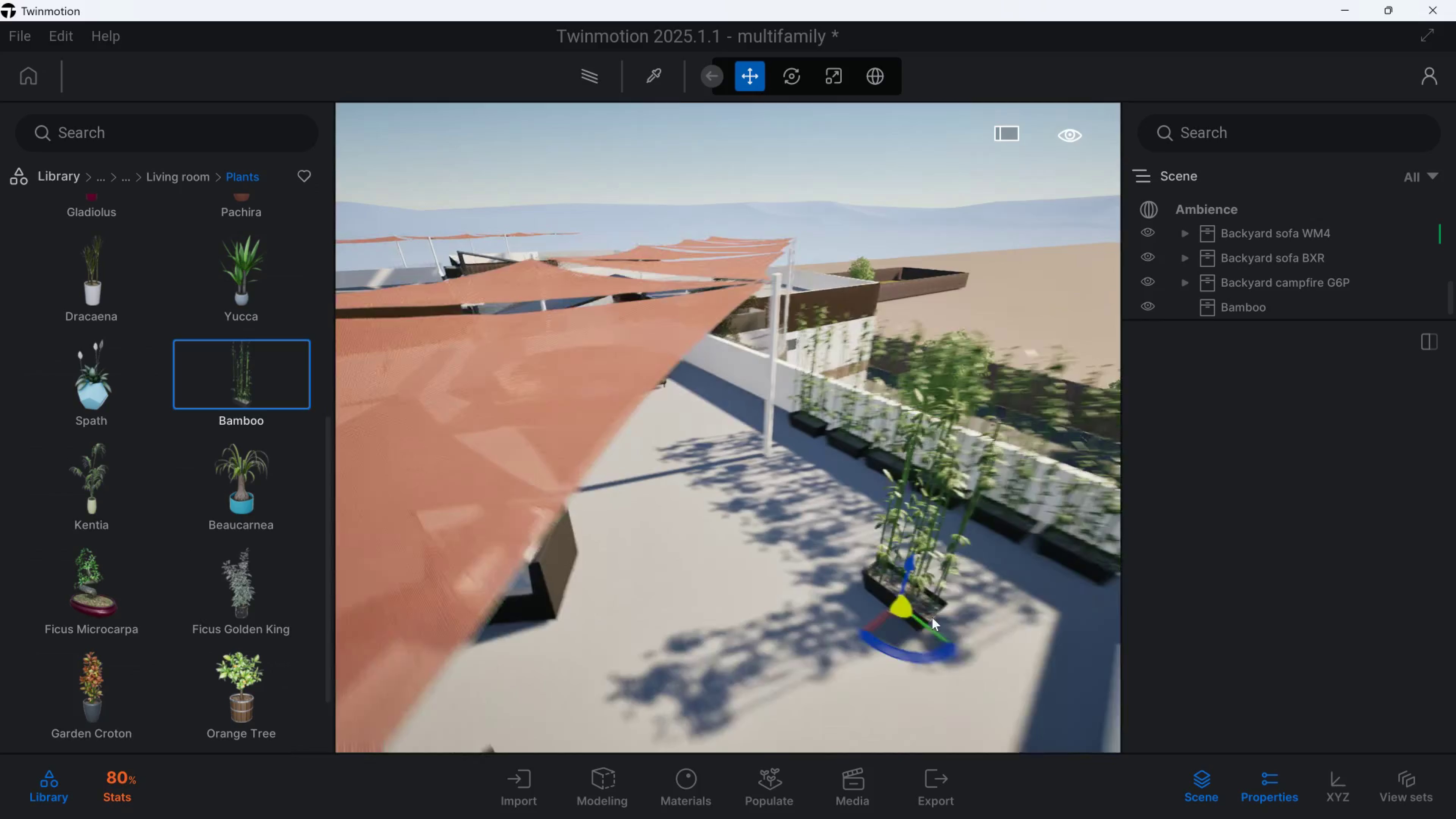 
hold_key(key=D, duration=0.63)
 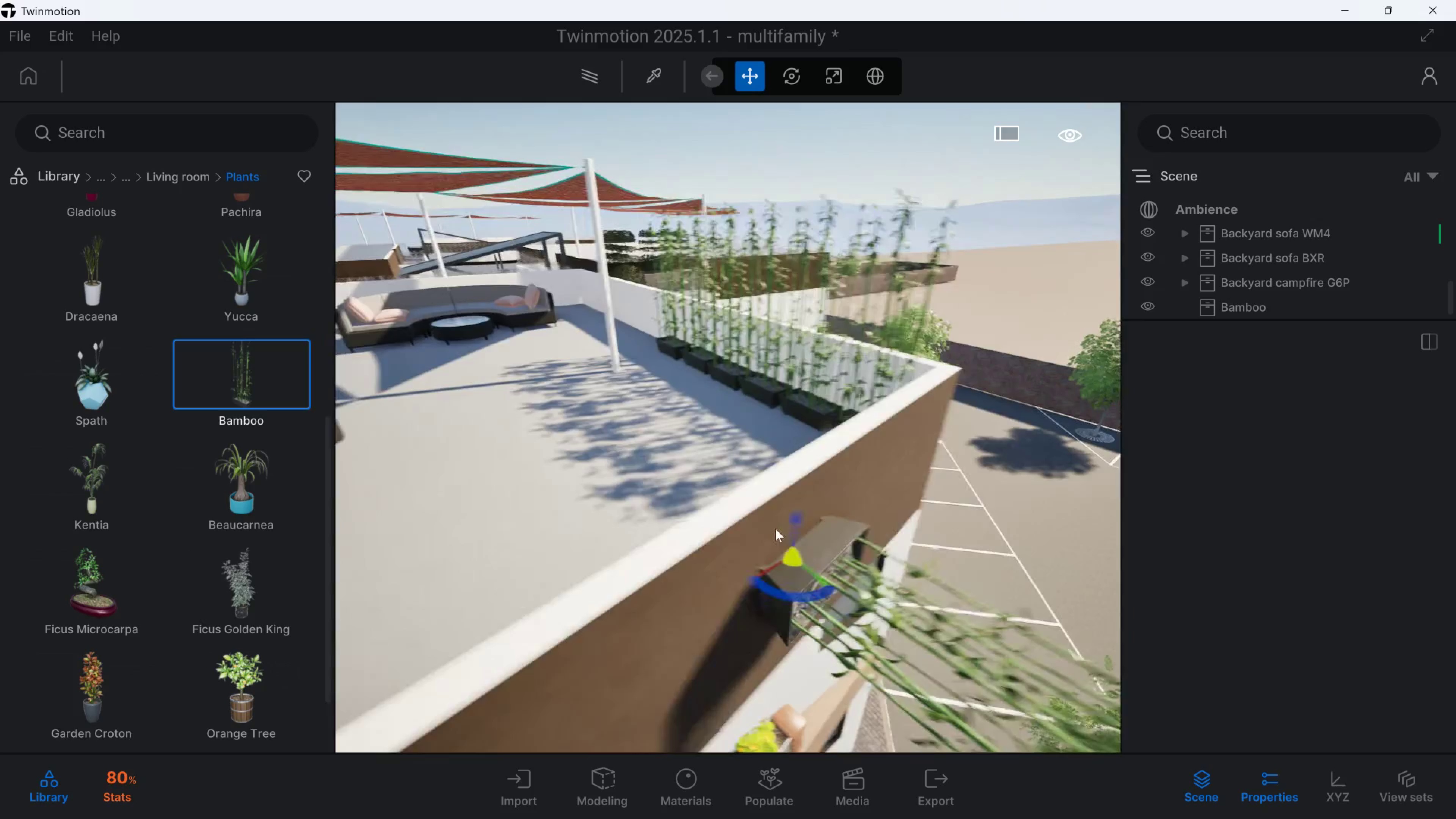 
type(ea)
 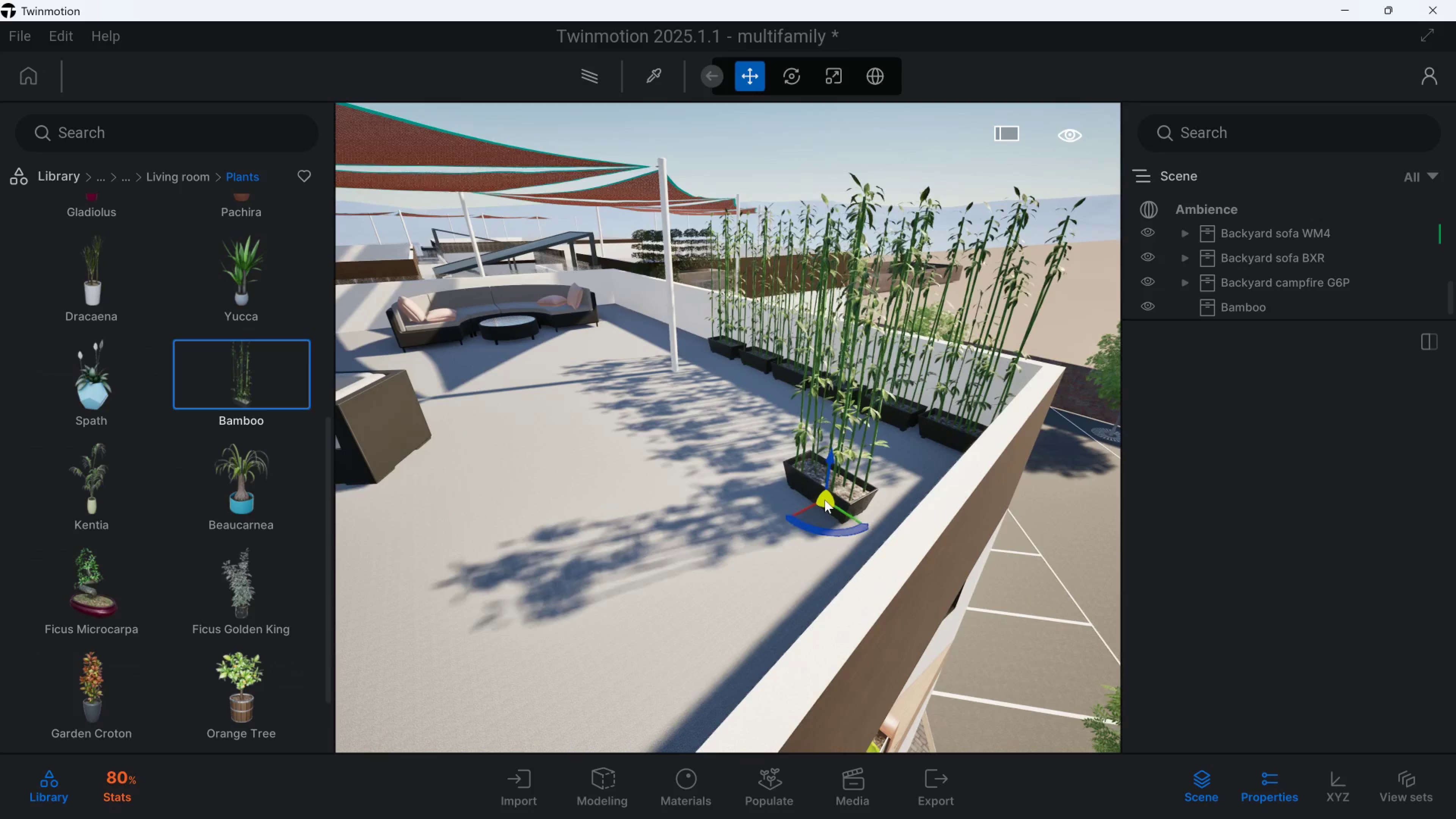 
hold_key(key=A, duration=0.62)
 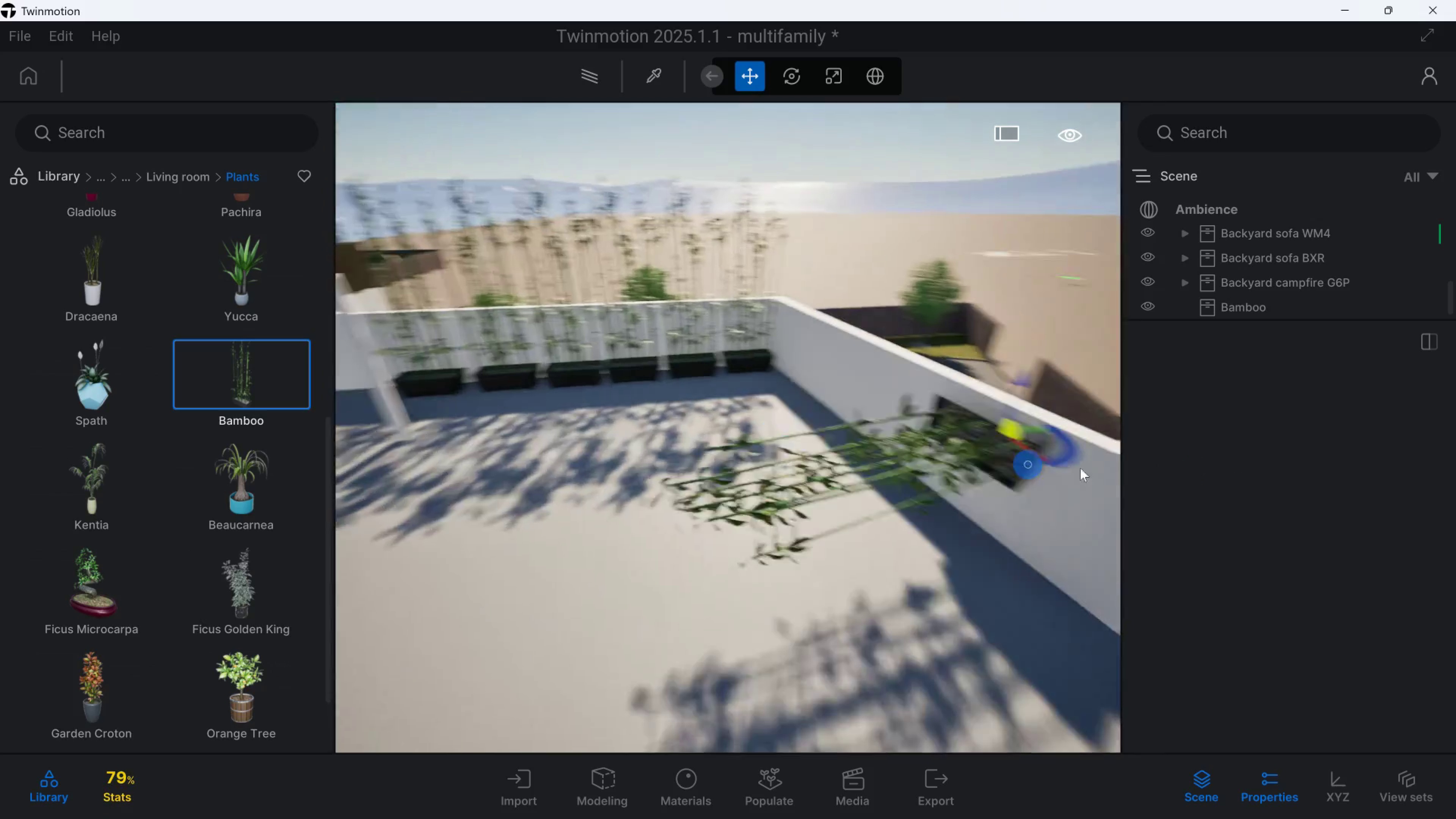 
type(wq)
 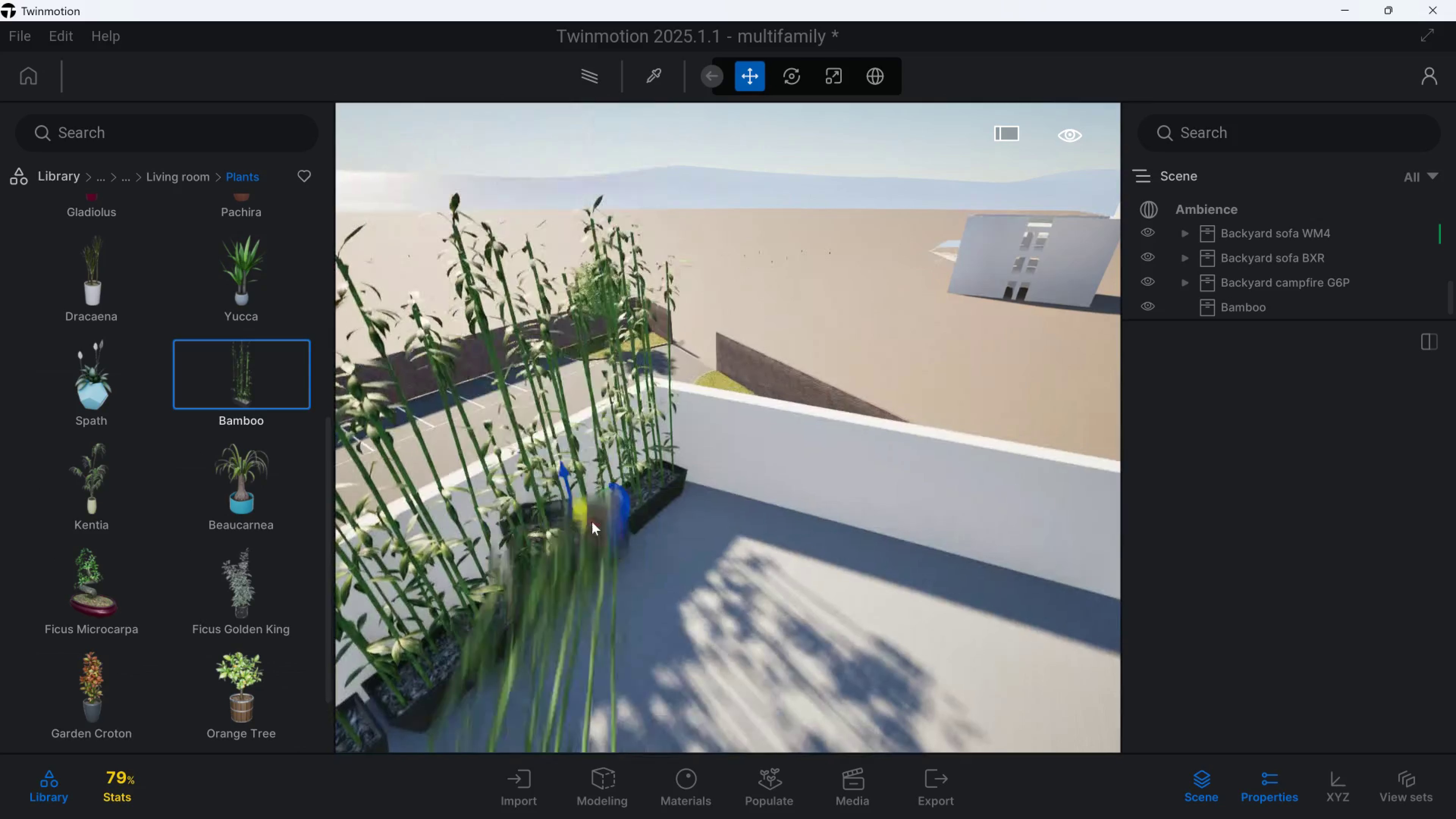 
hold_key(key=A, duration=0.45)
 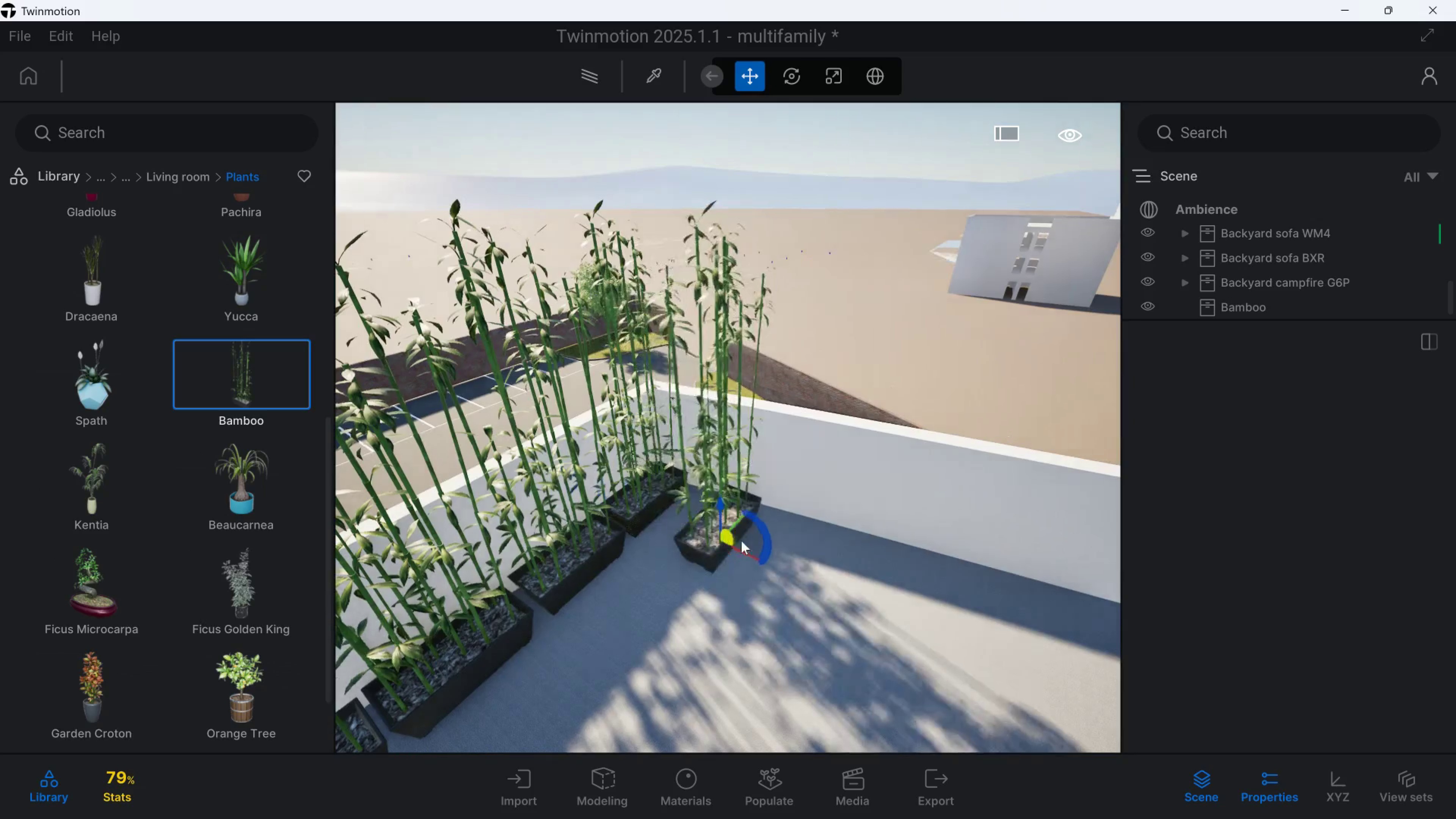 
left_click([758, 541])
 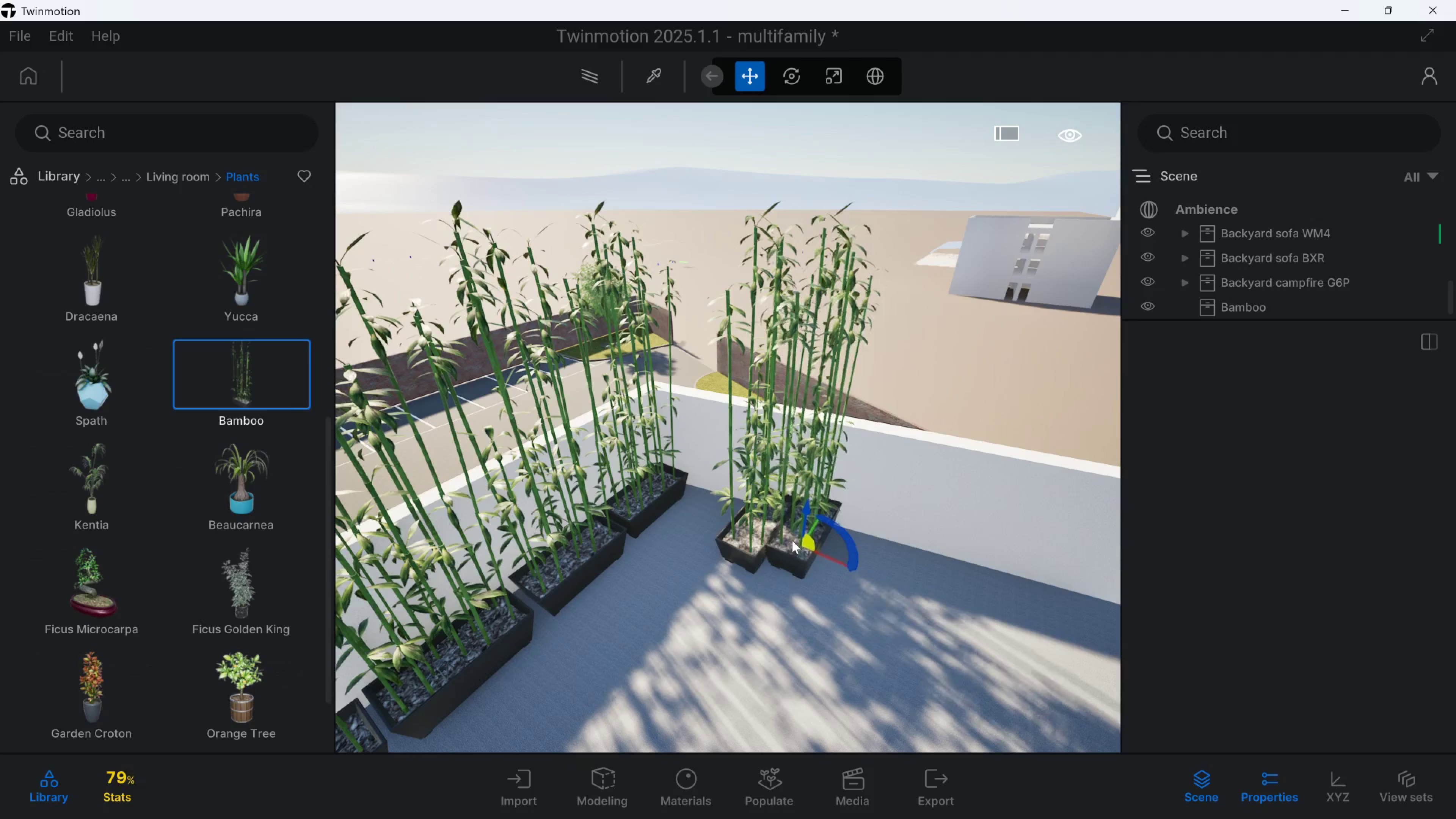 
double_click([780, 538])
 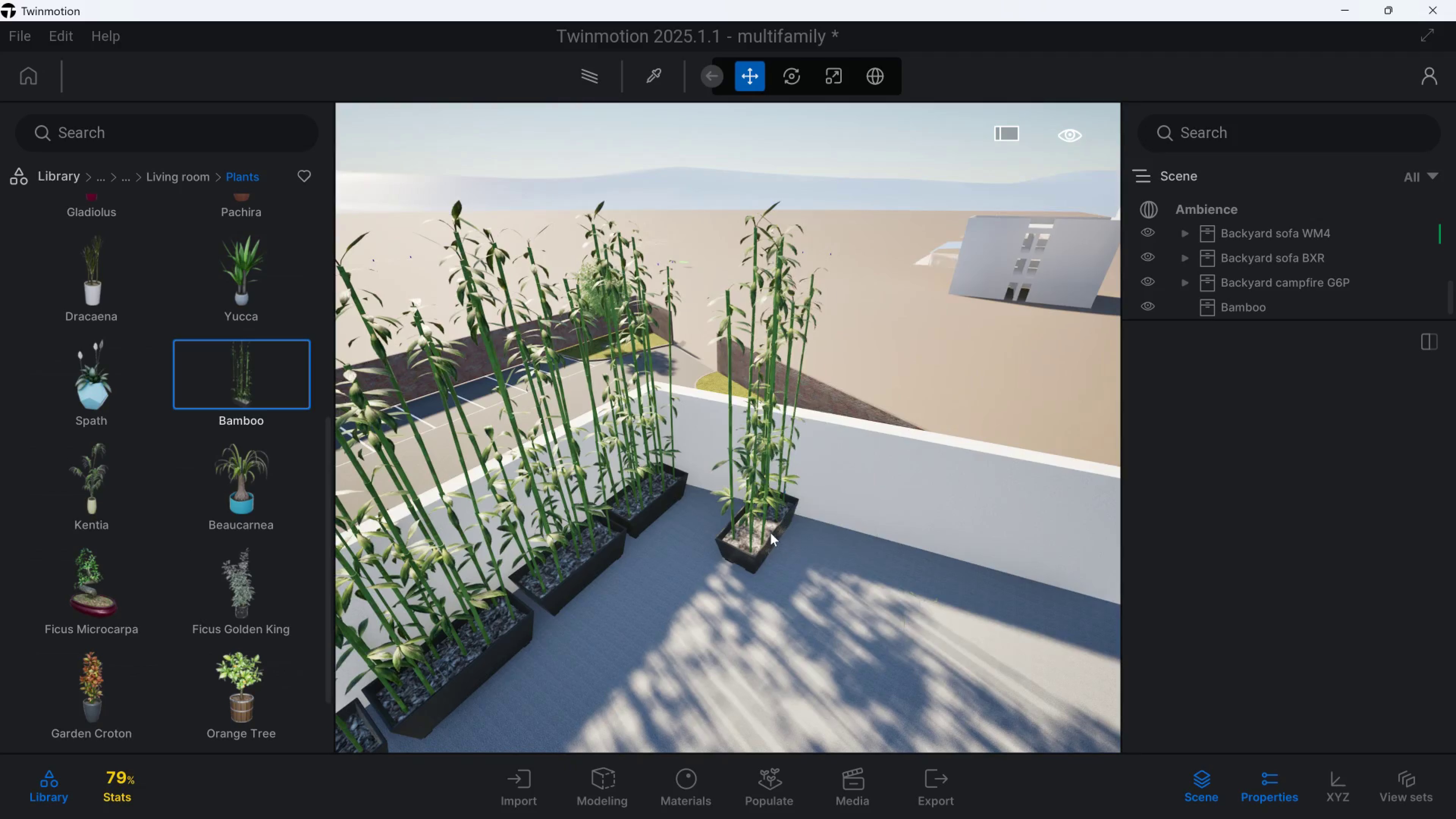 
left_click([770, 533])
 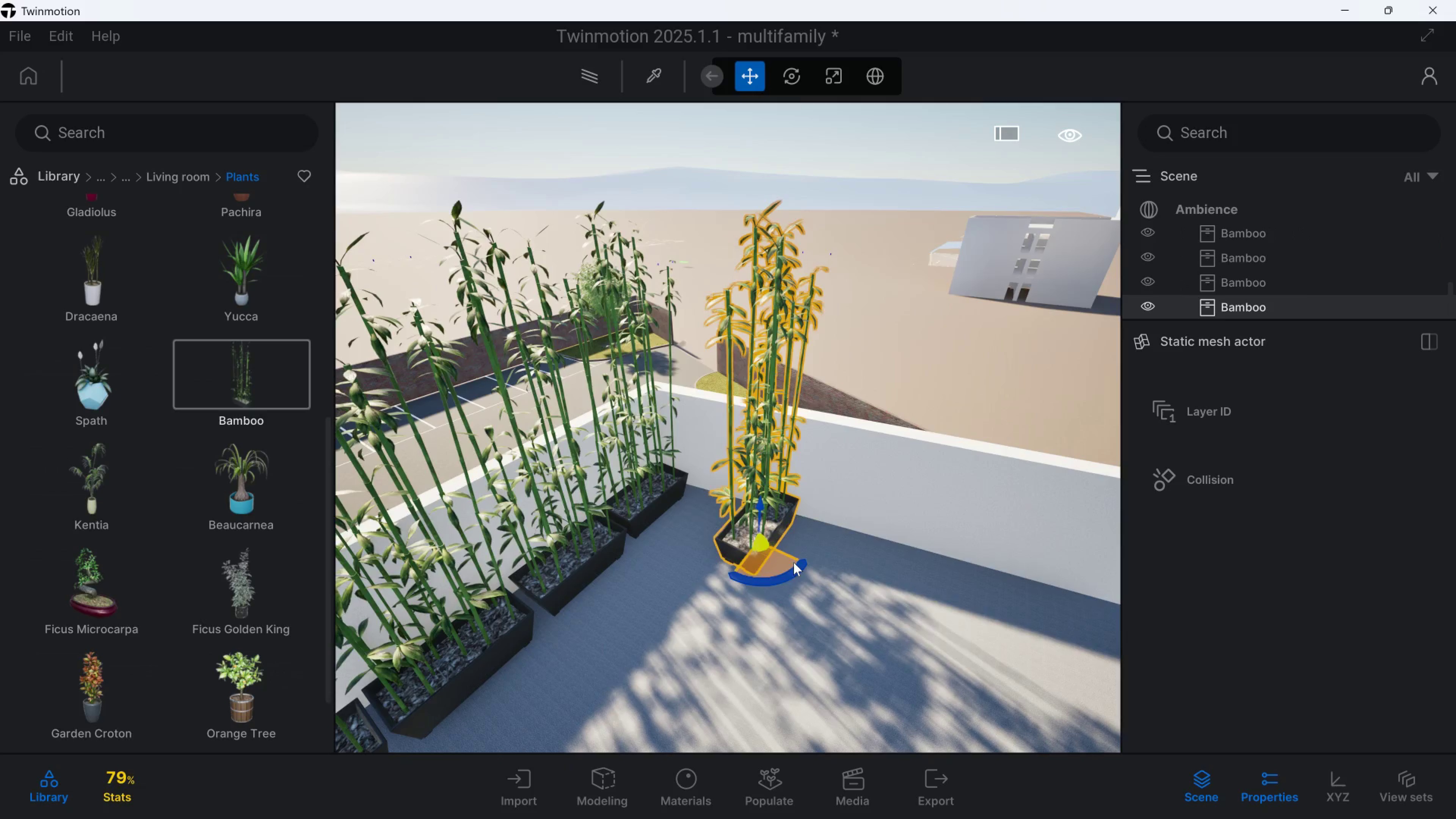 
left_click_drag(start_coordinate=[797, 567], to_coordinate=[752, 582])
 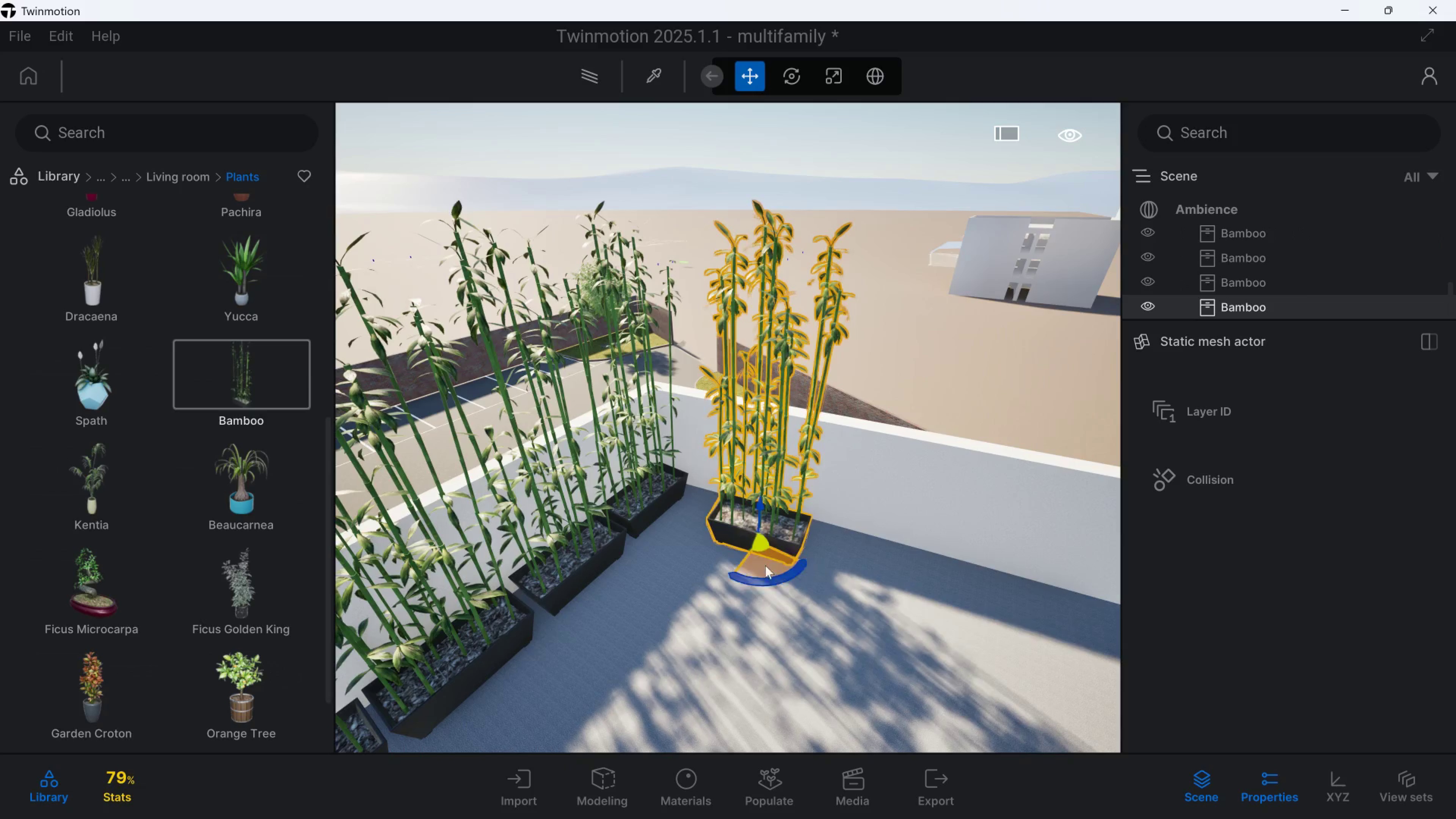 
left_click_drag(start_coordinate=[765, 563], to_coordinate=[736, 537])
 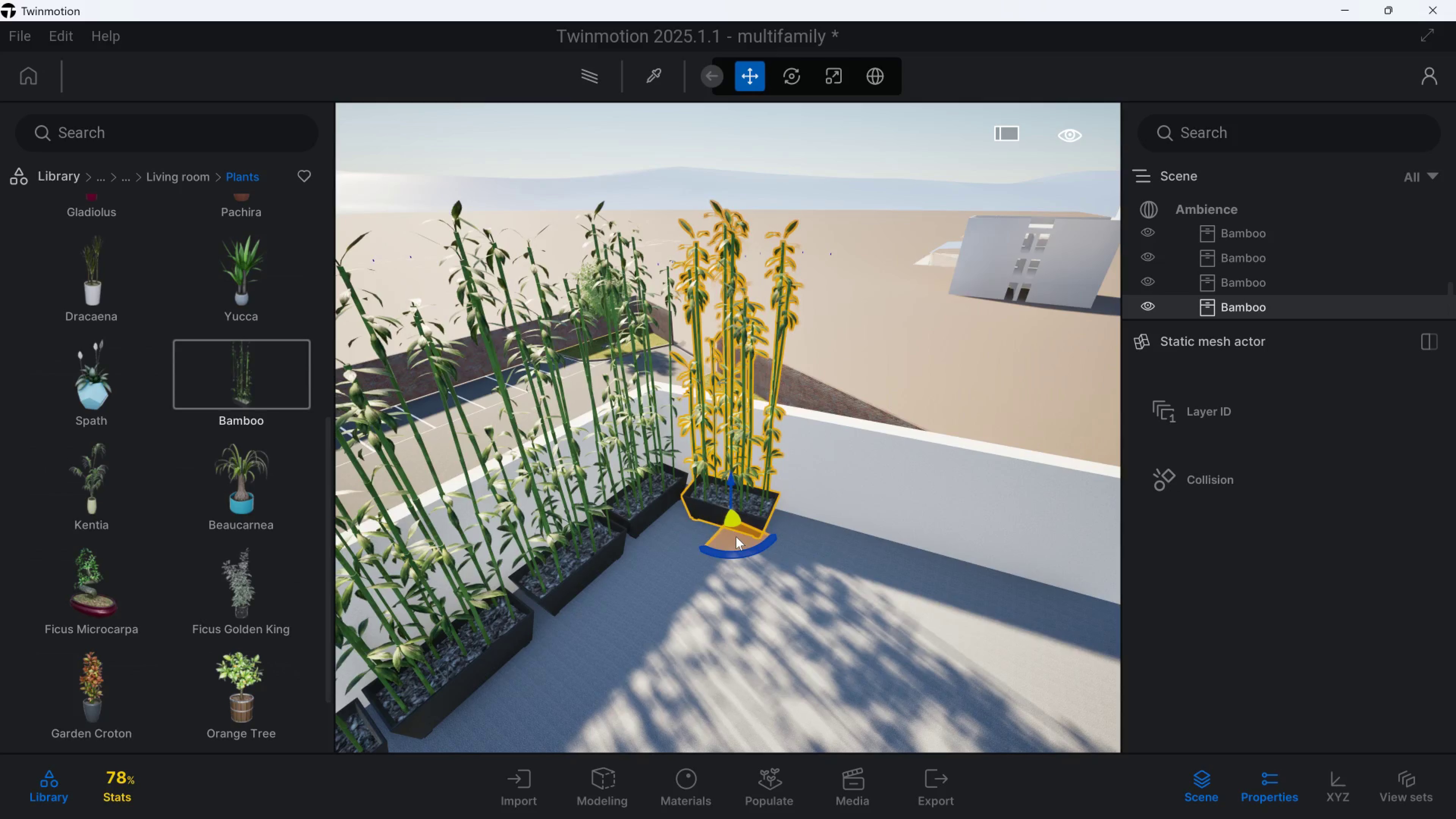 
key(Control+C)
 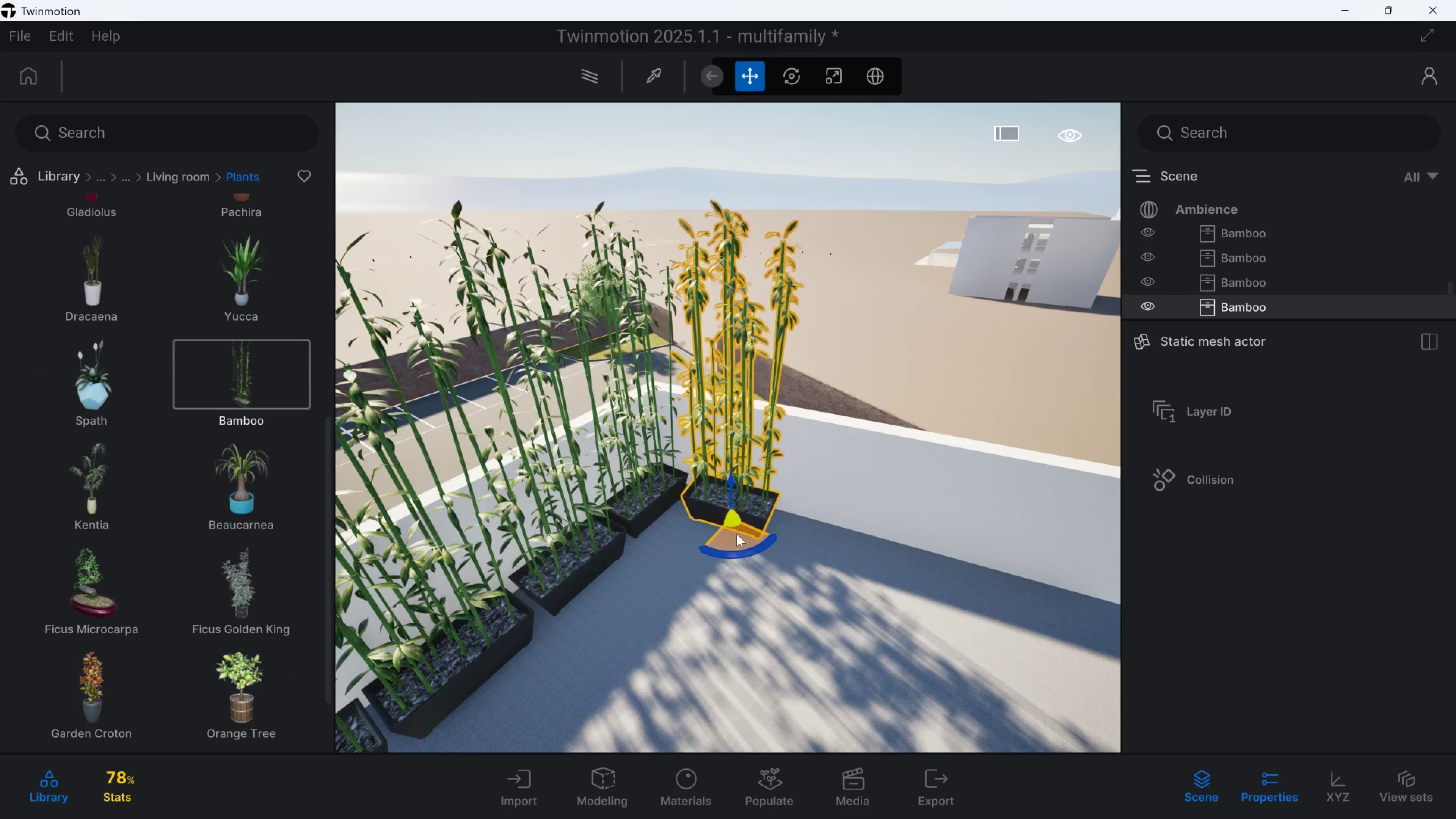 
key(Control+V)
 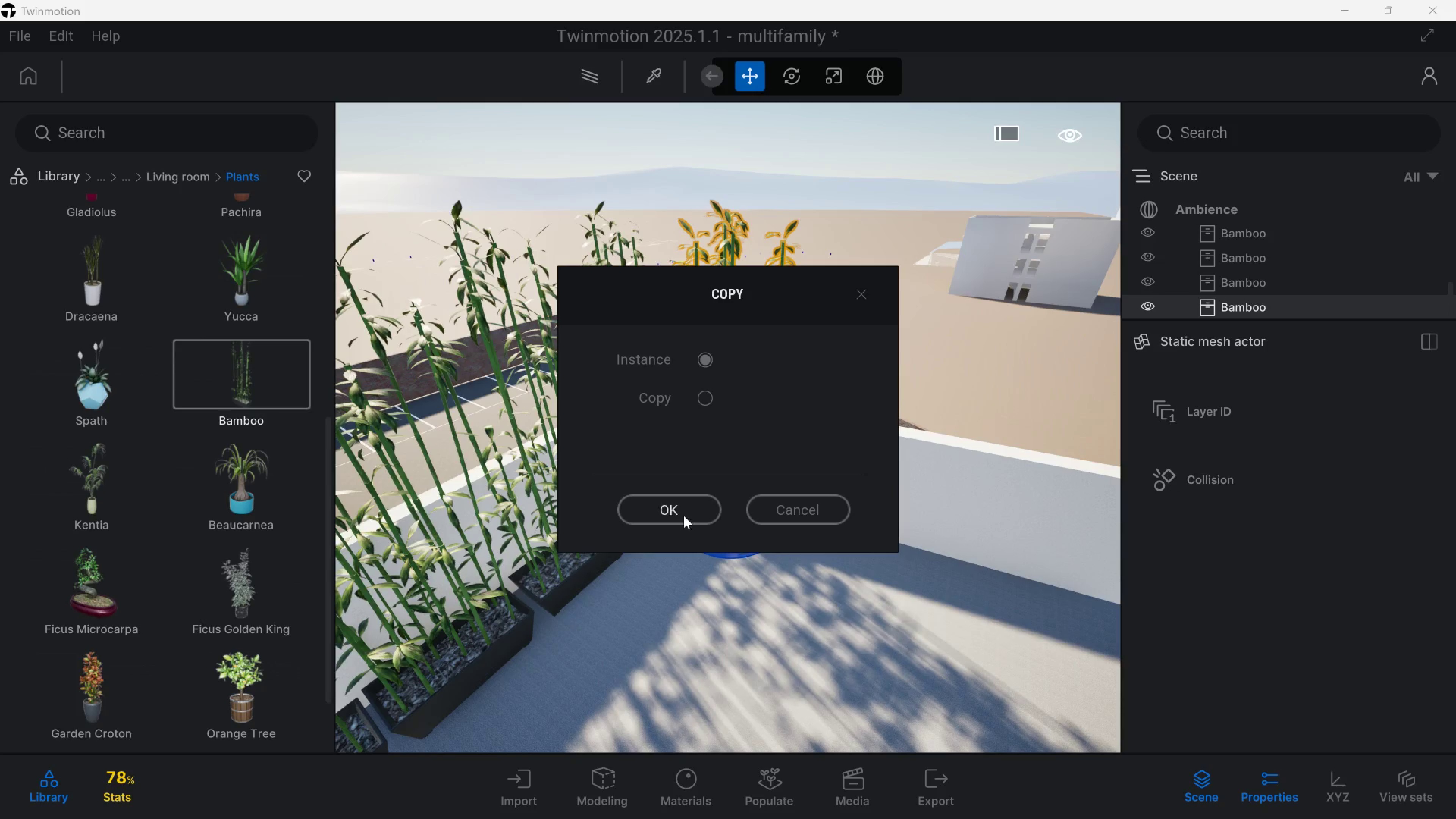 
left_click([673, 513])
 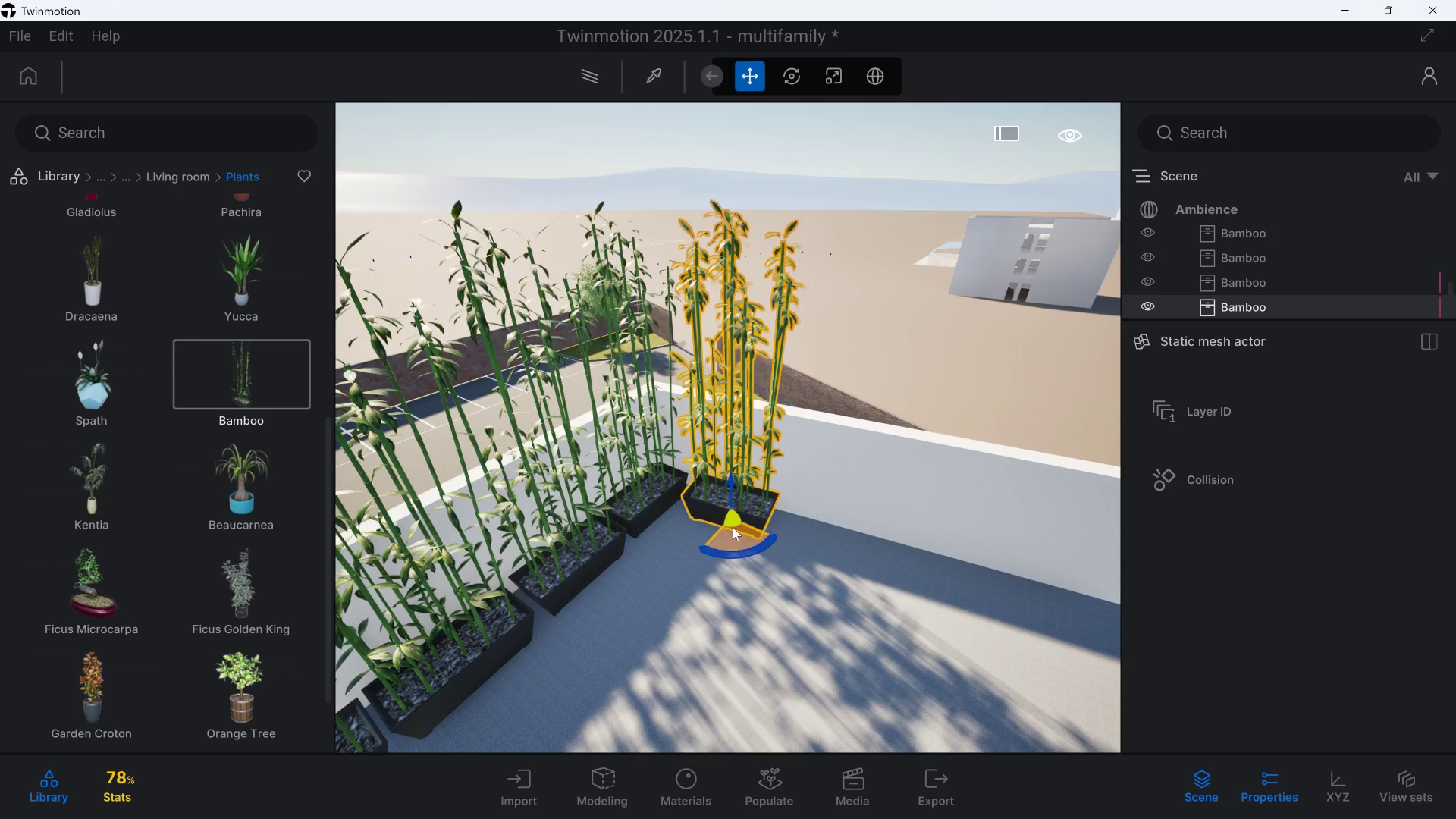 
left_click_drag(start_coordinate=[737, 536], to_coordinate=[836, 566])
 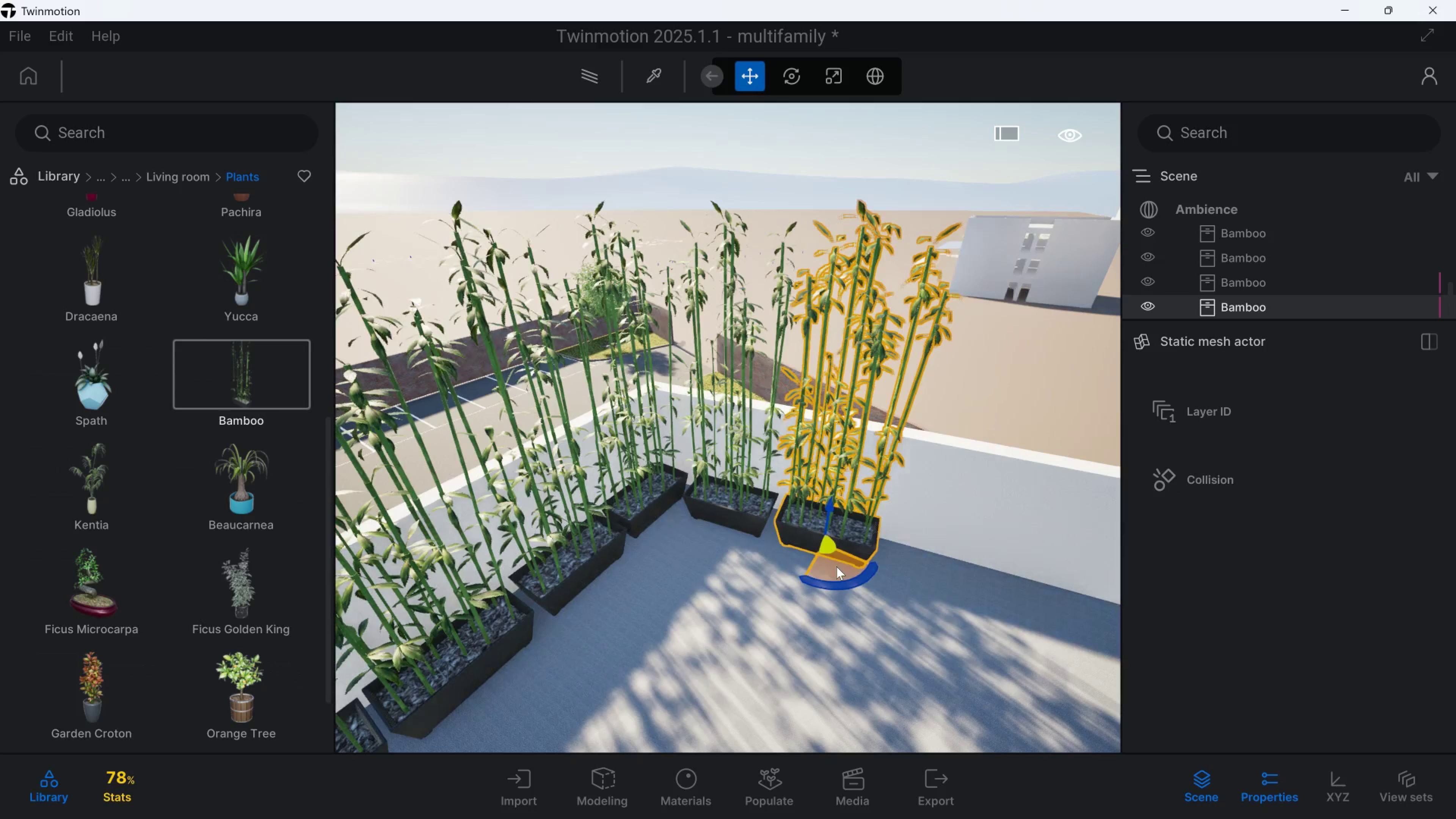 
key(Control+V)
 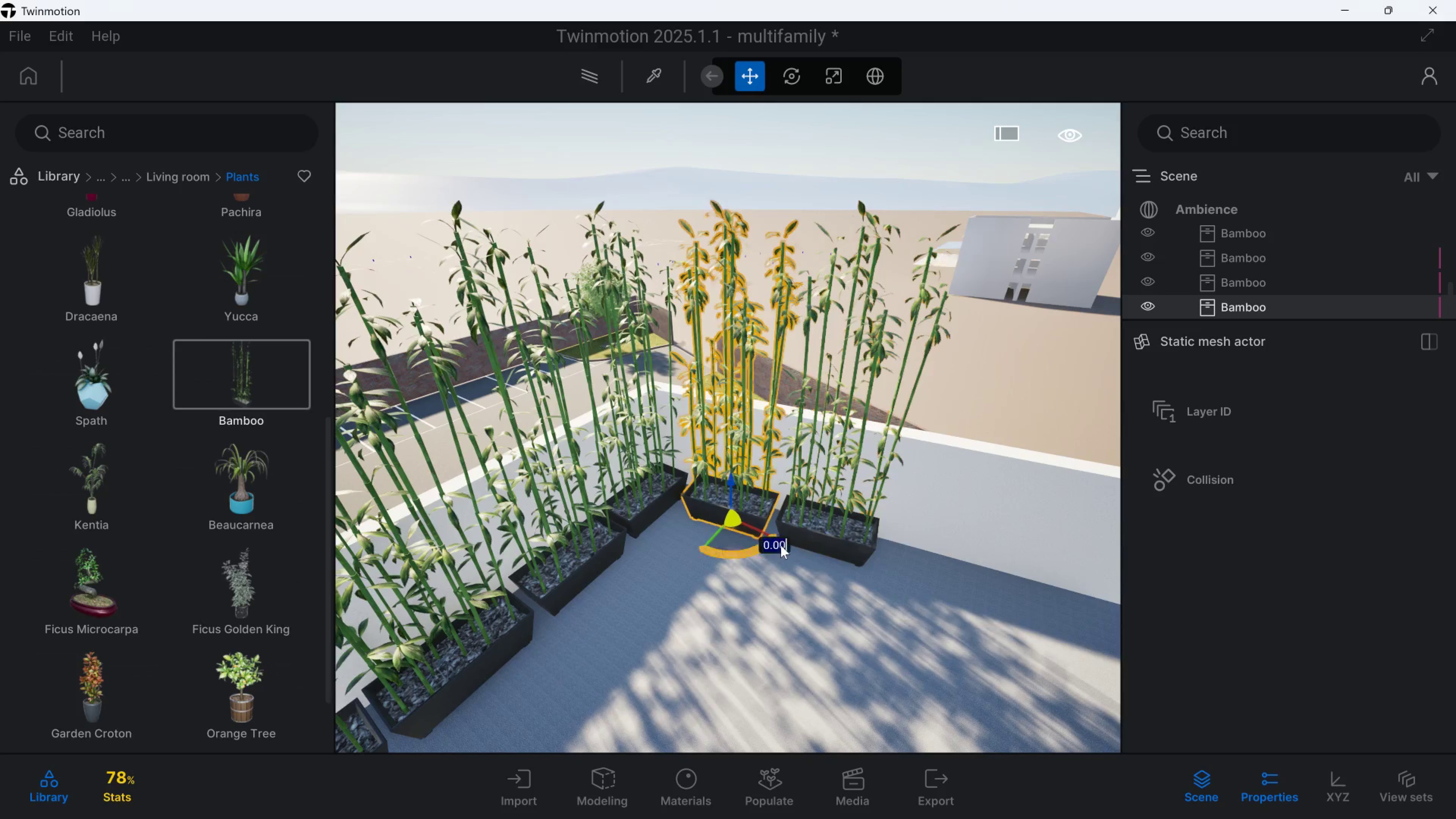 
left_click_drag(start_coordinate=[736, 542], to_coordinate=[949, 604])
 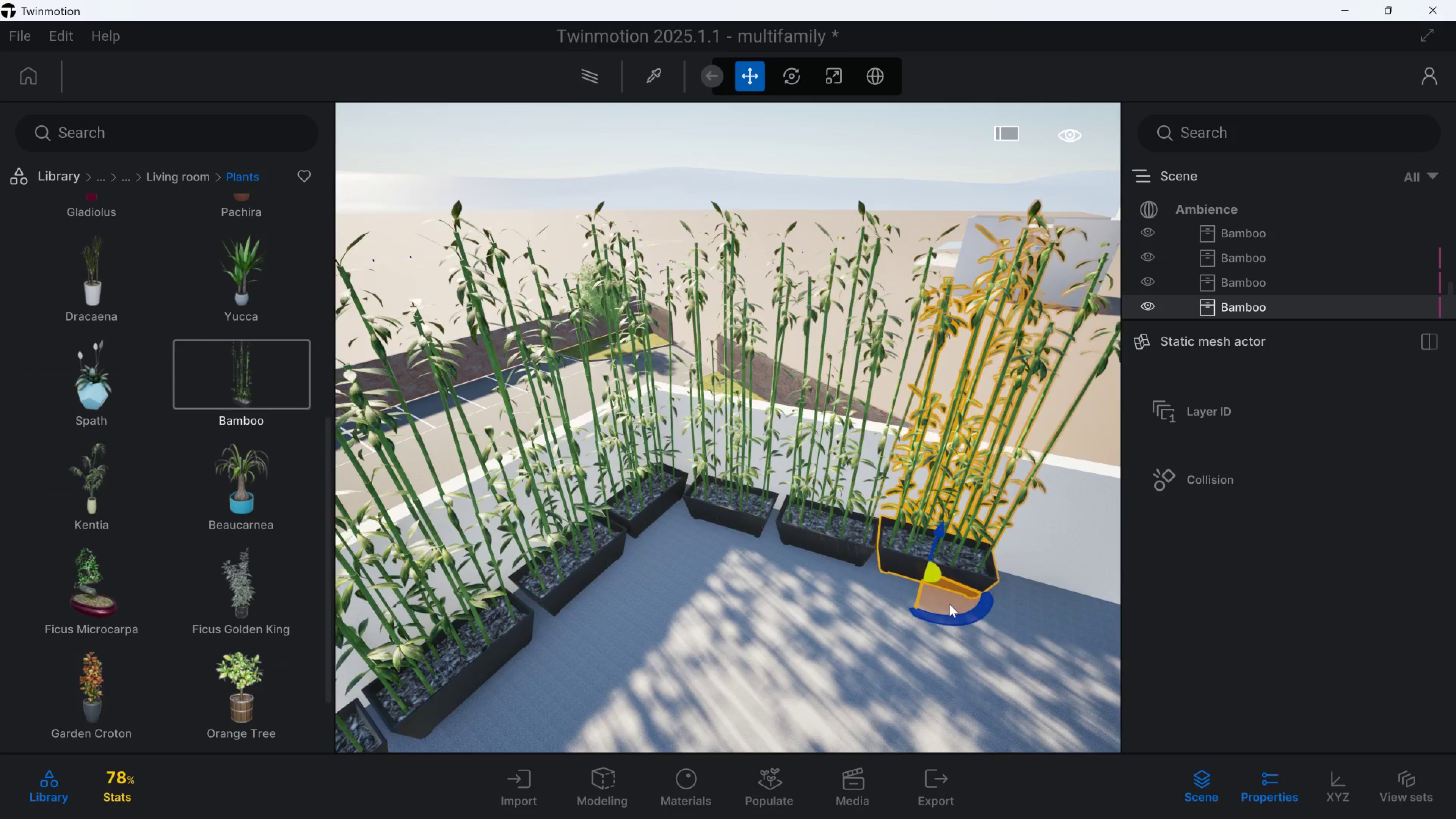 
hold_key(key=D, duration=0.39)
 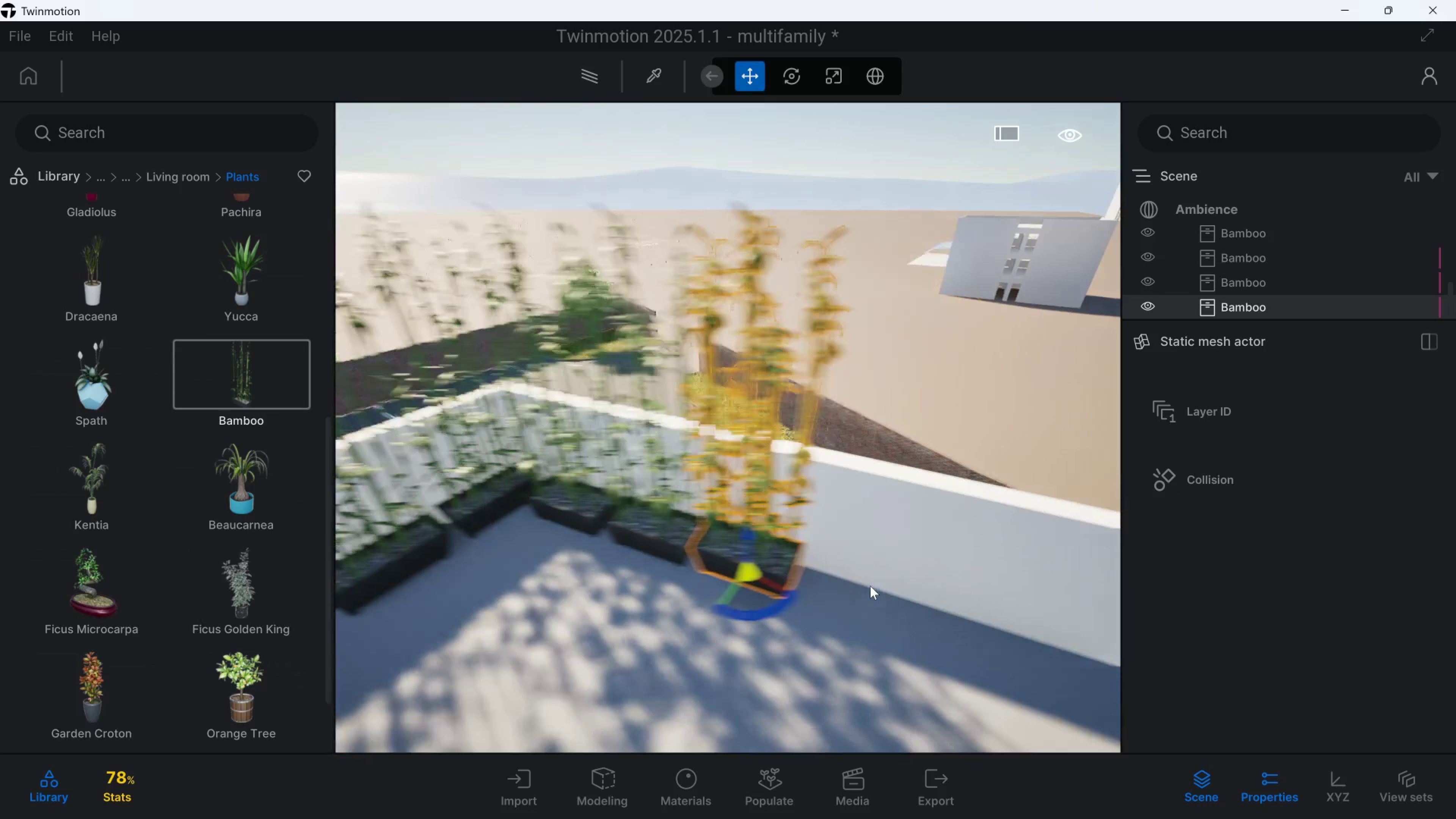 
key(S)
 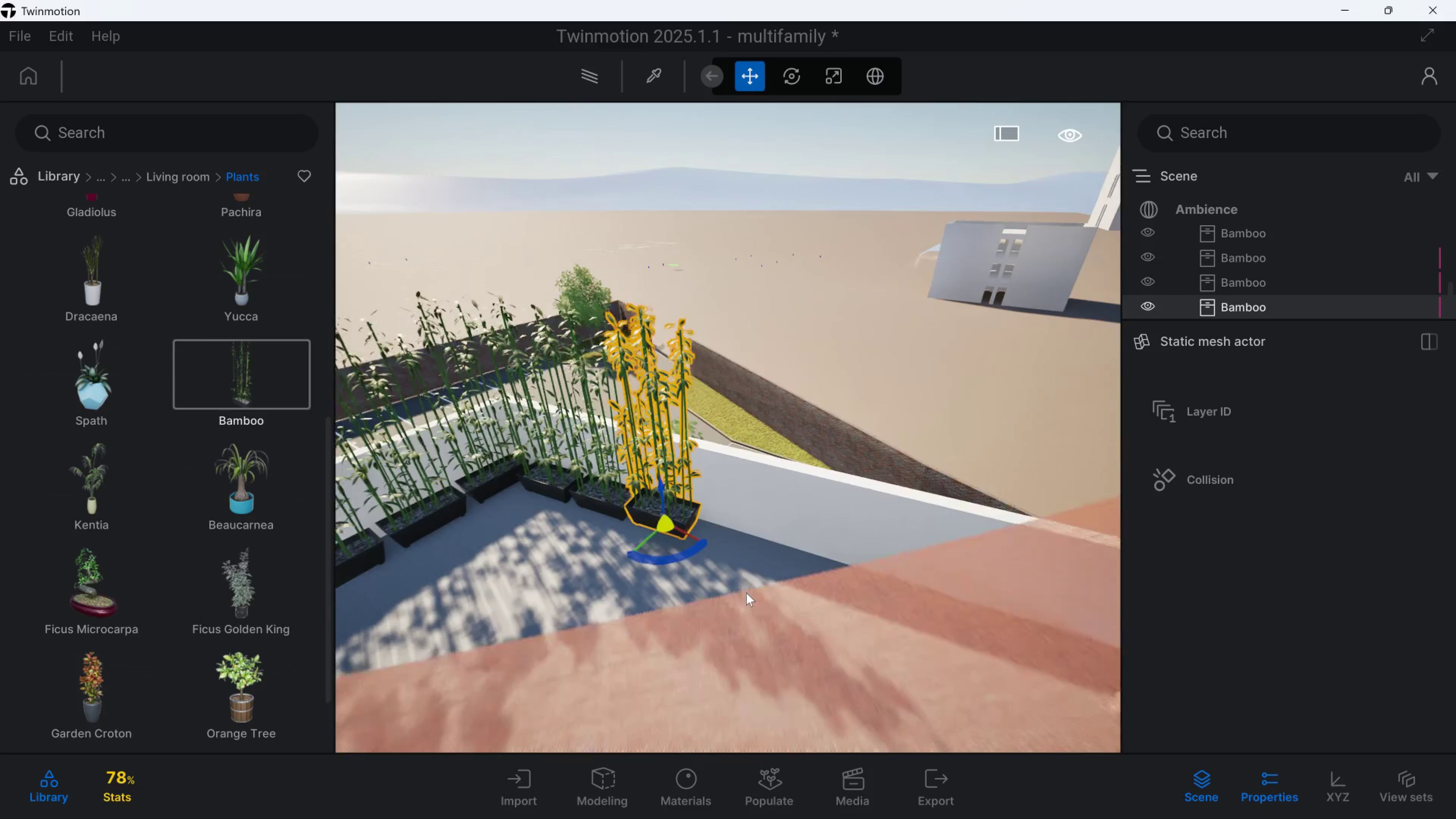 
key(Control+V)
 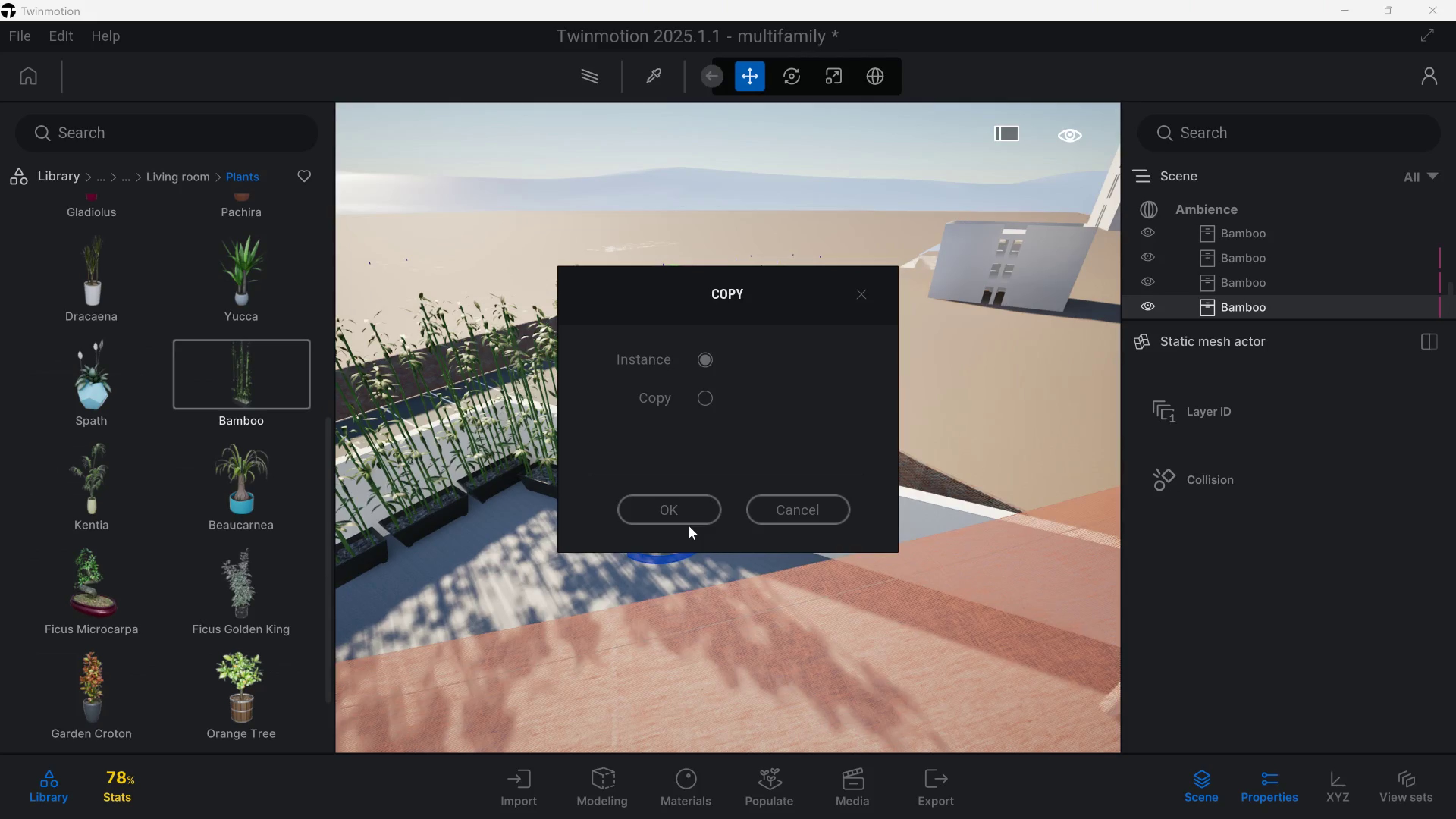 
double_click([686, 518])
 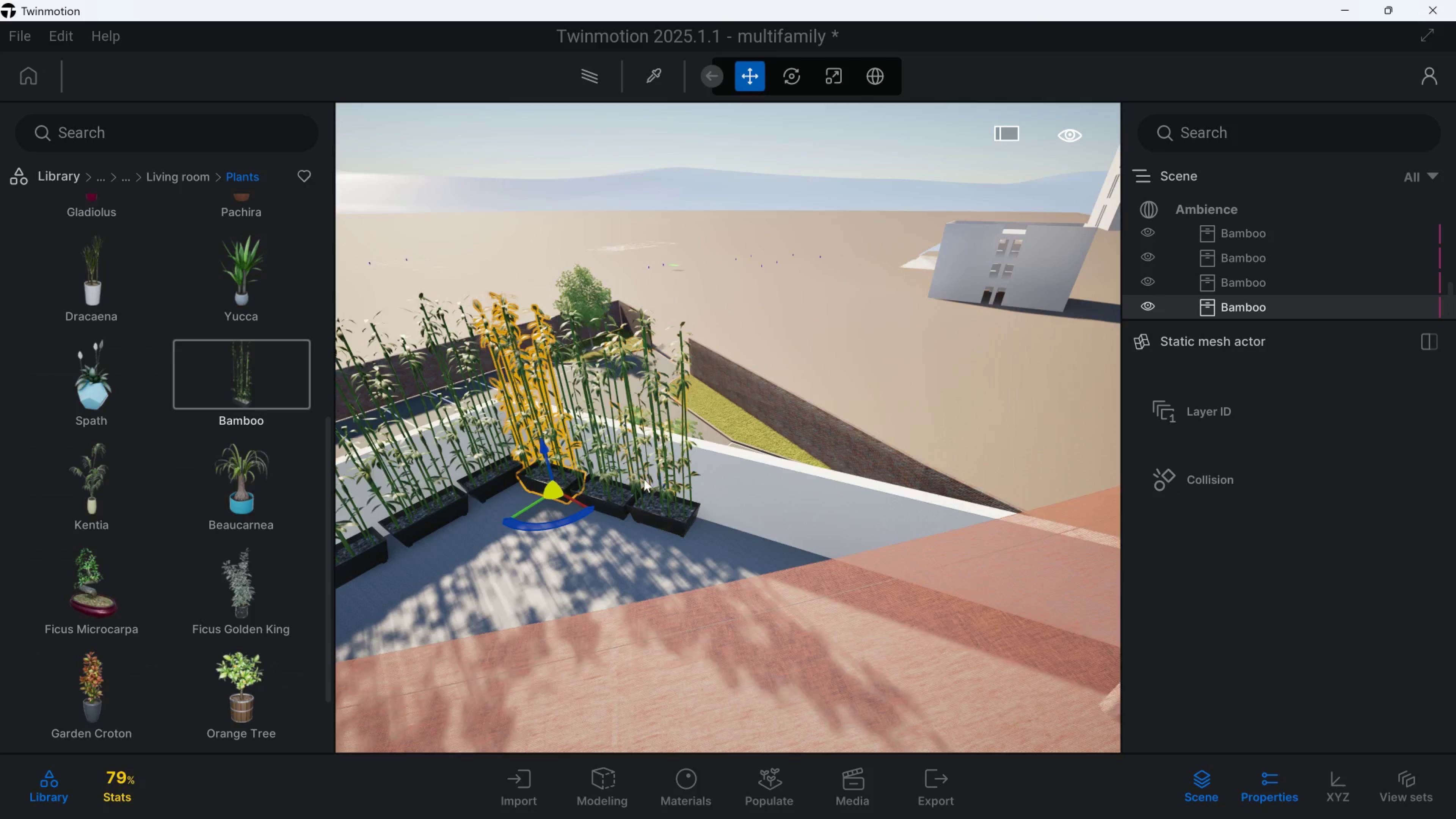 
hold_key(key=A, duration=0.42)
 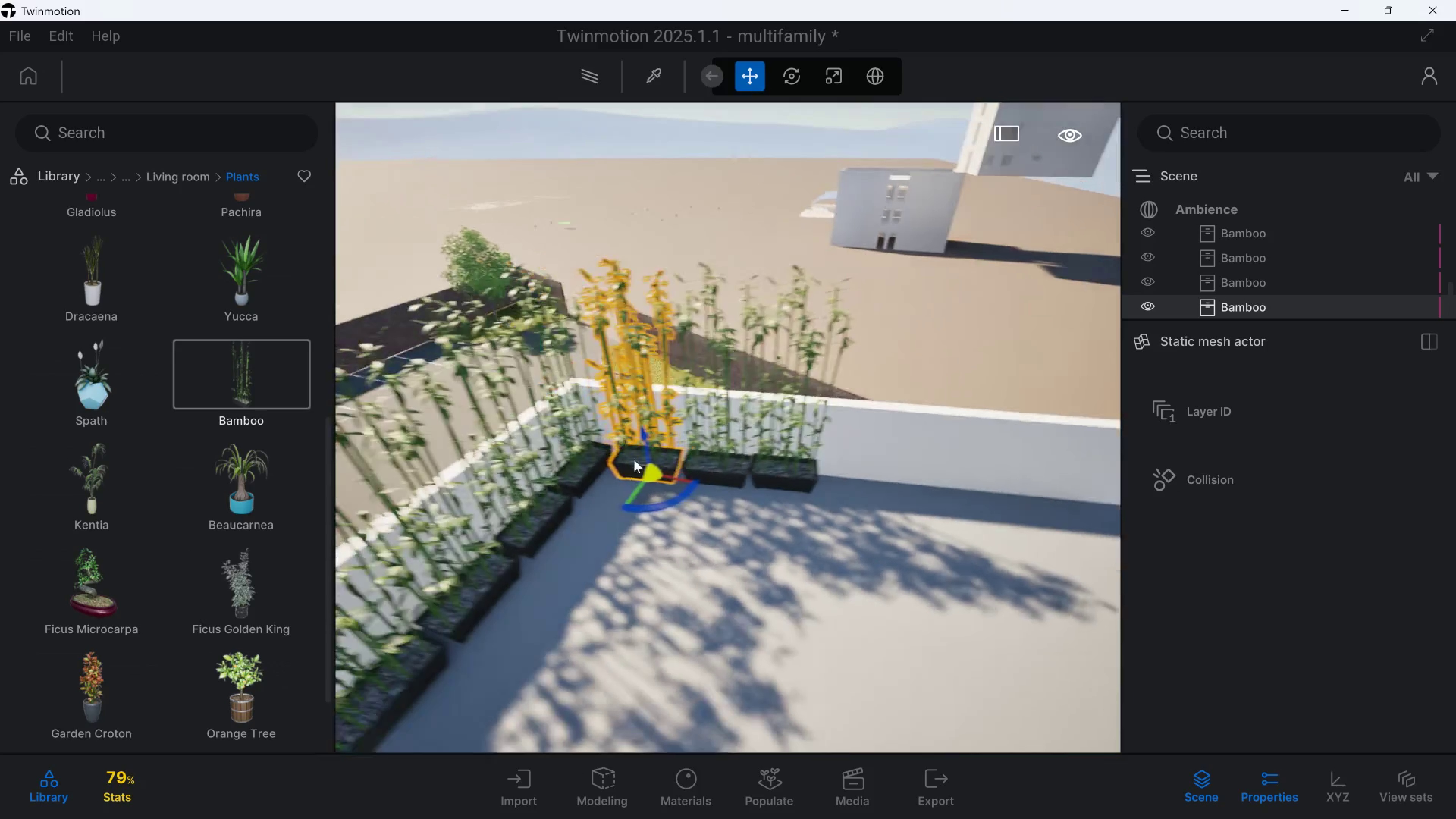 
key(D)
 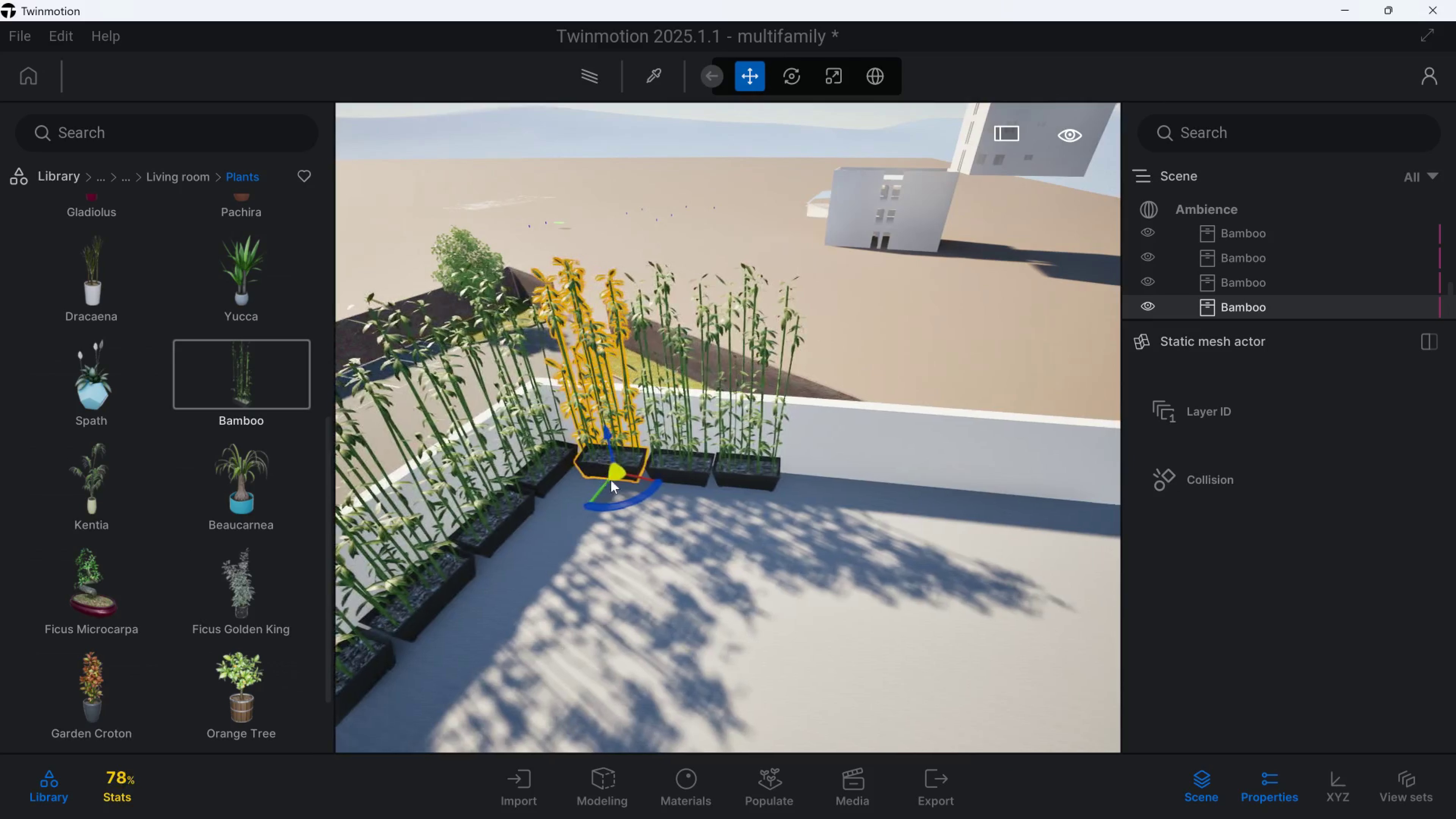 
left_click_drag(start_coordinate=[625, 488], to_coordinate=[839, 507])
 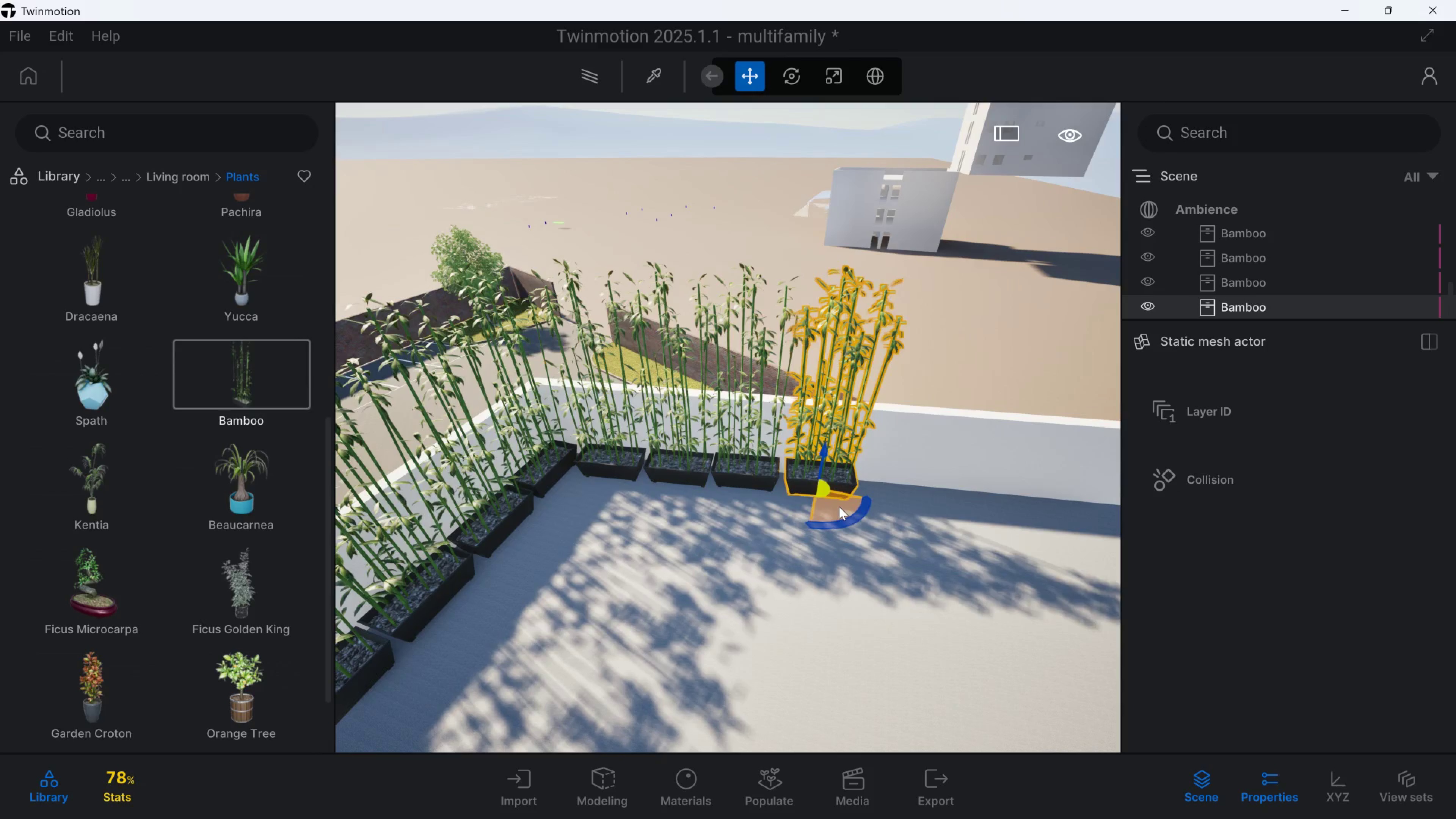 
key(Control+C)
 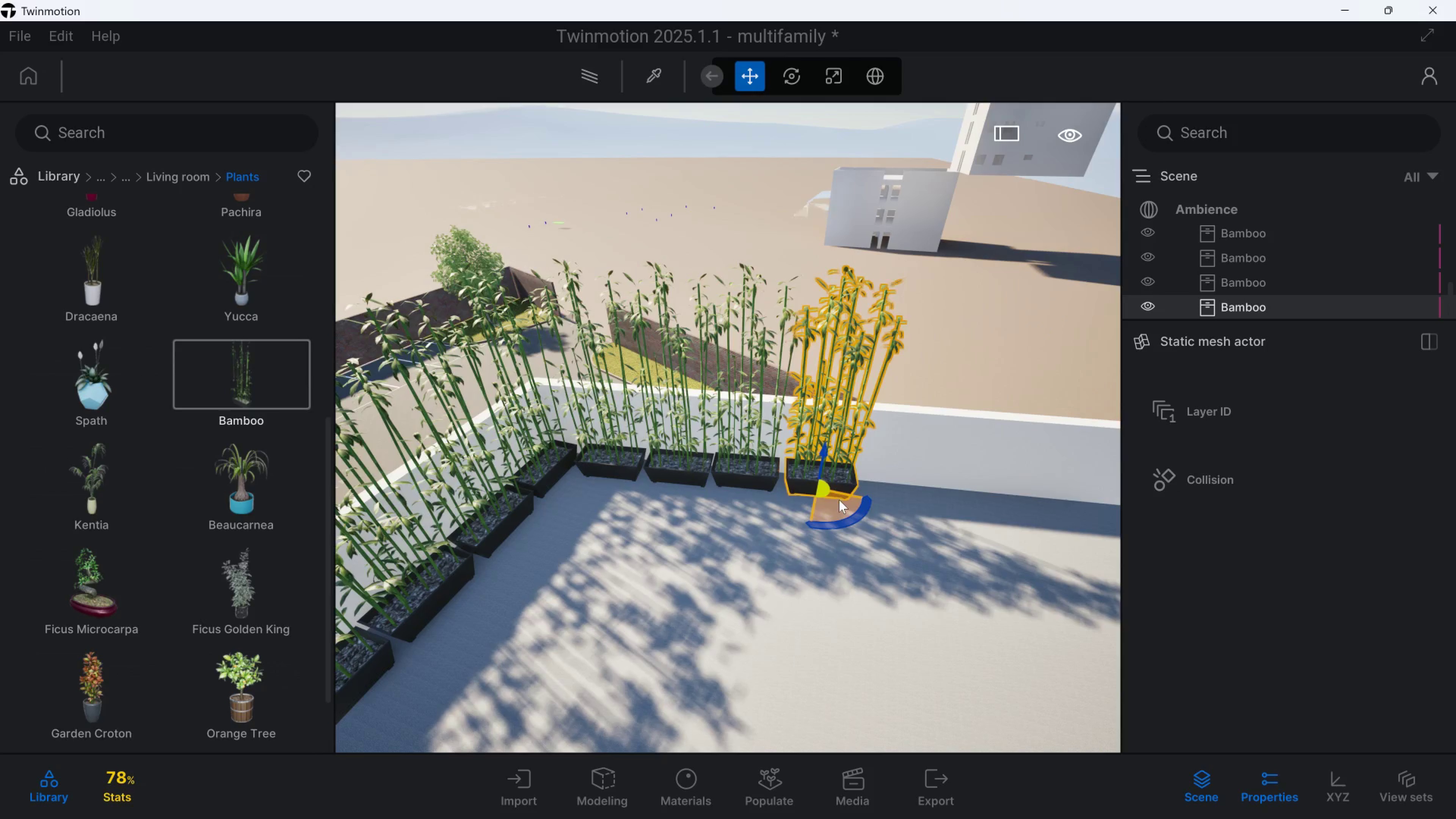 
key(Control+V)
 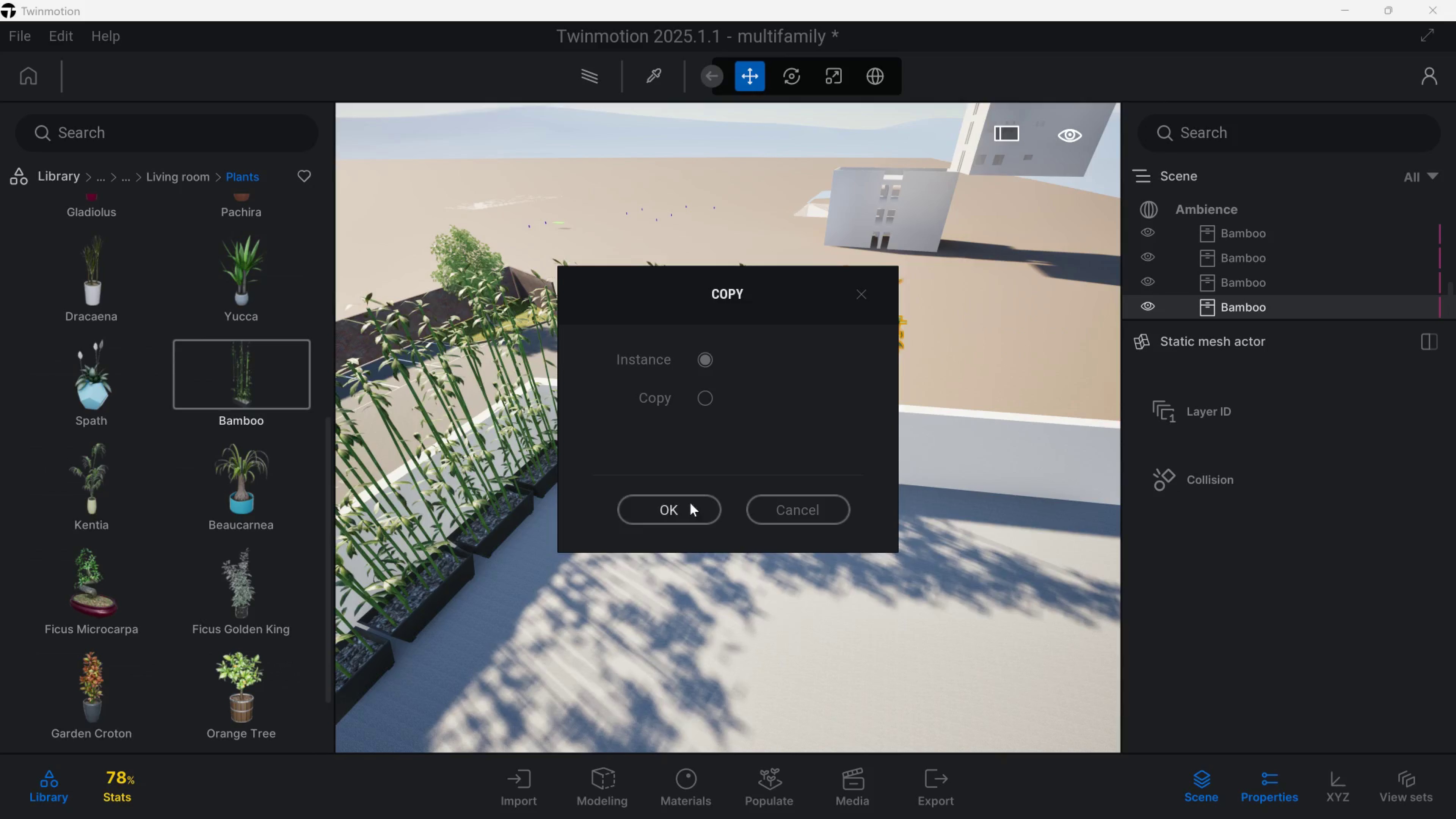 
left_click([689, 503])
 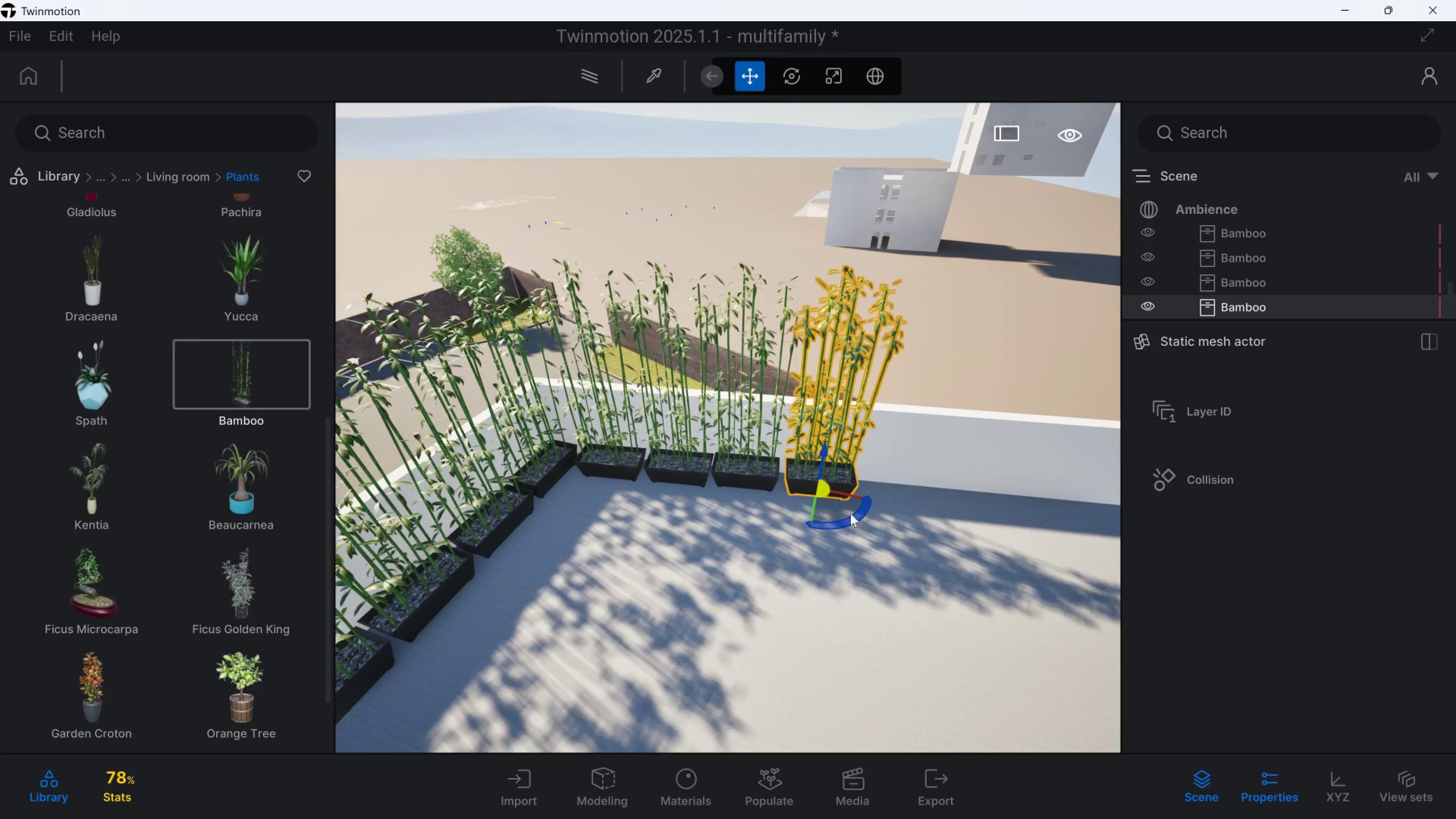 
left_click_drag(start_coordinate=[838, 505], to_coordinate=[913, 511])
 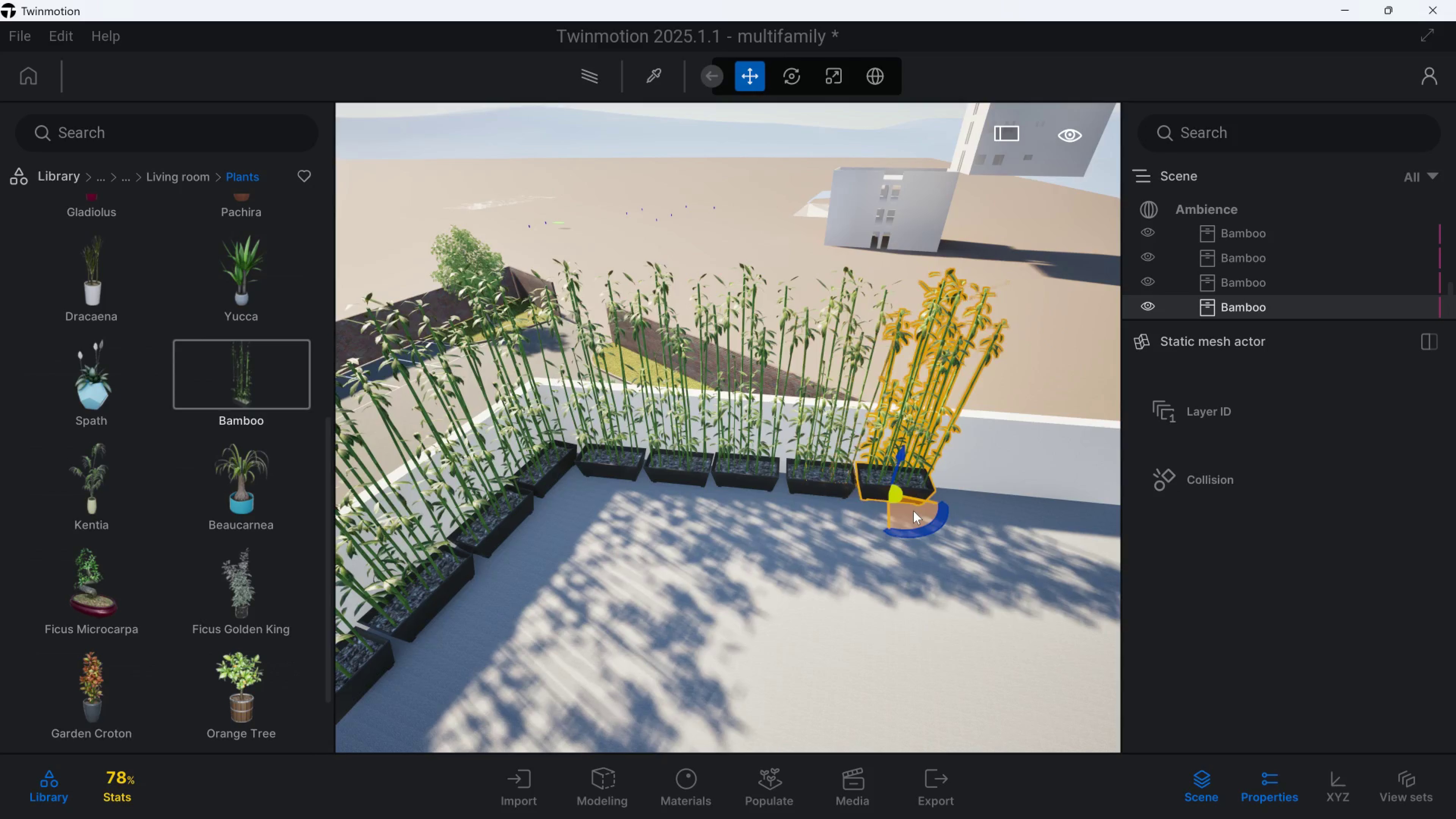 
key(D)
 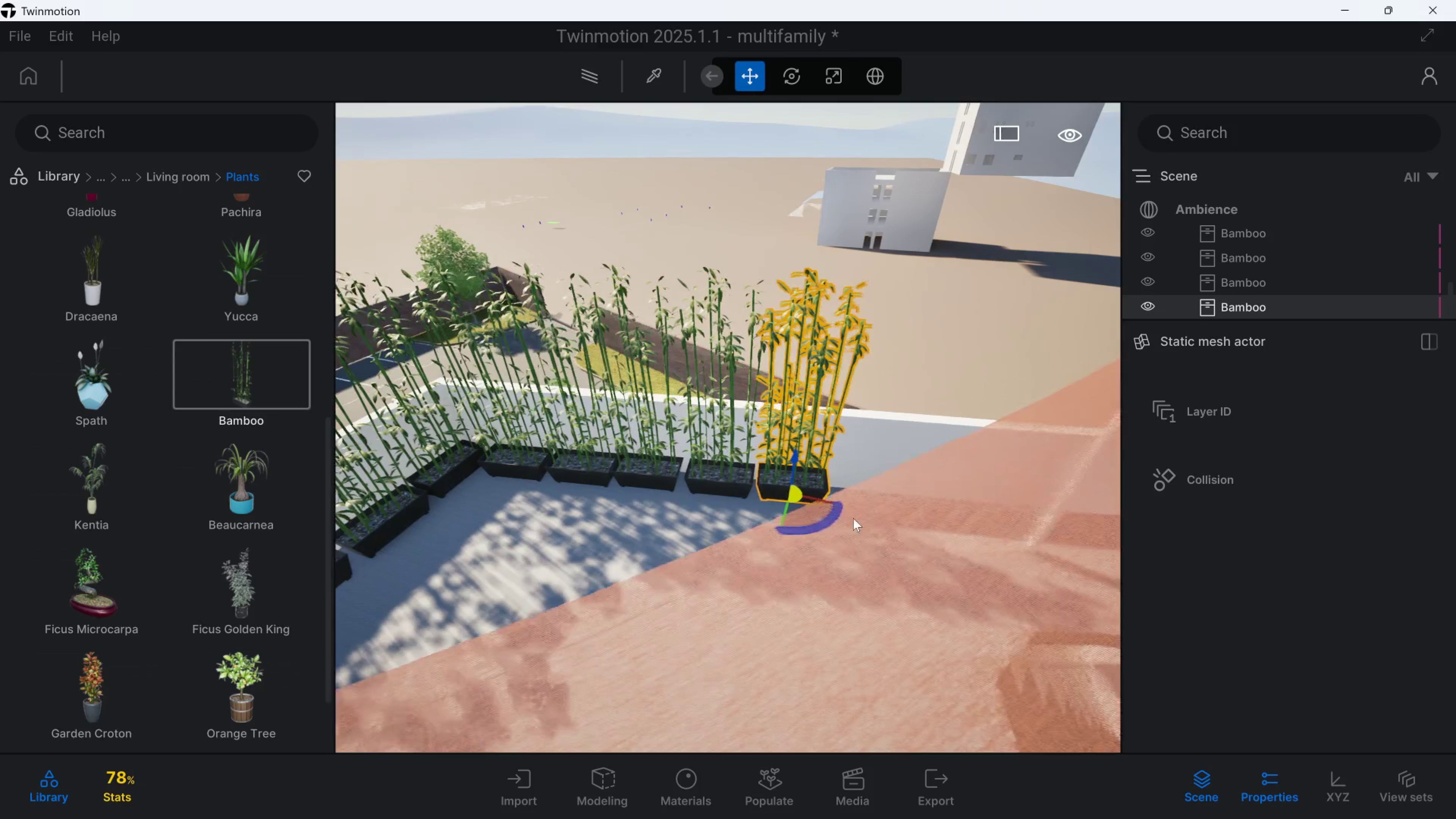 
key(Control+V)
 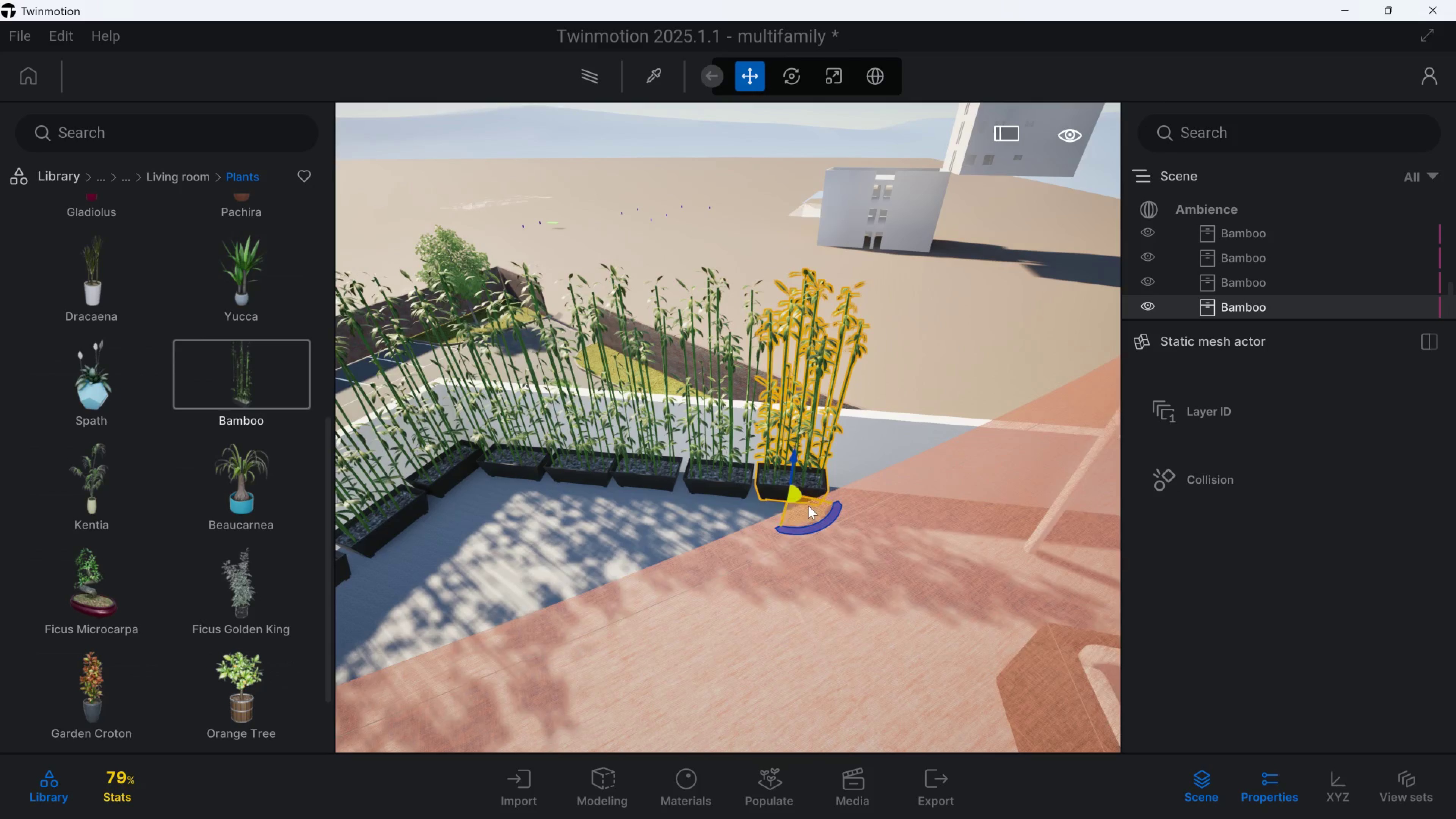 
key(Control+V)
 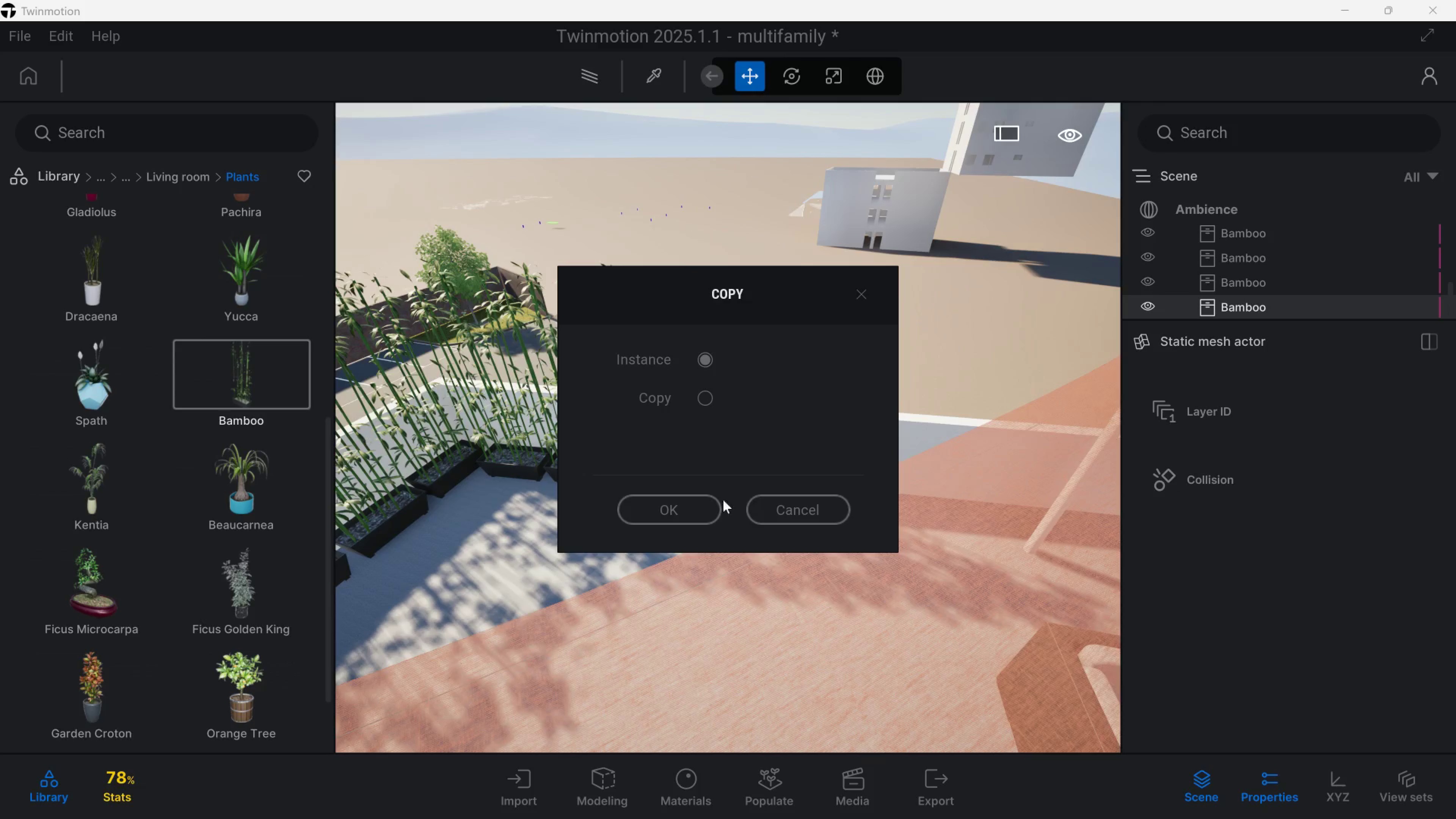 
left_click([695, 505])
 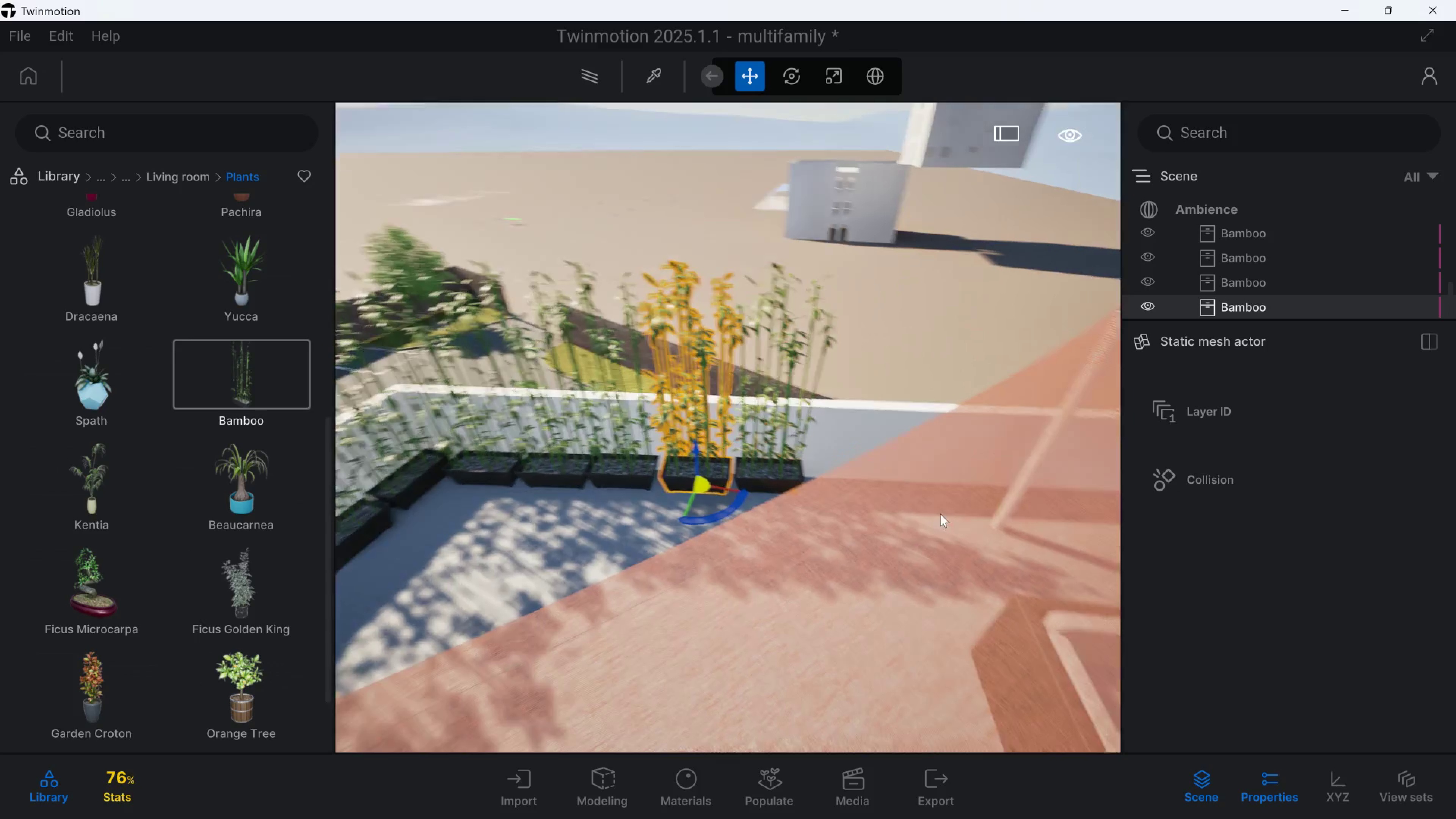 
type(aq)
 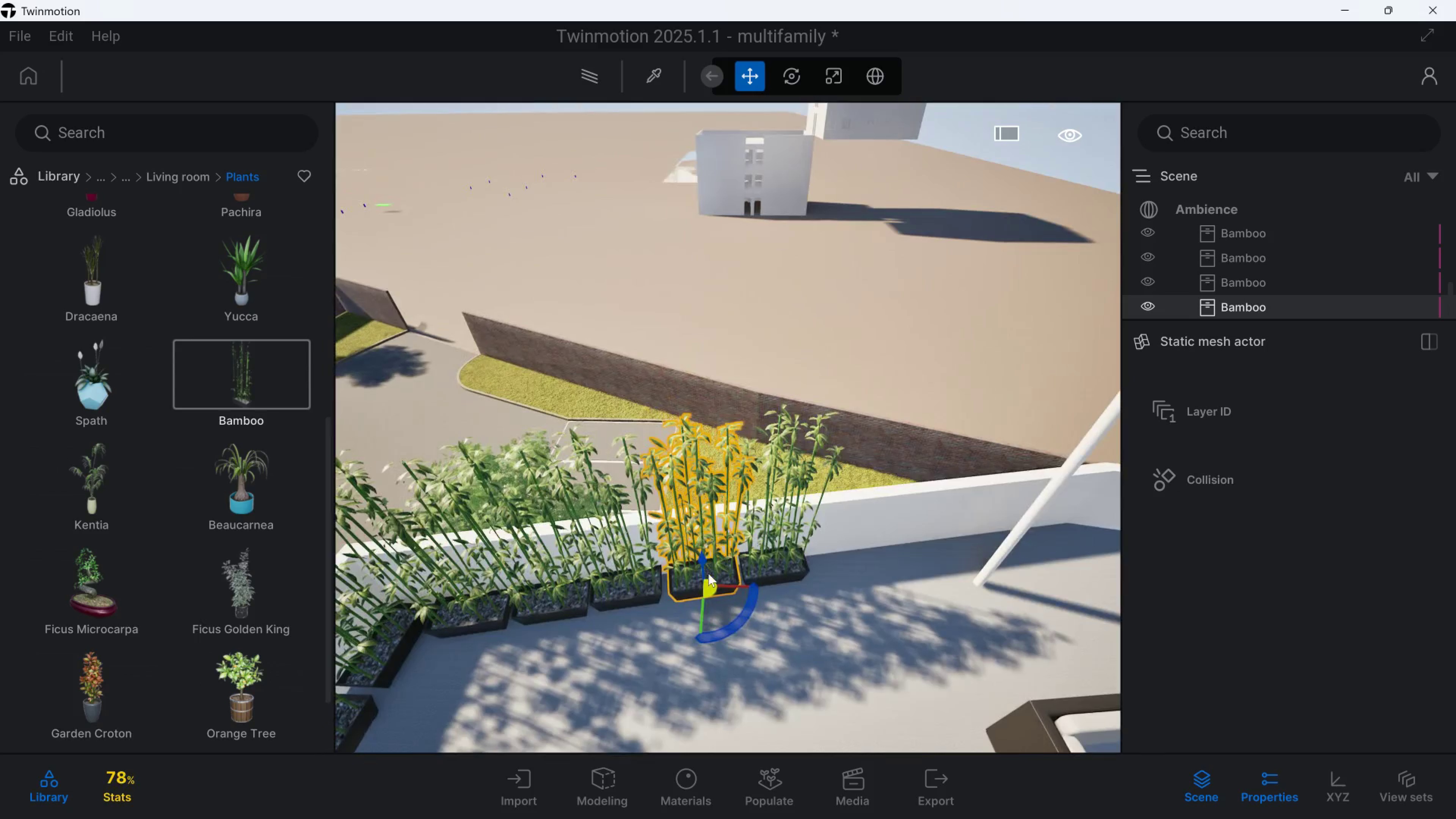 
left_click_drag(start_coordinate=[731, 611], to_coordinate=[872, 588])
 